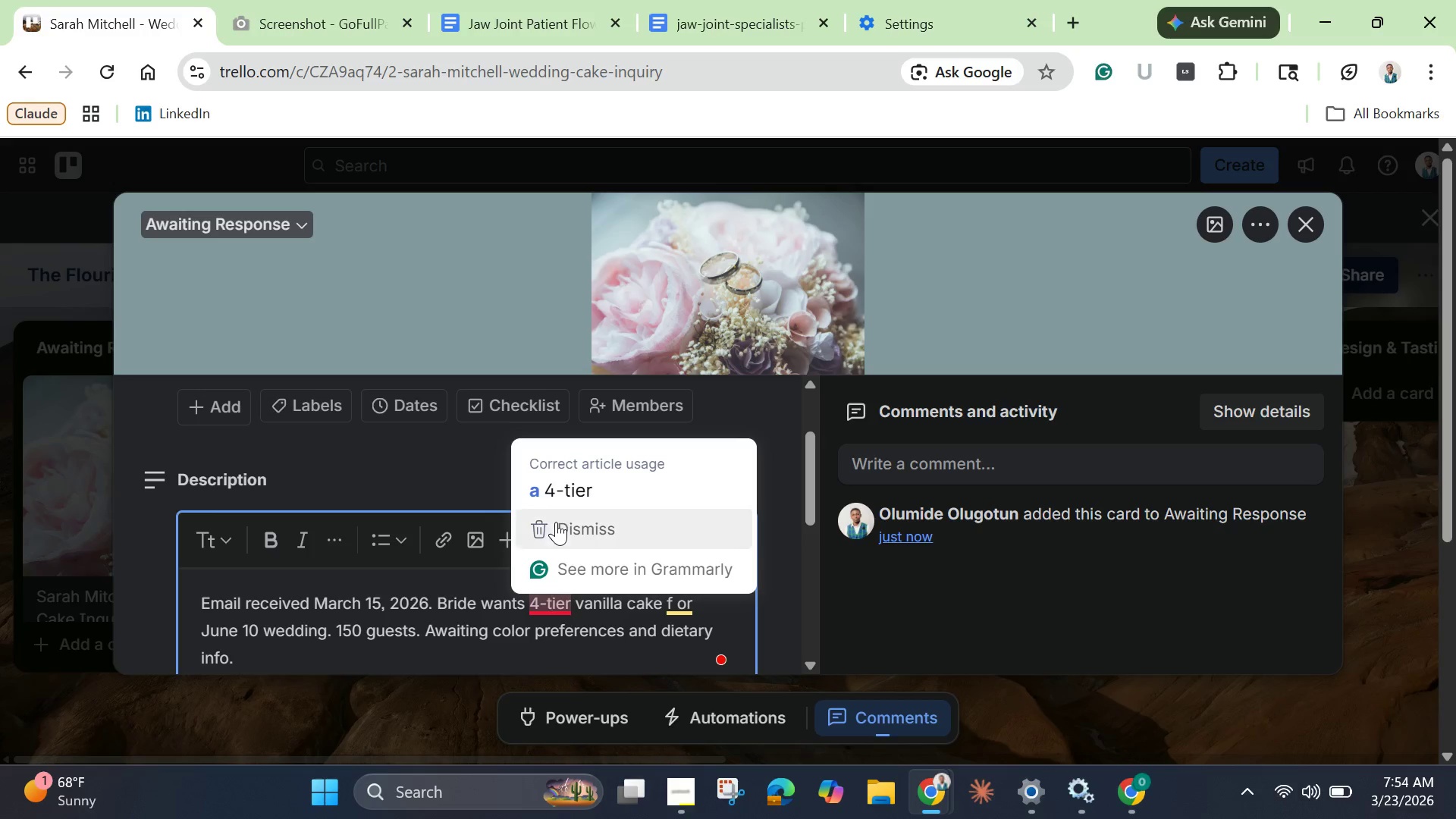 
left_click([556, 495])
 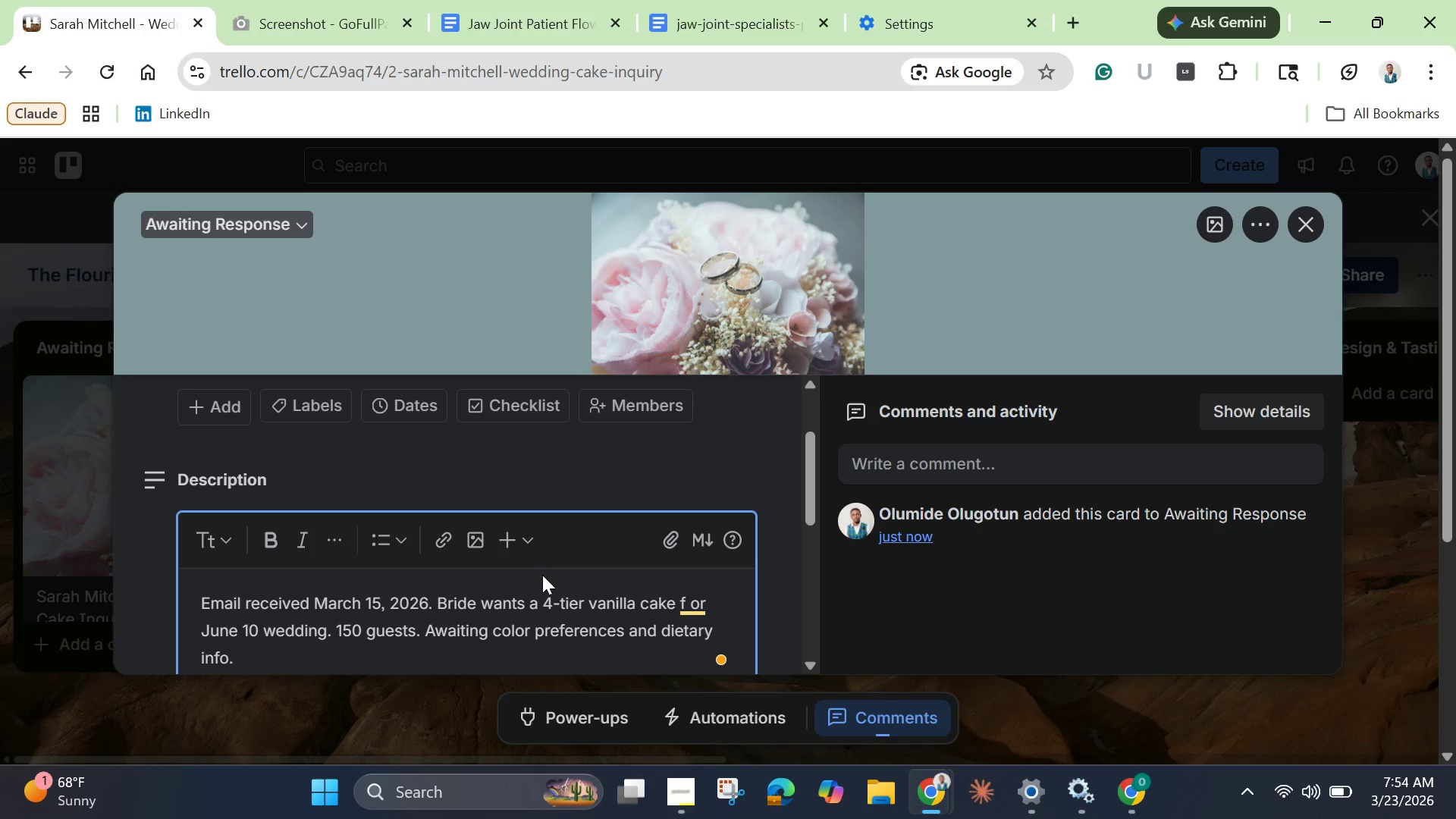 
scroll: coordinate [543, 580], scroll_direction: down, amount: 1.0
 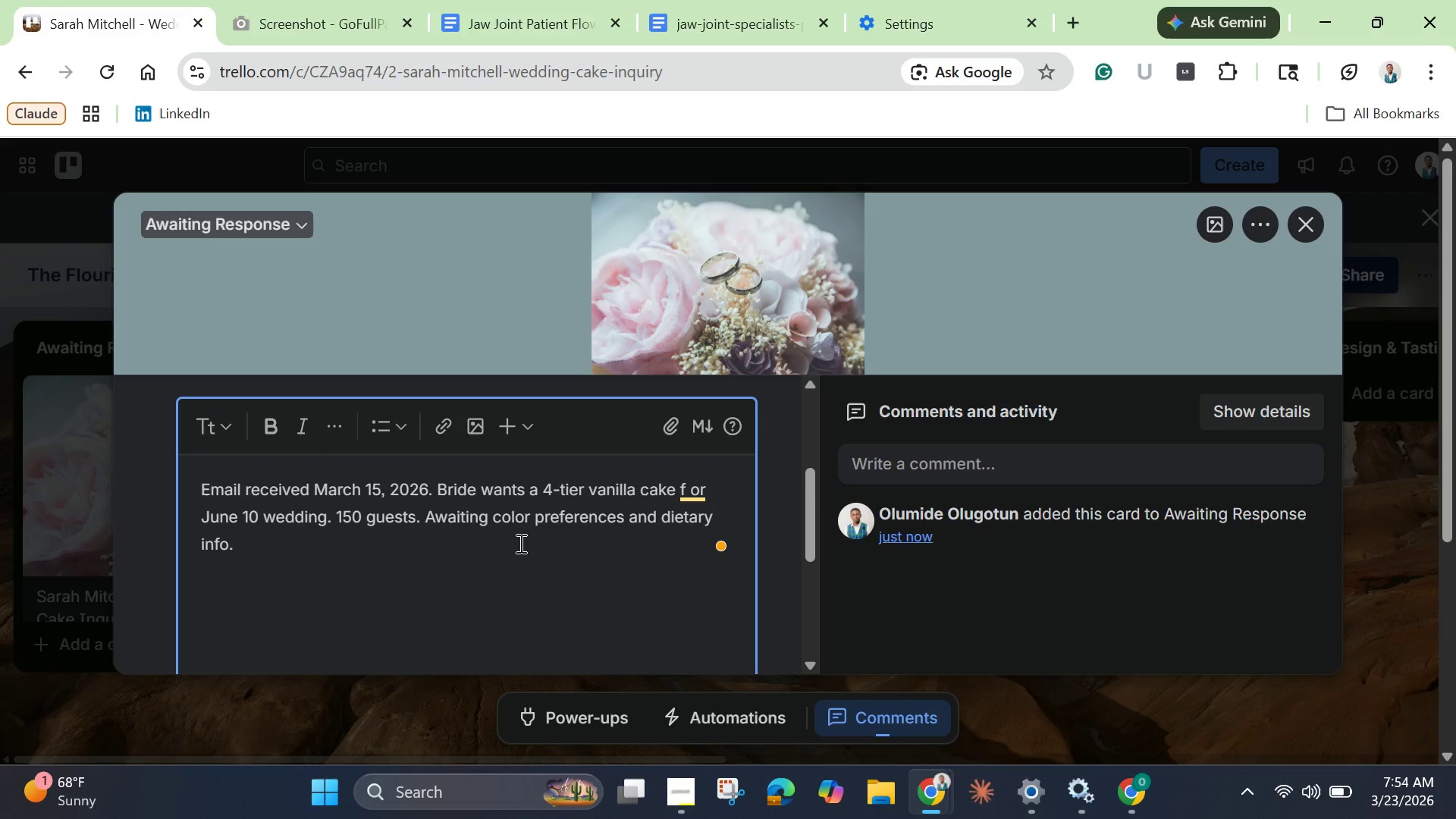 
scroll: coordinate [519, 543], scroll_direction: none, amount: 0.0
 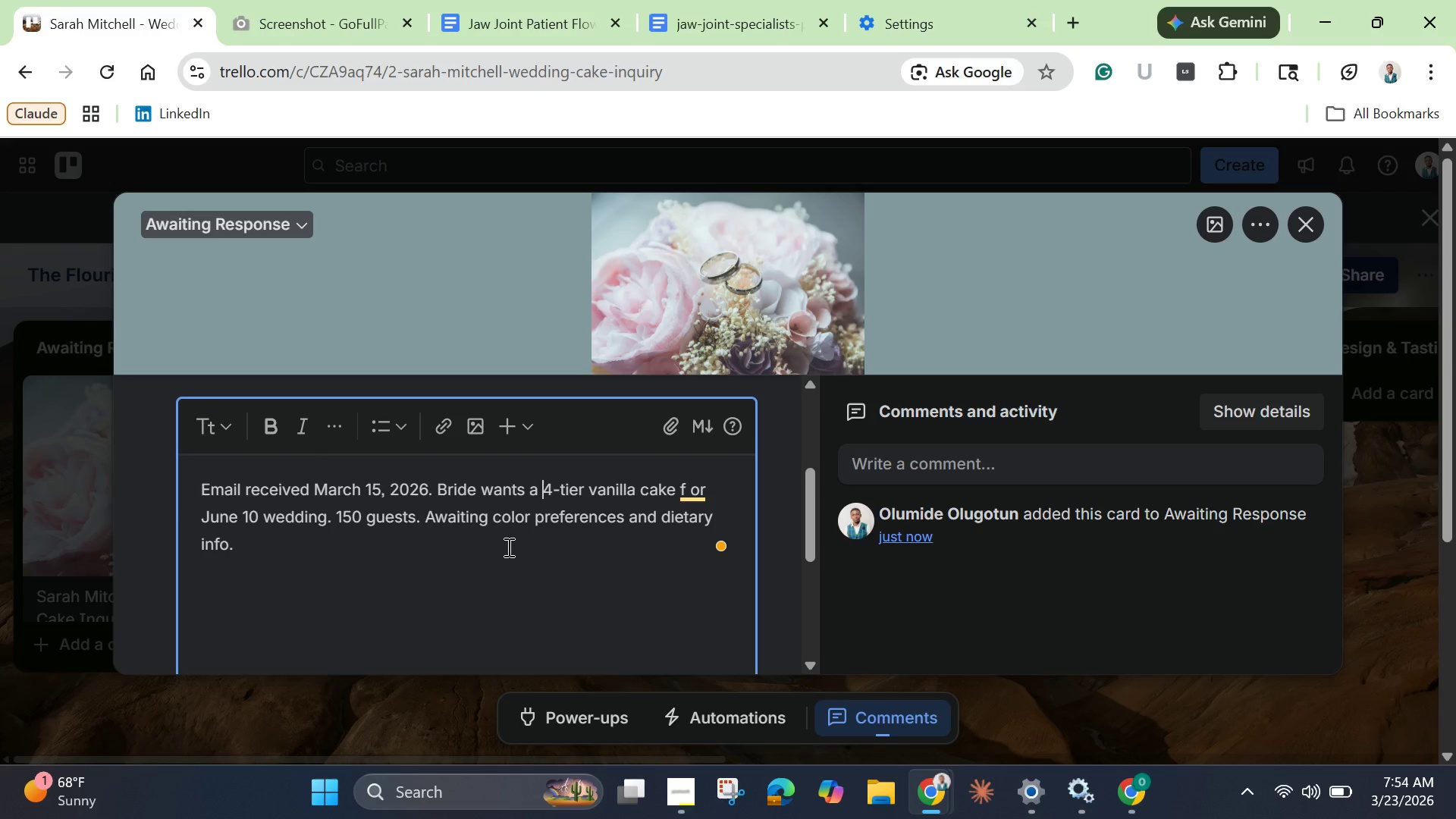 
scroll: coordinate [507, 547], scroll_direction: down, amount: 2.0
 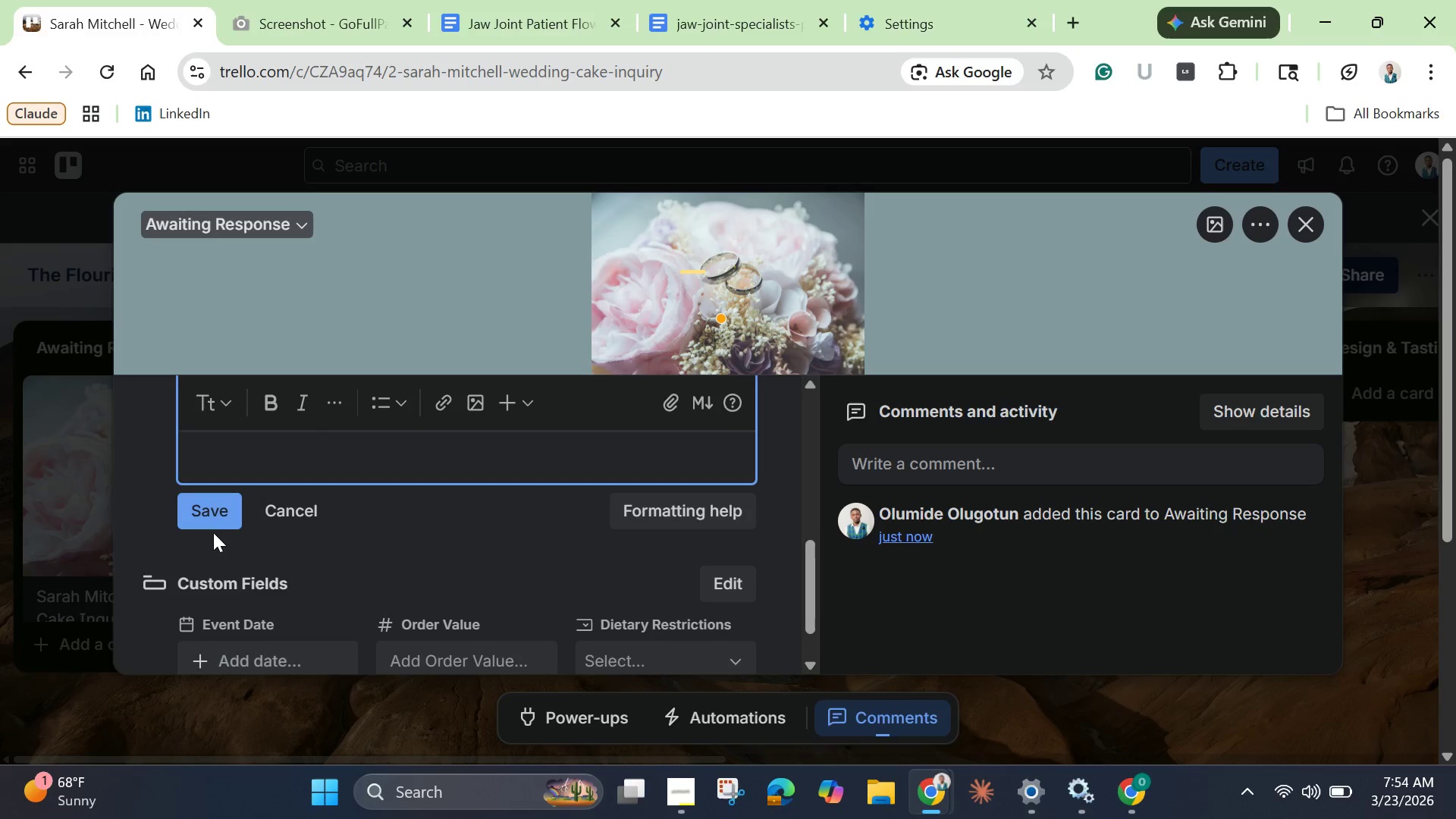 
left_click([209, 510])
 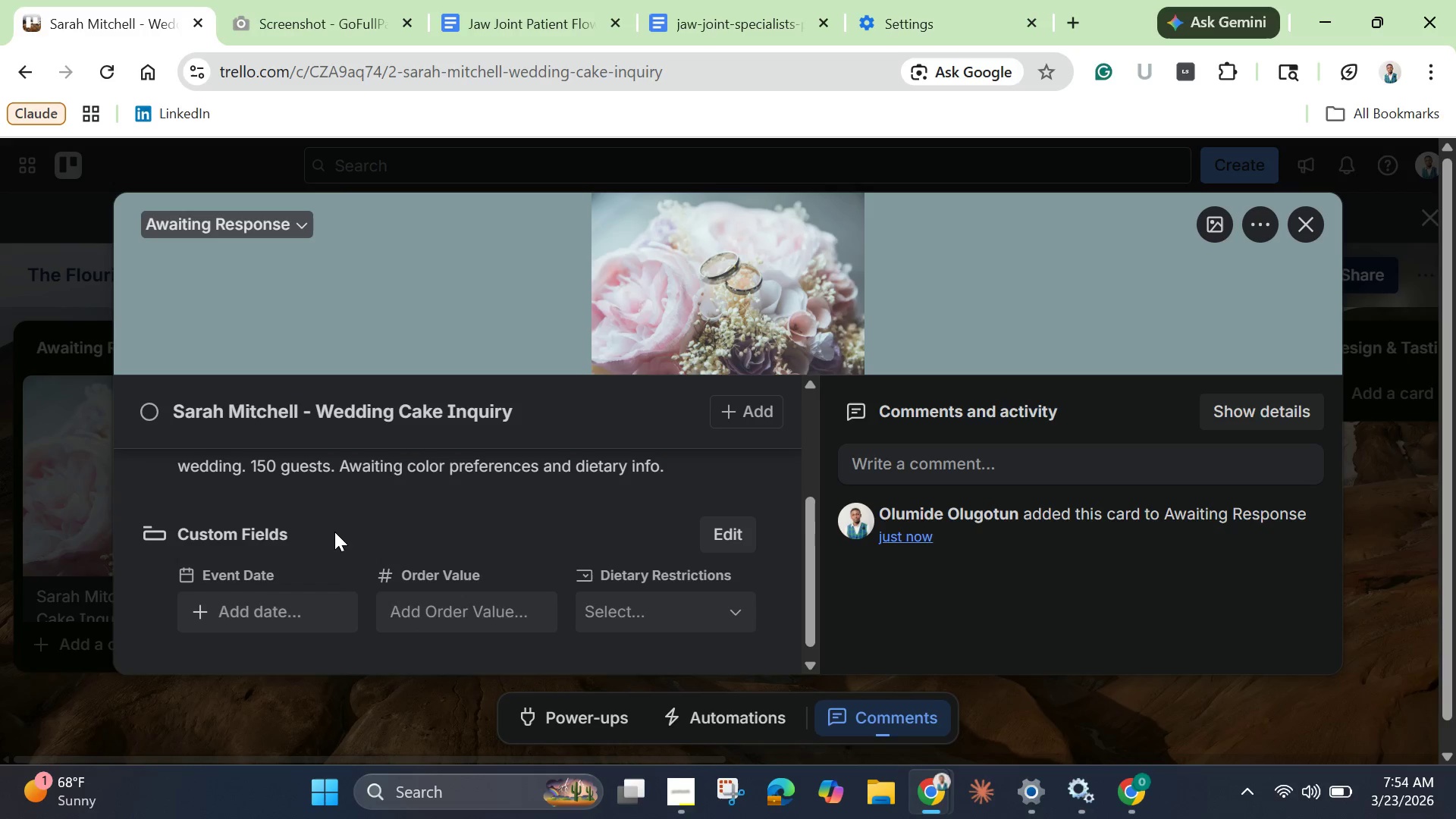 
scroll: coordinate [338, 535], scroll_direction: down, amount: 2.0
 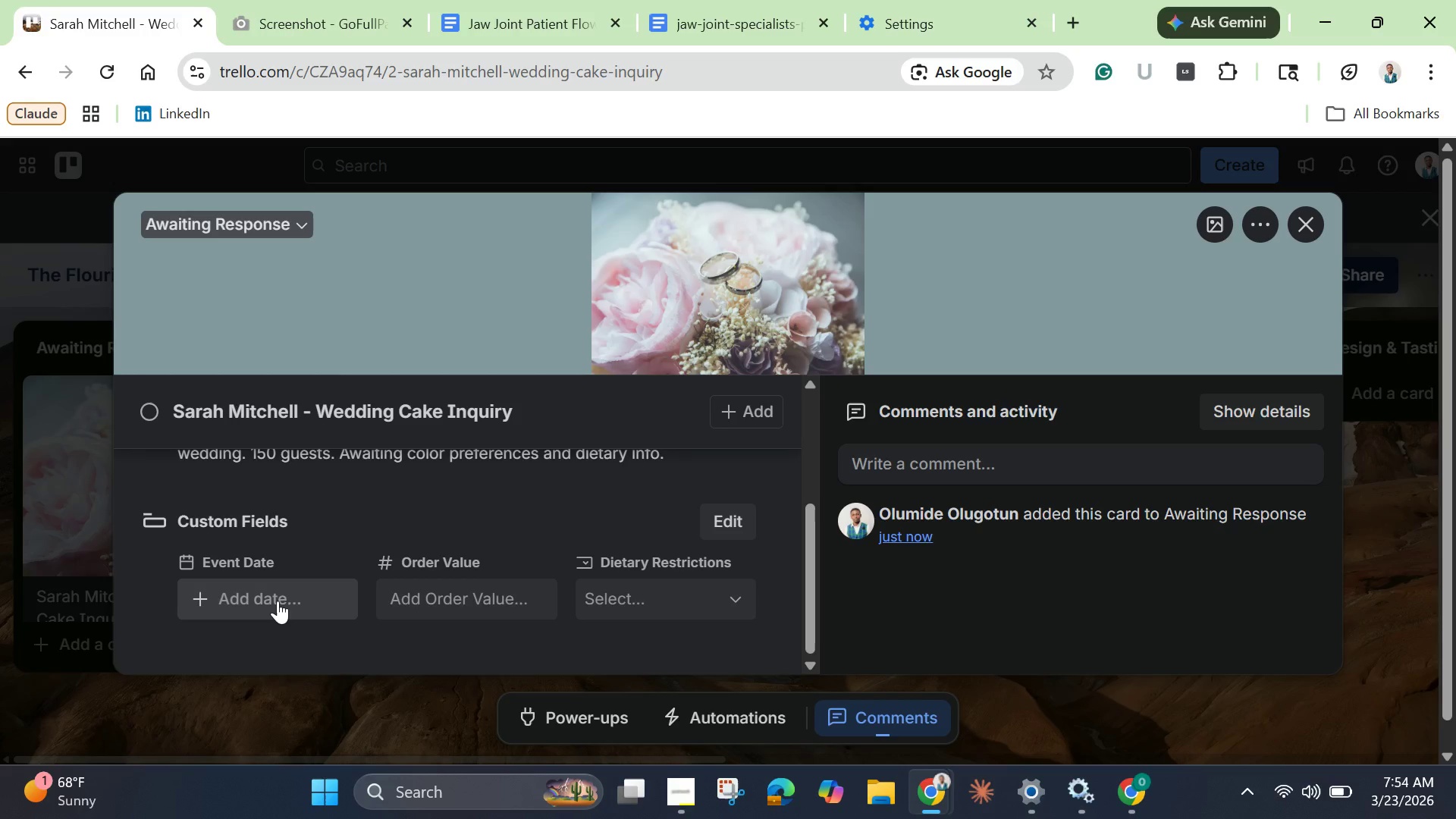 
wait(7.58)
 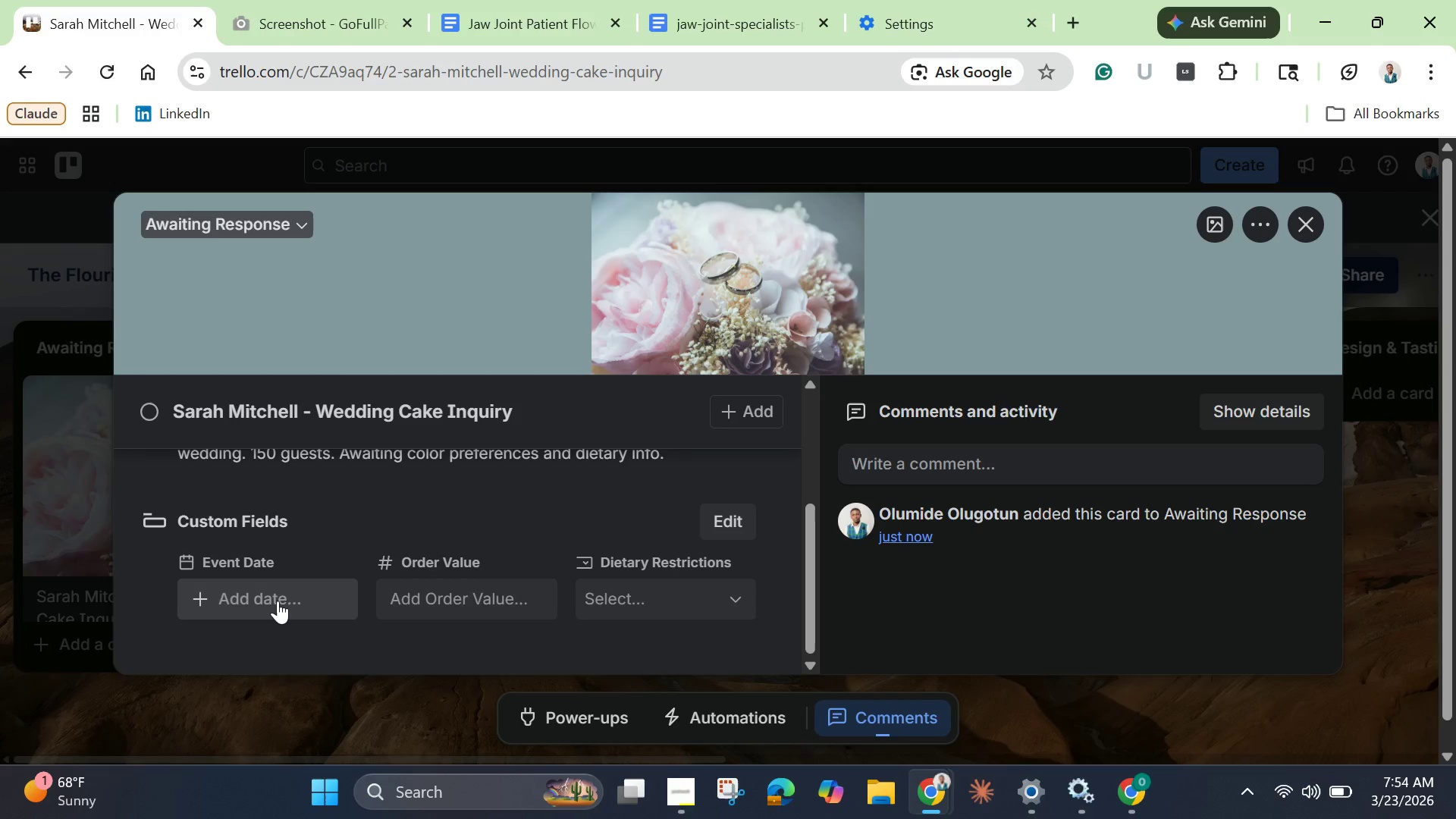 
left_click([453, 363])
 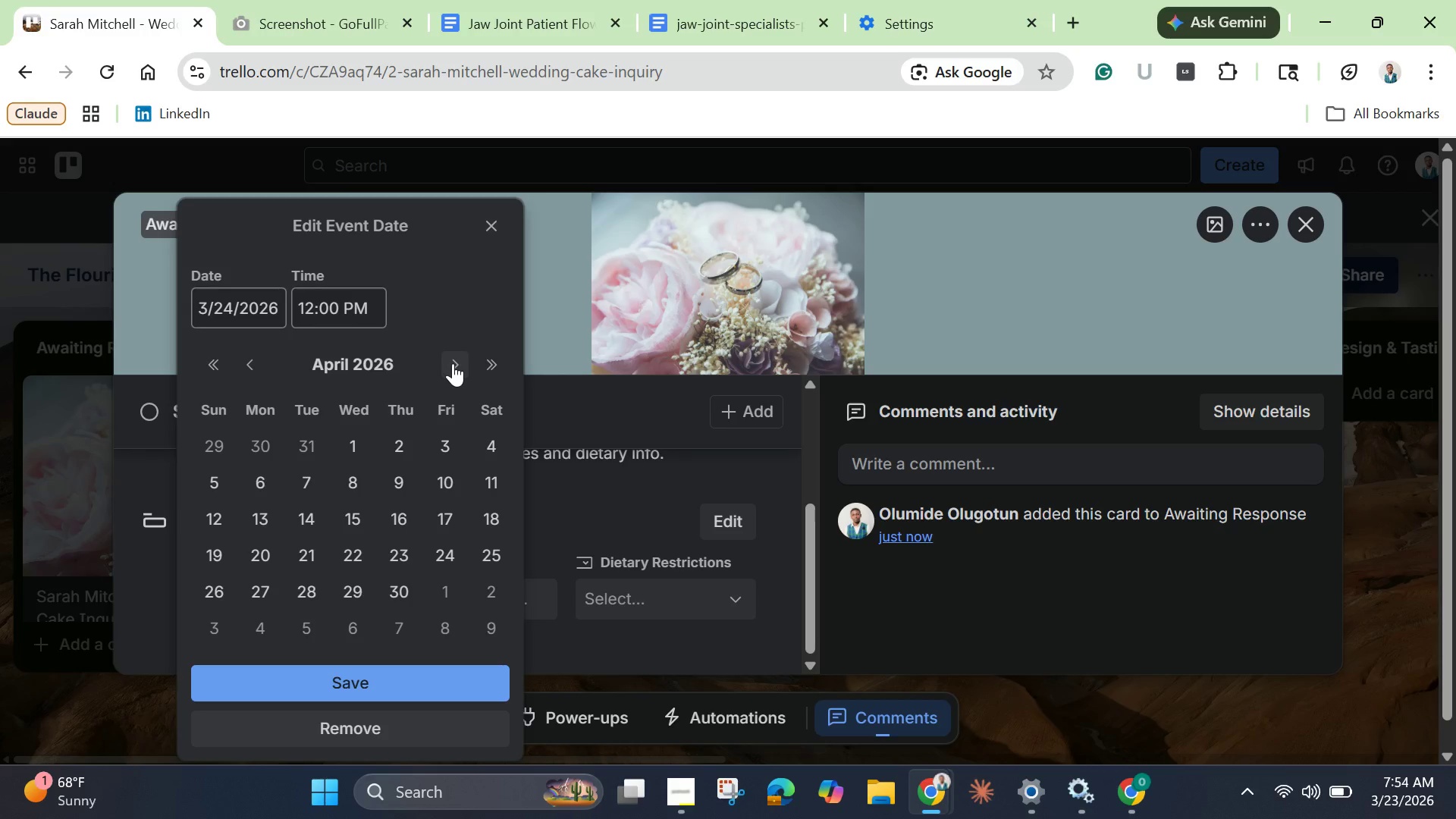 
left_click([453, 363])
 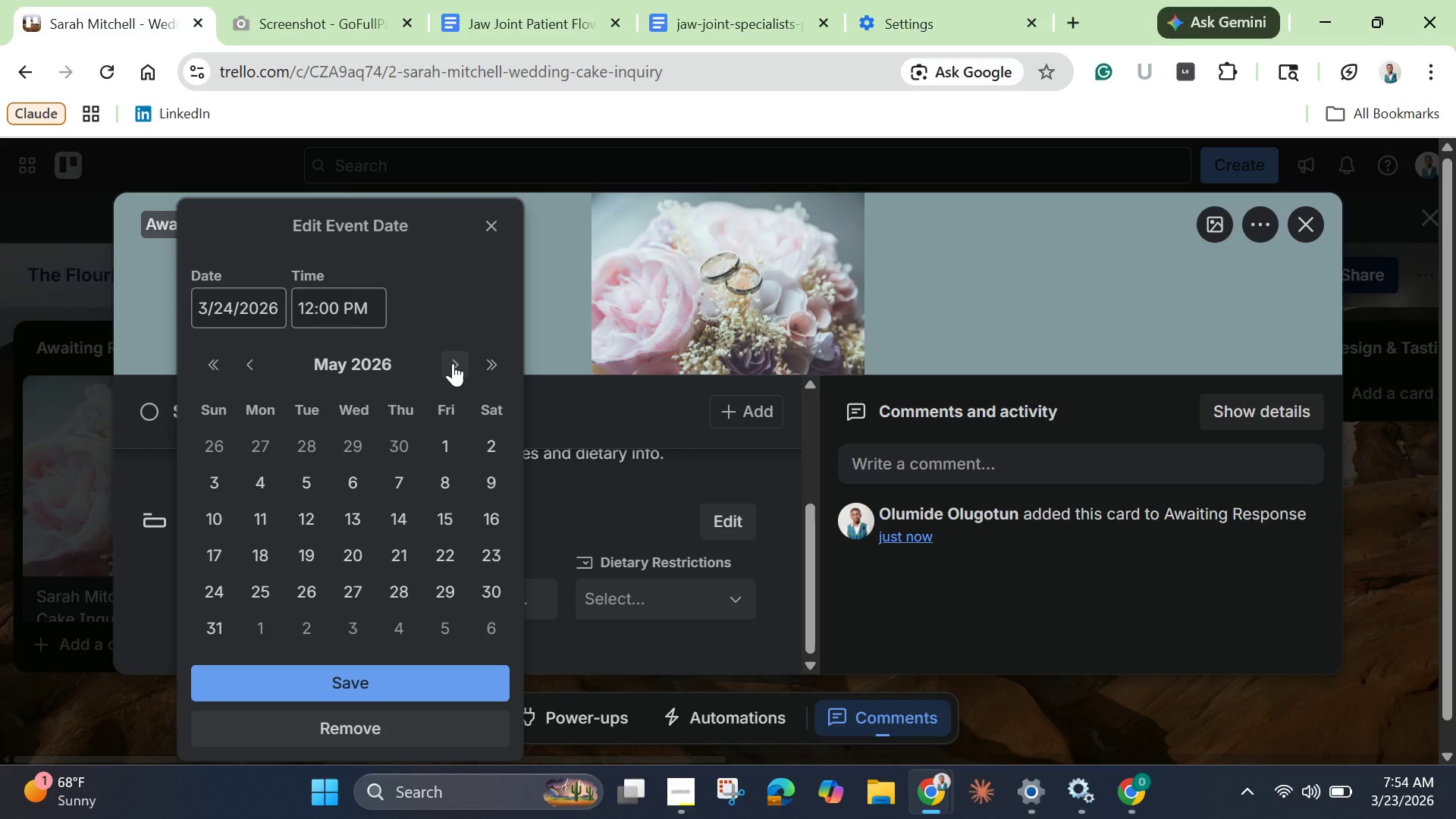 
left_click([453, 363])
 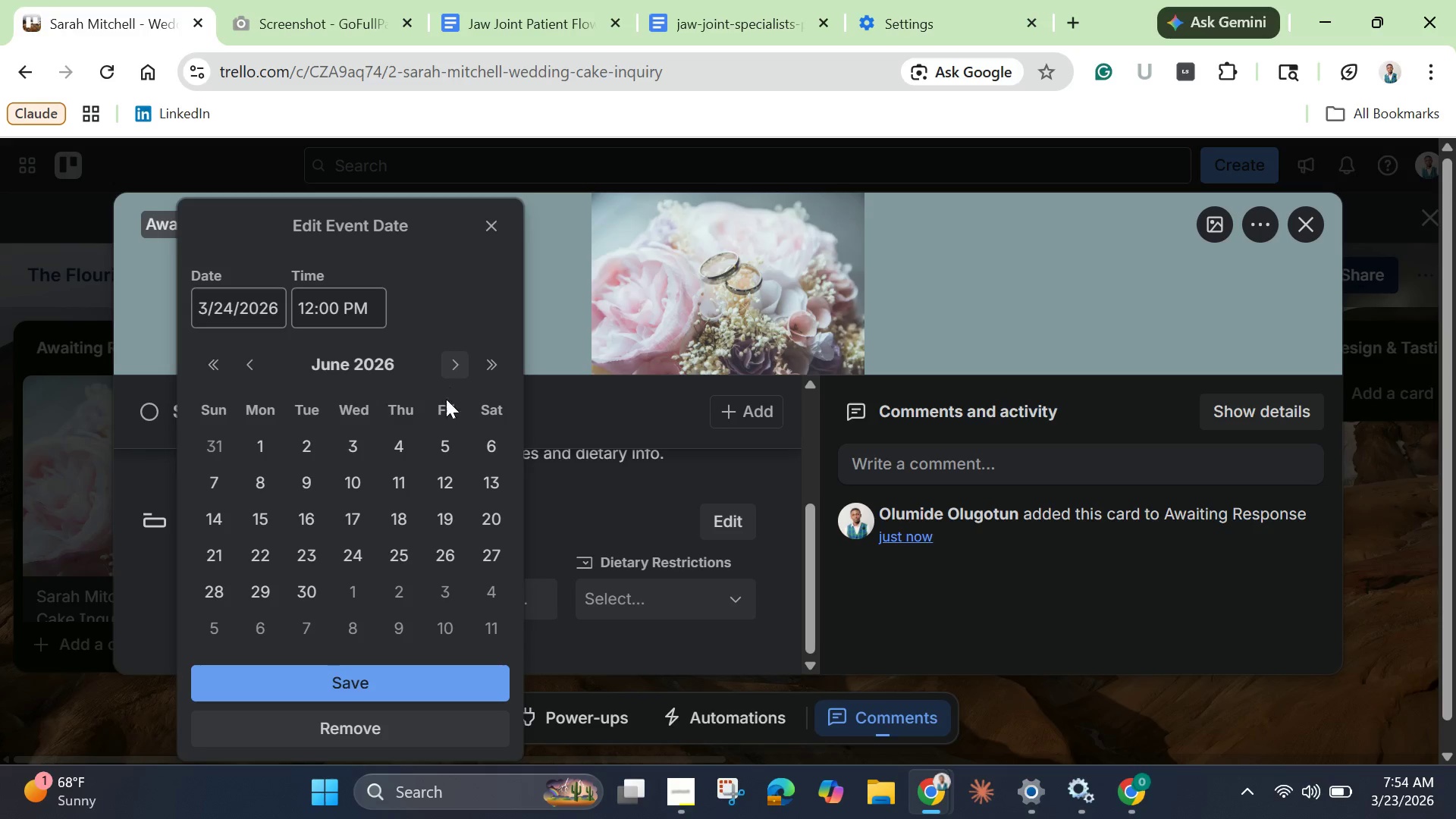 
left_click([356, 490])
 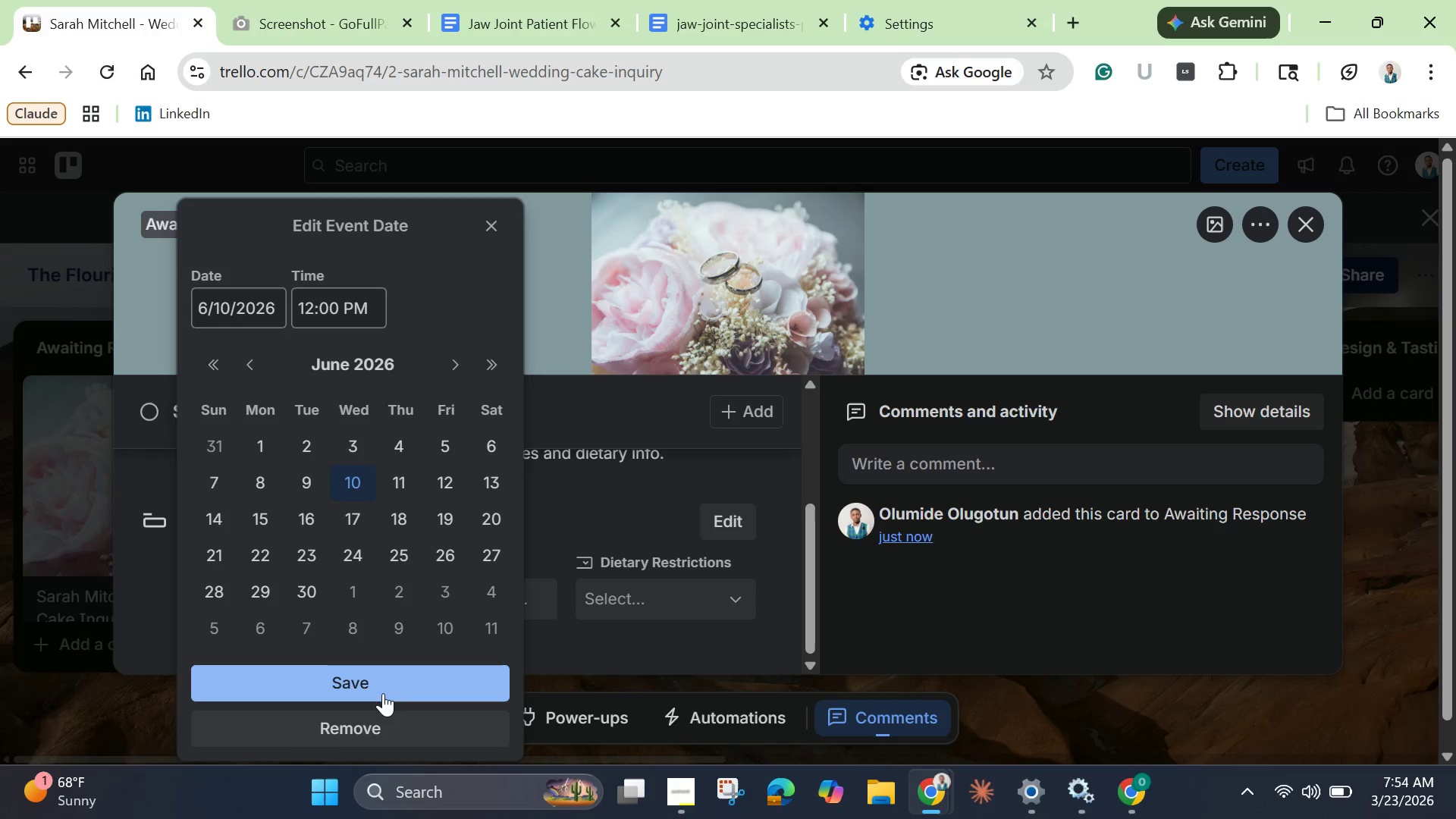 
left_click([381, 683])
 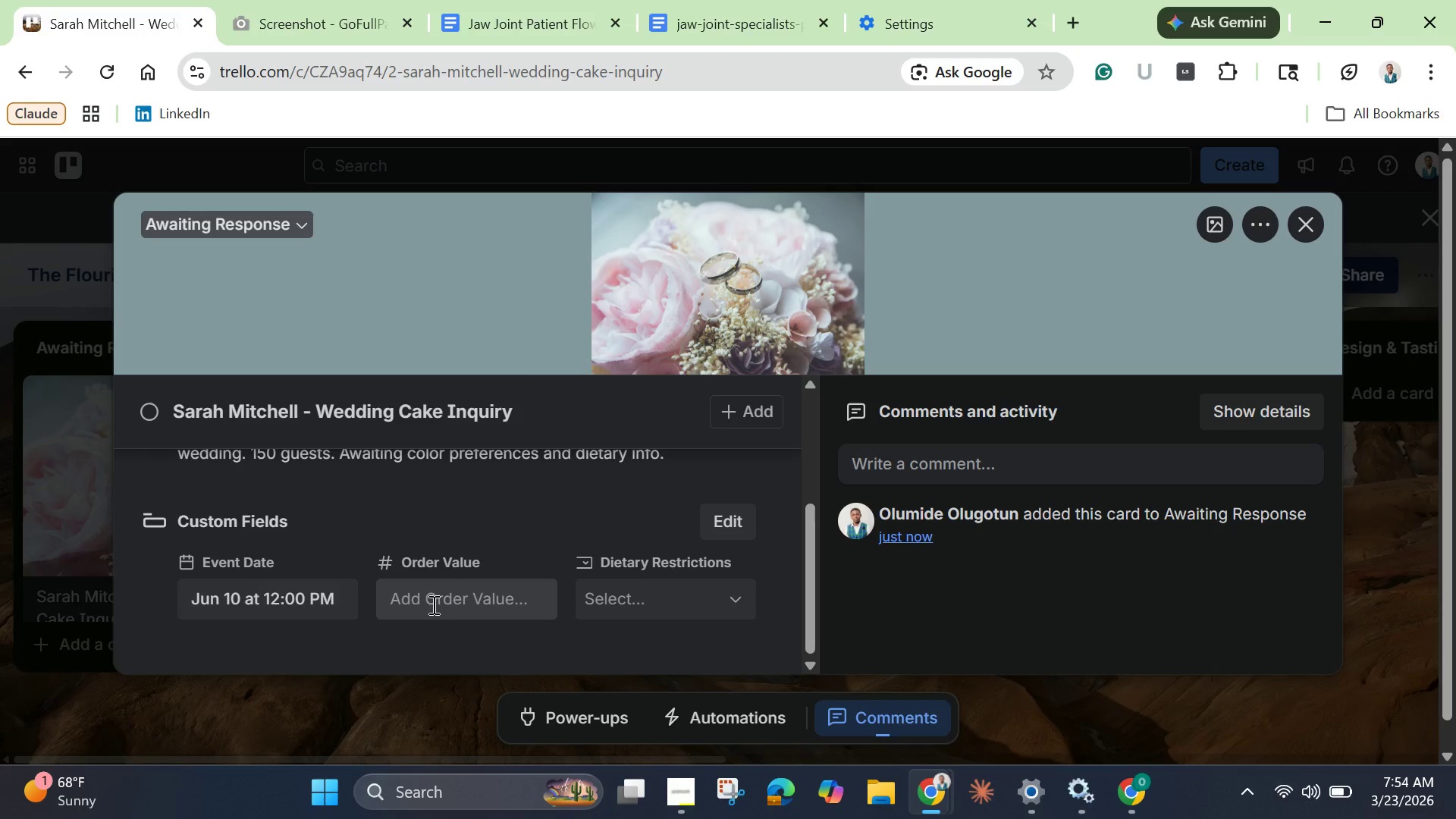 
wait(5.14)
 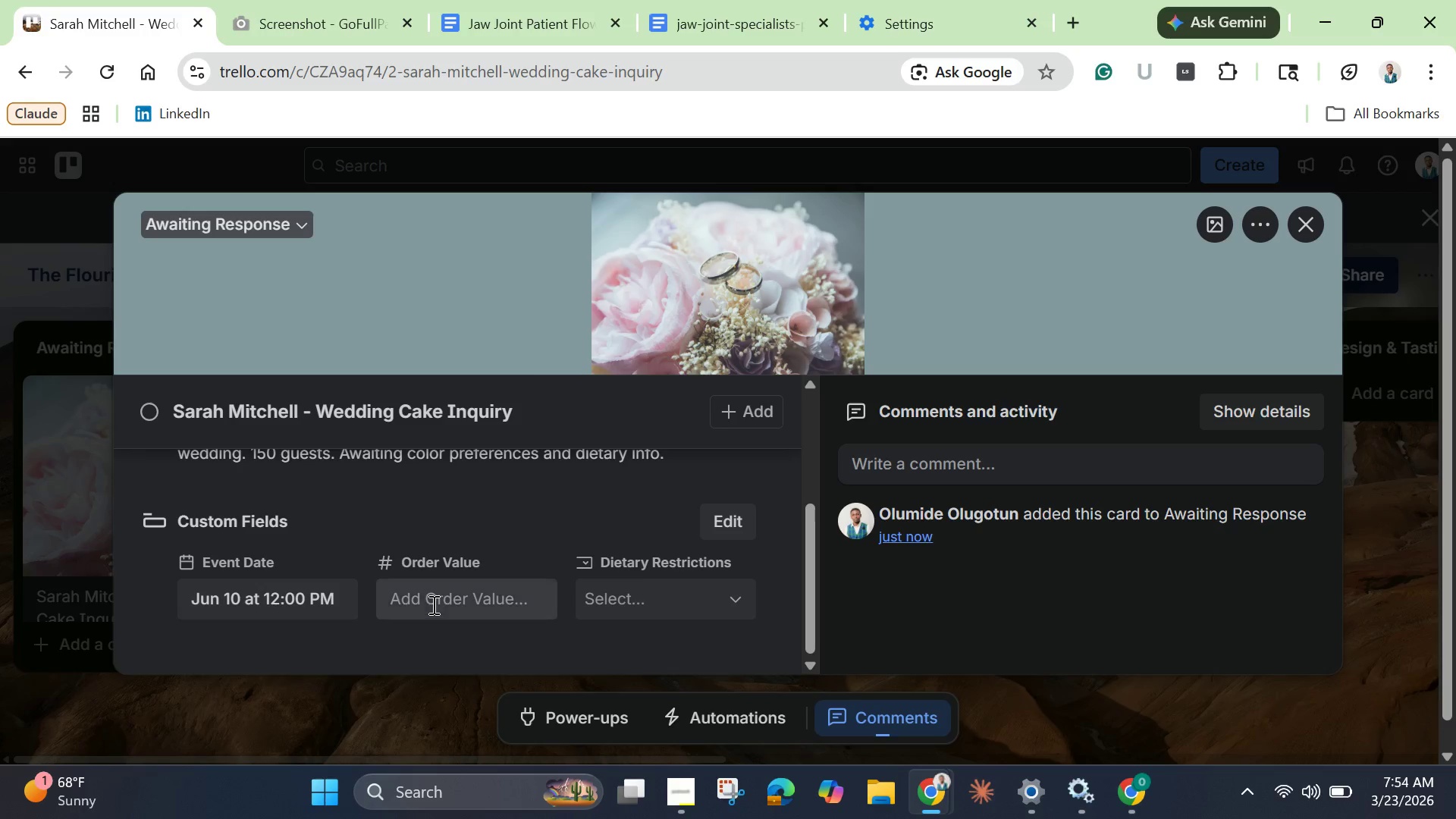 
left_click([432, 604])
 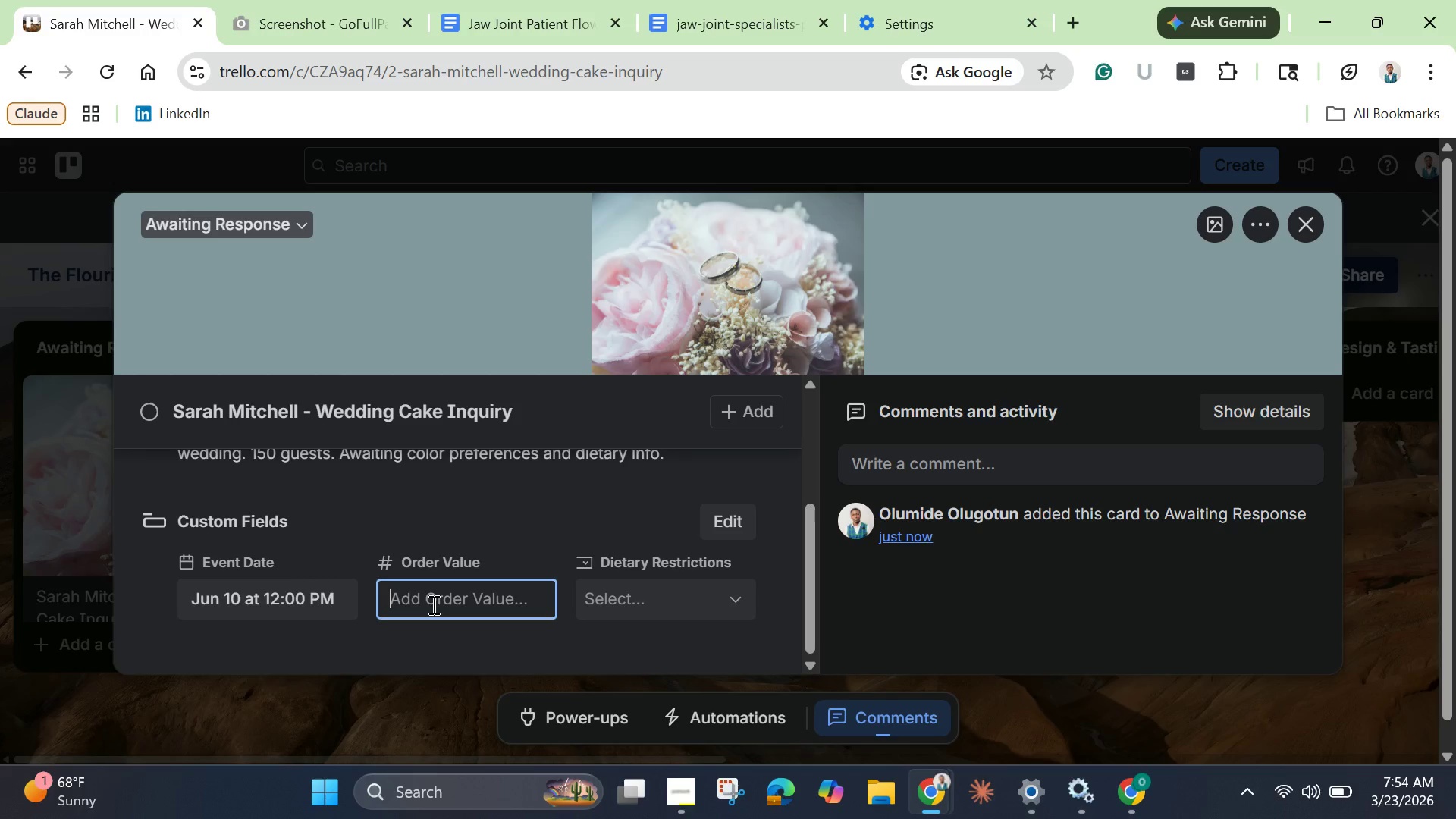 
type(850)
 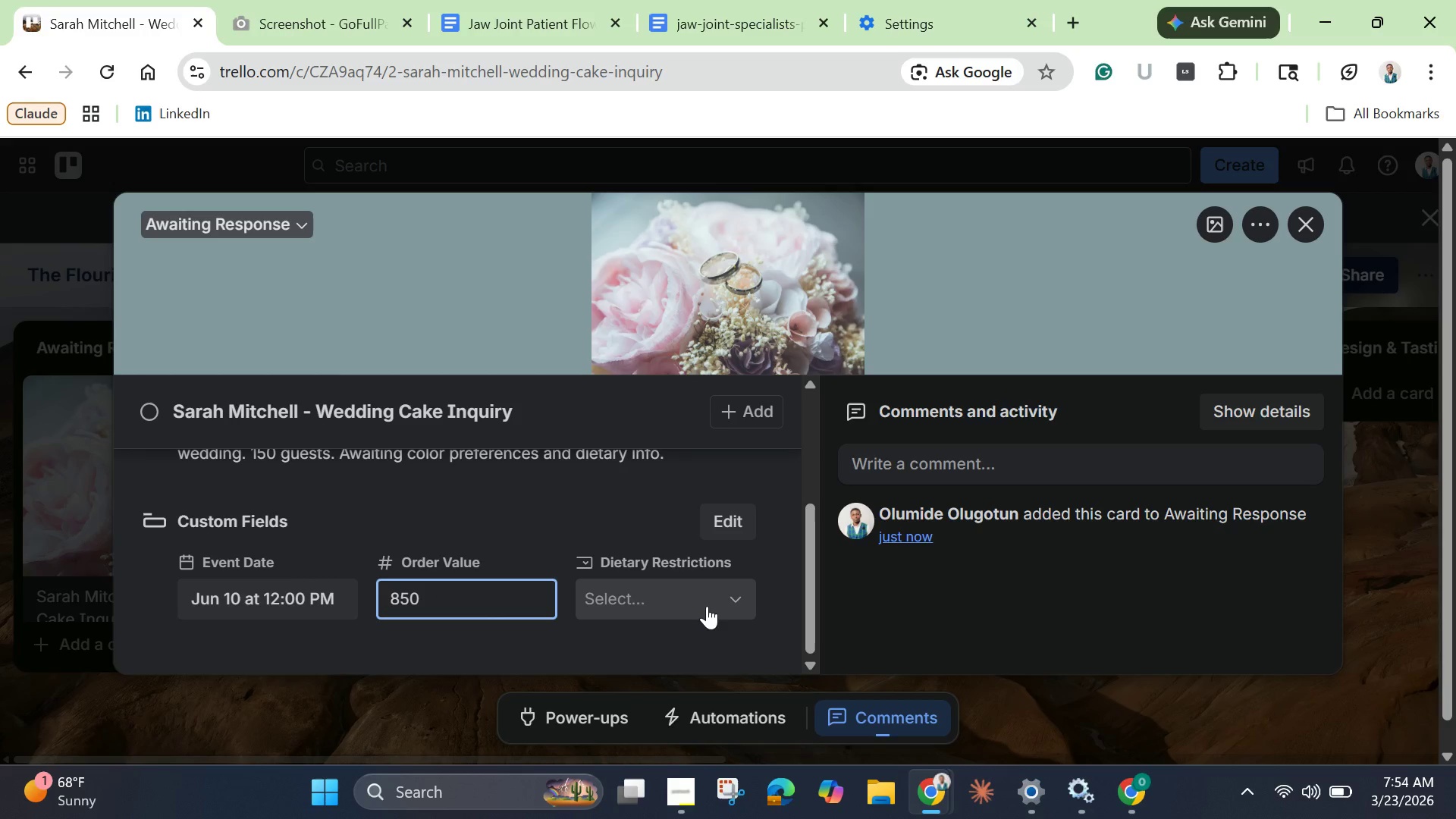 
left_click([690, 604])
 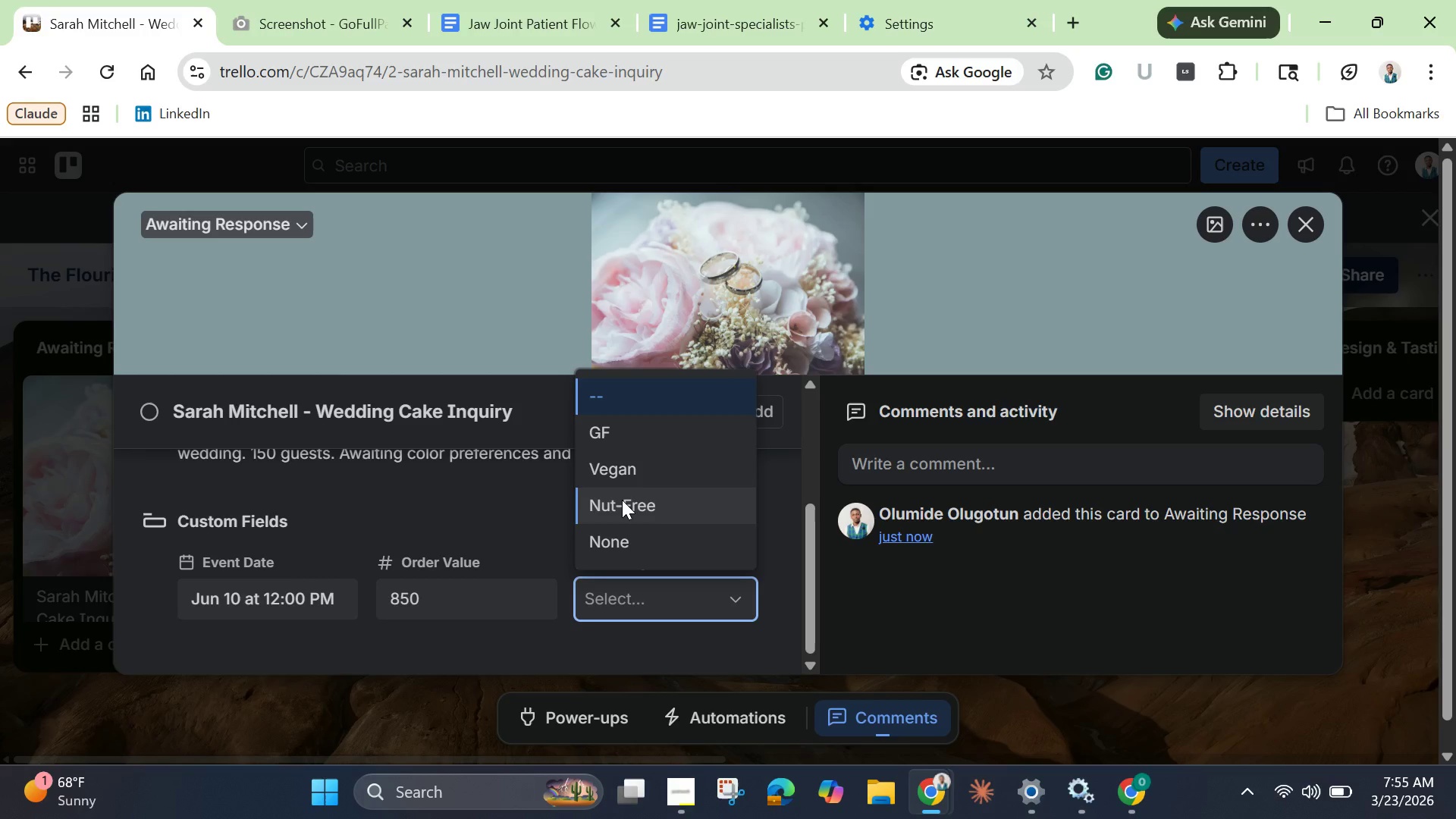 
wait(16.97)
 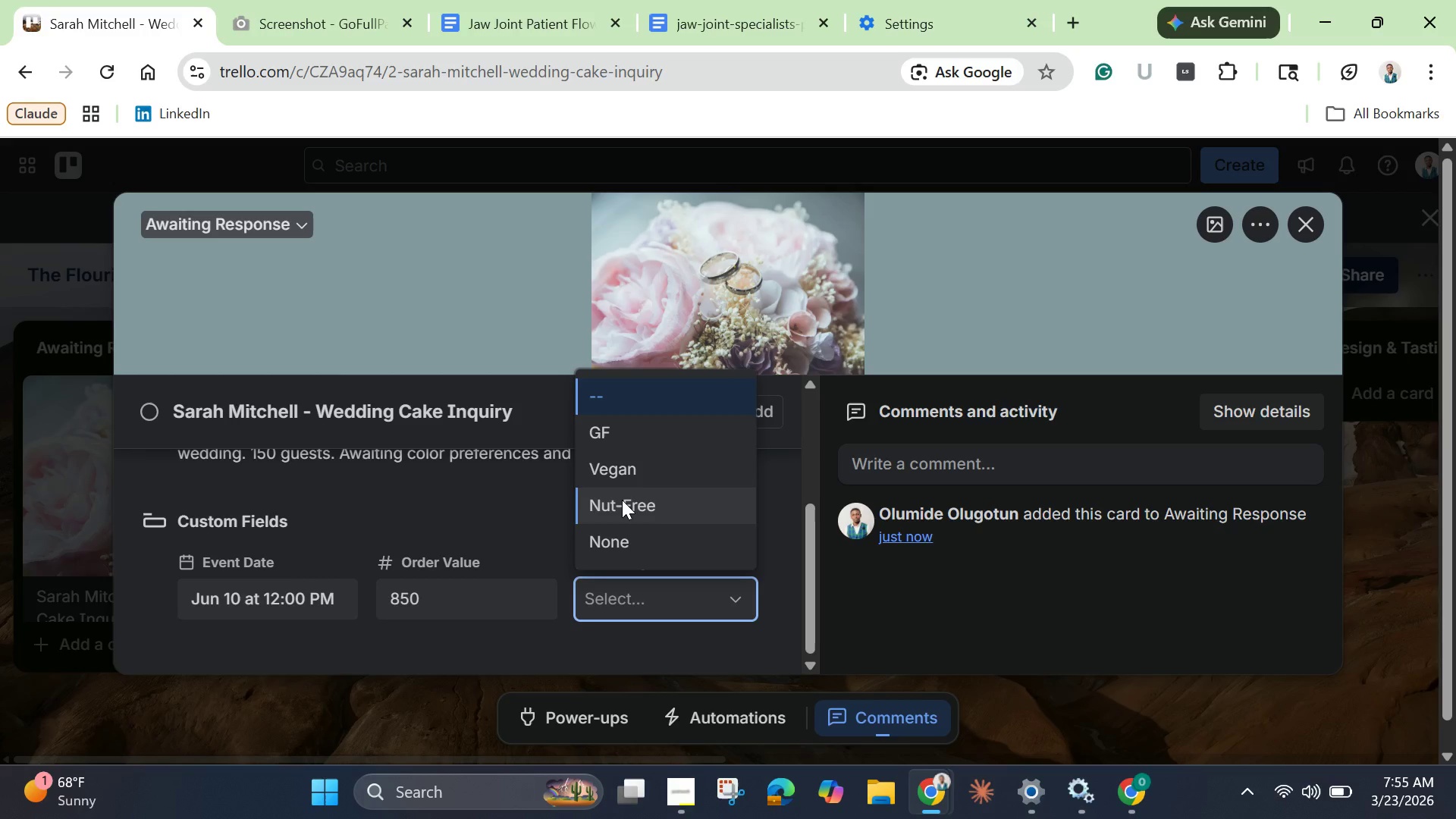 
left_click([785, 552])
 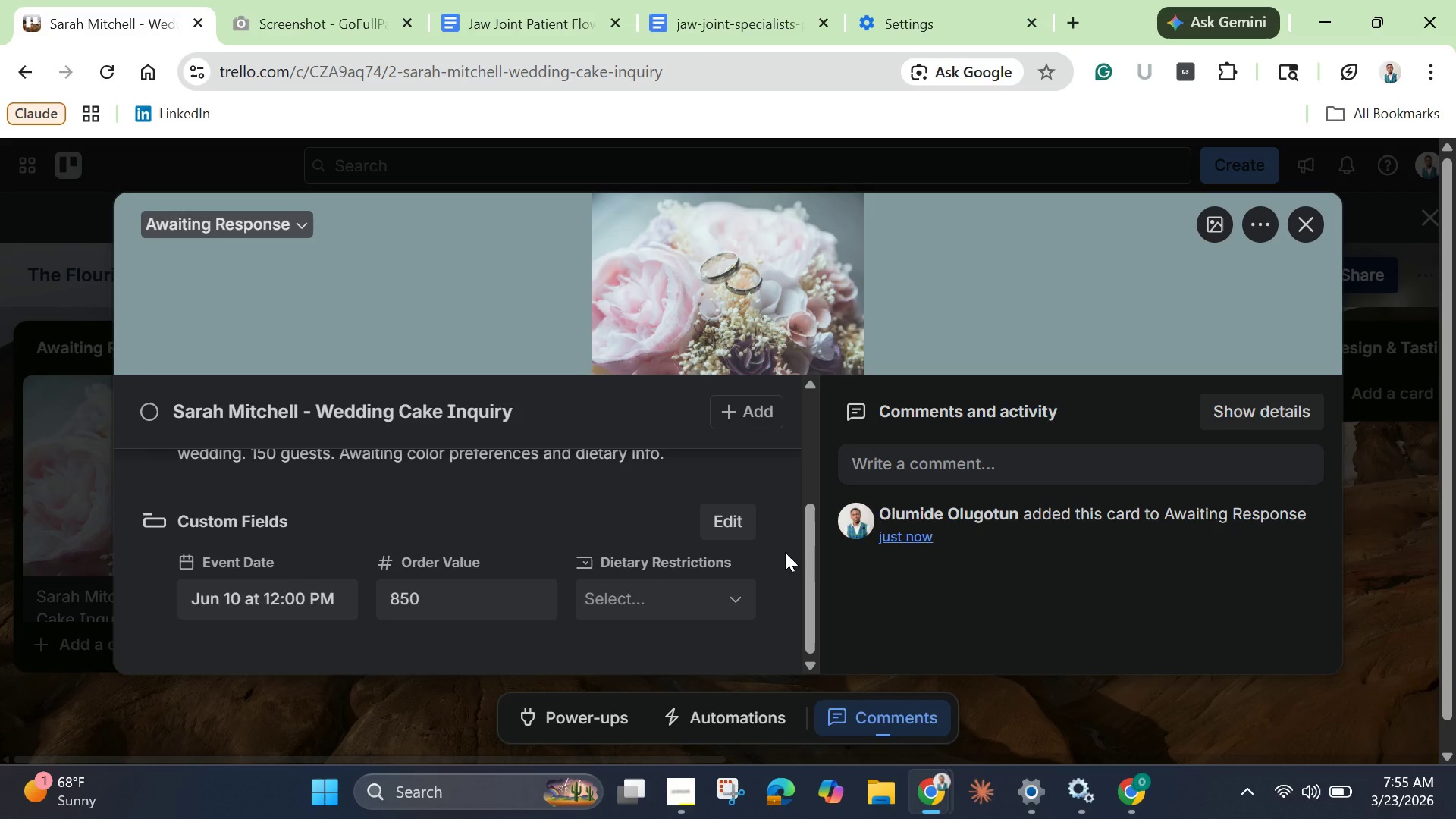 
scroll: coordinate [785, 552], scroll_direction: down, amount: 2.0
 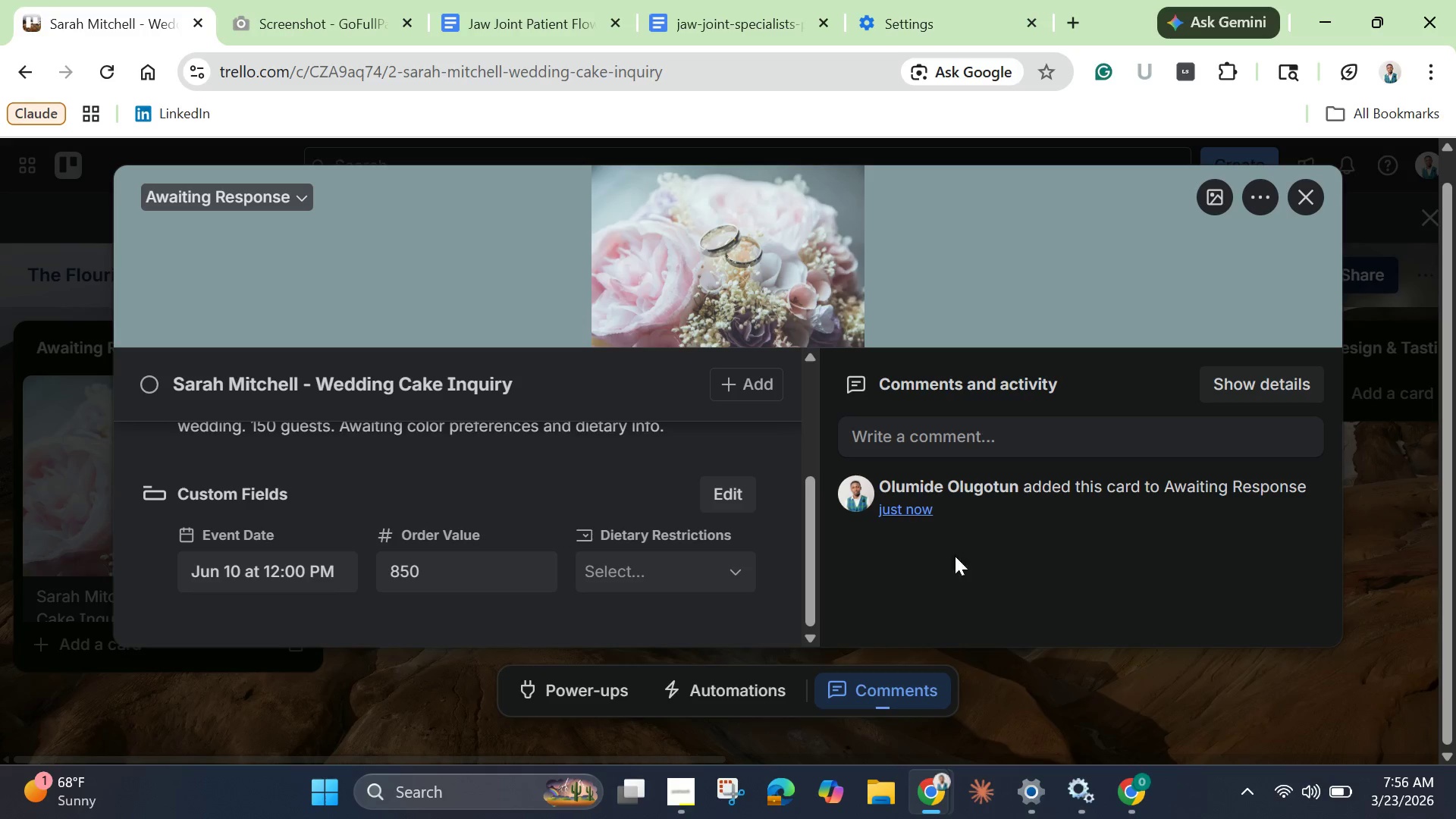 
wait(60.27)
 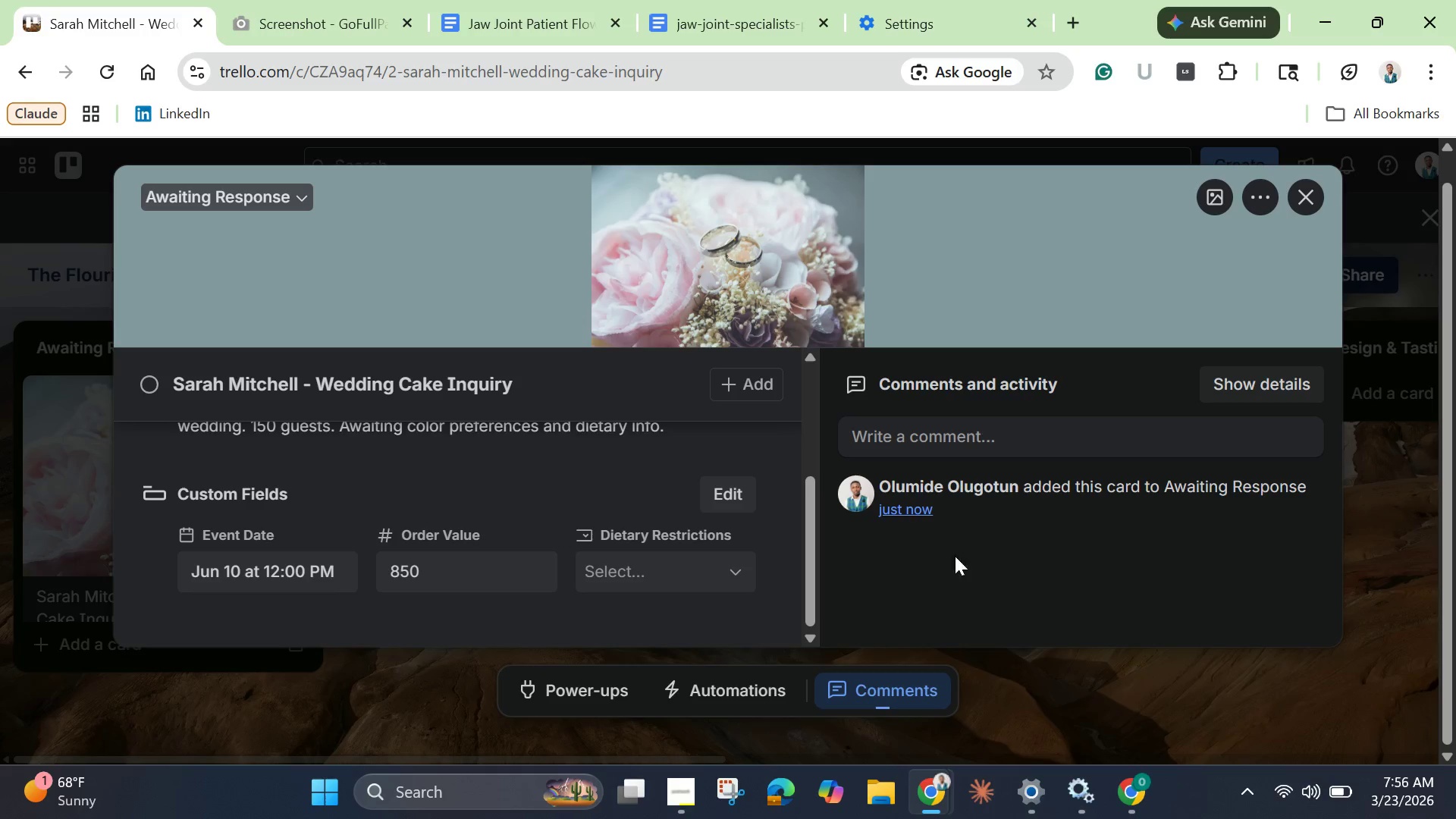 
left_click([1299, 199])
 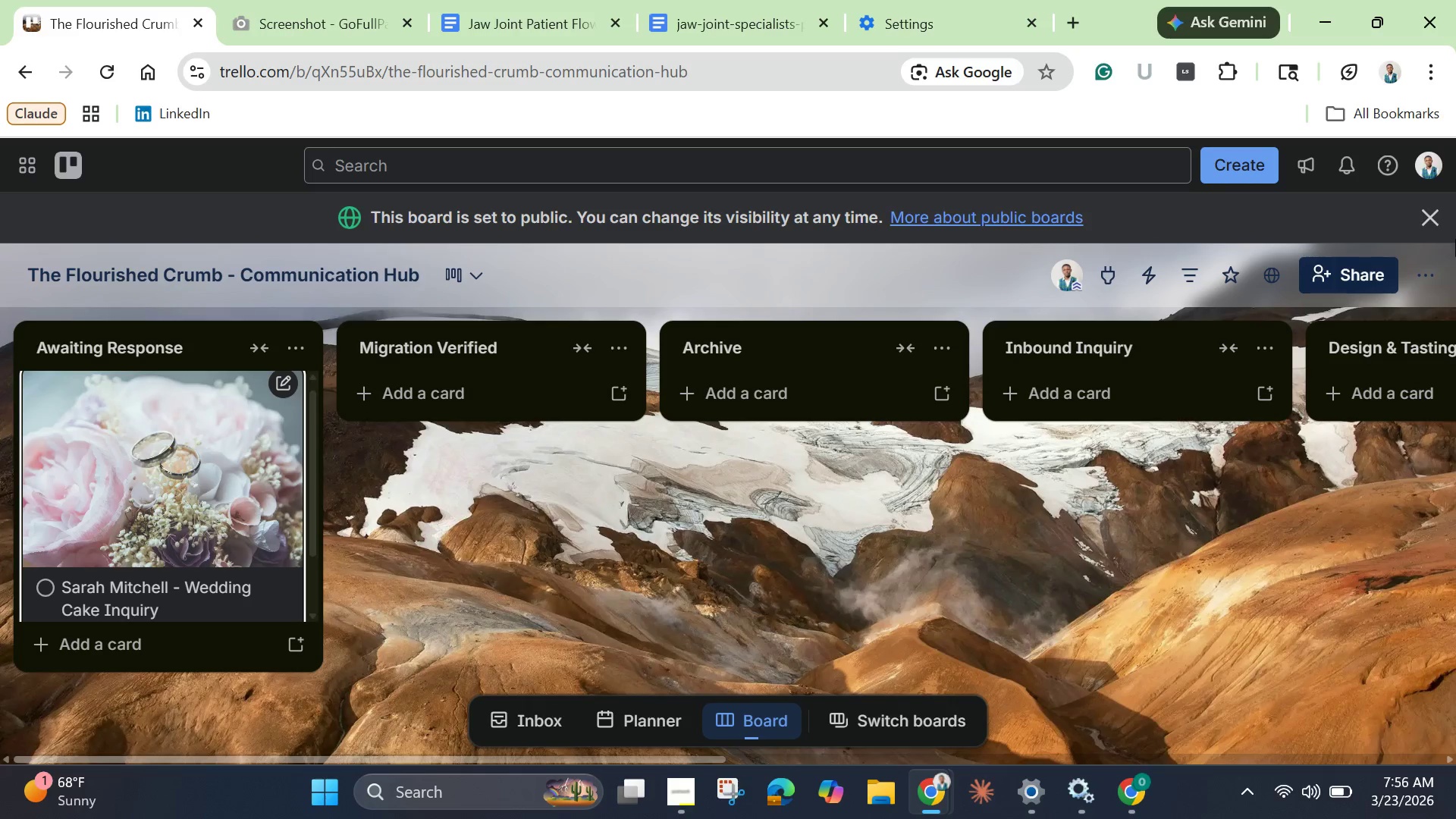 
left_click([1437, 262])
 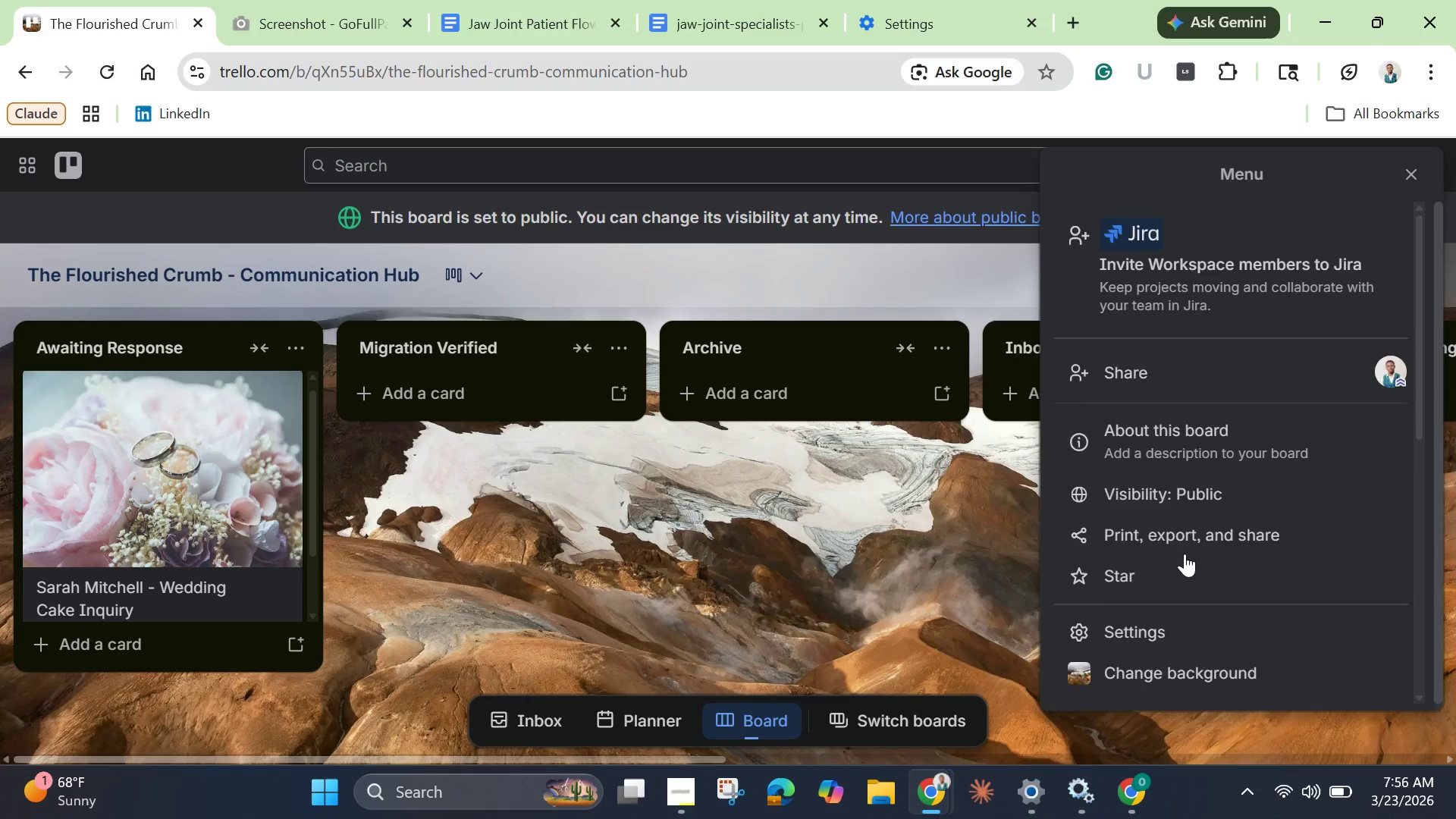 
scroll: coordinate [1164, 575], scroll_direction: down, amount: 2.0
 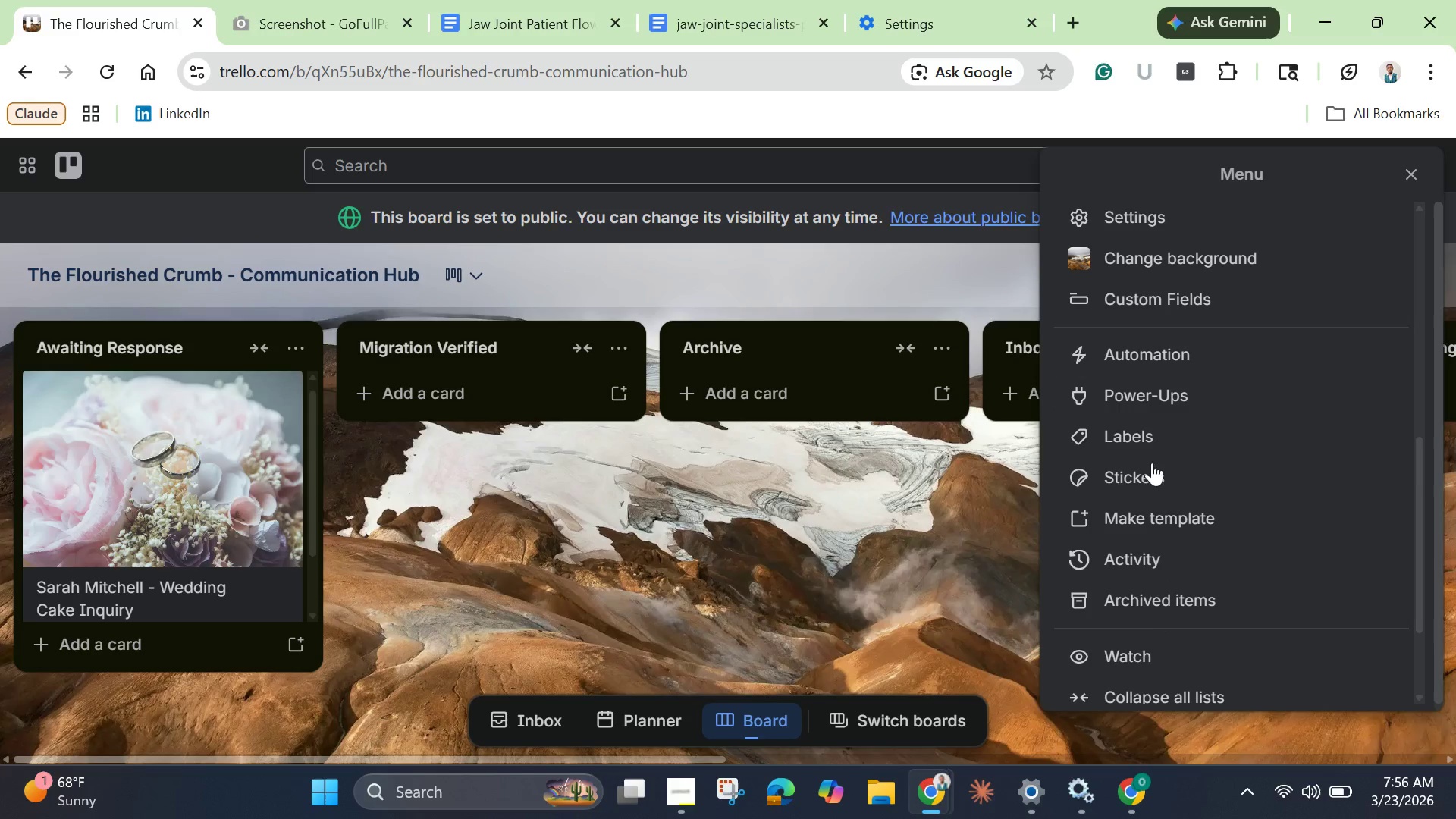 
left_click([1140, 304])
 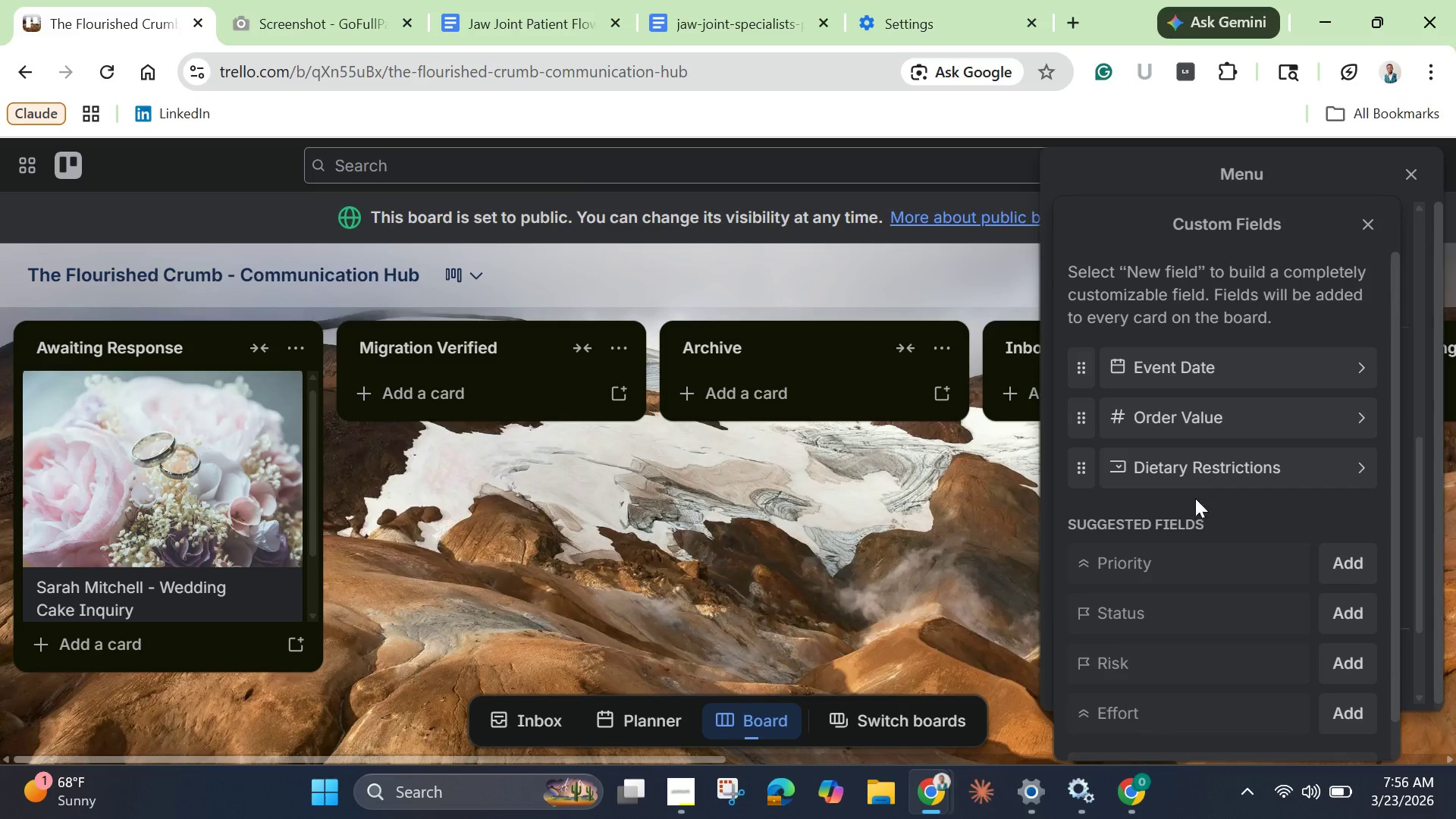 
left_click([1200, 465])
 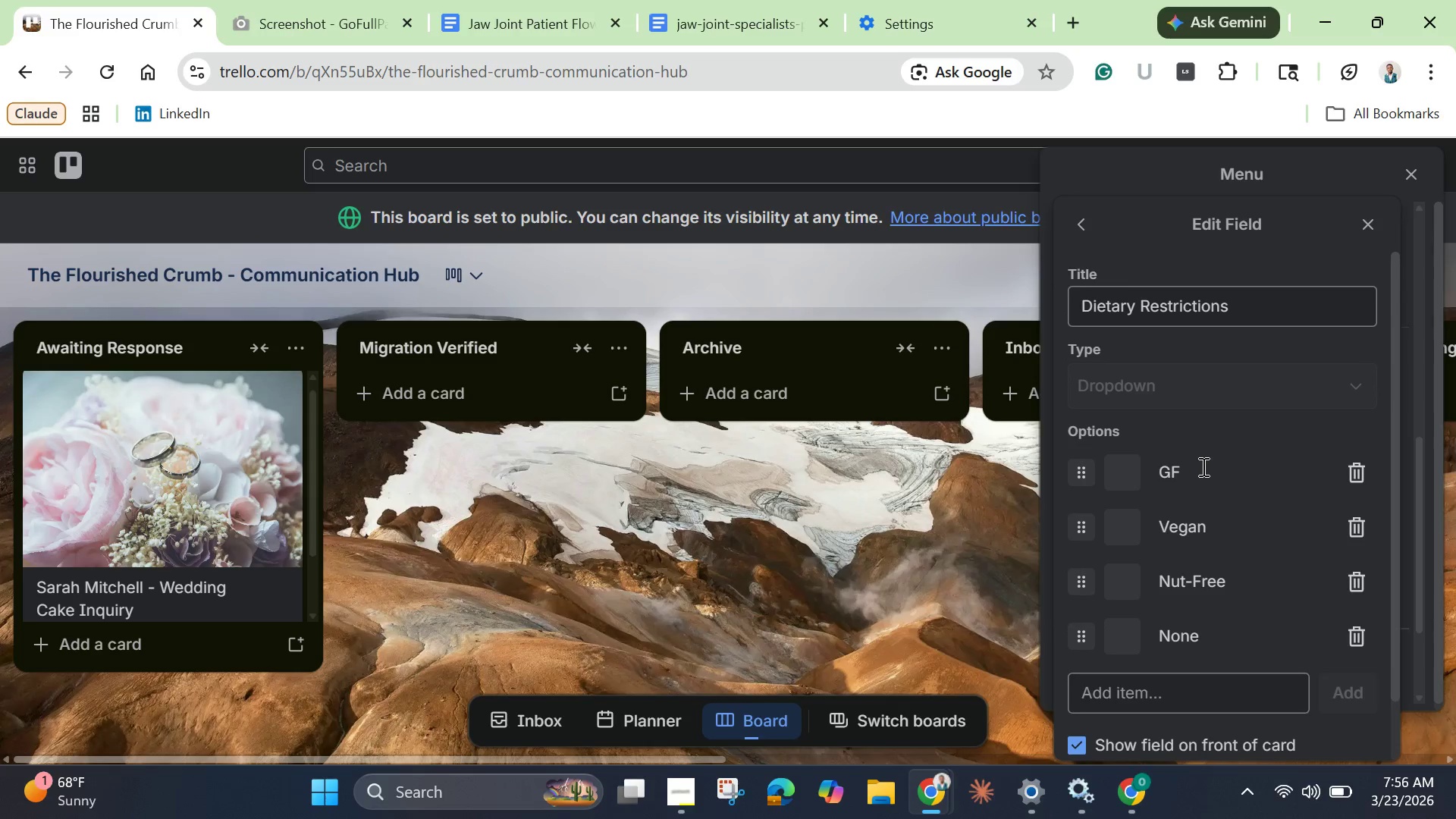 
scroll: coordinate [1203, 478], scroll_direction: down, amount: 2.0
 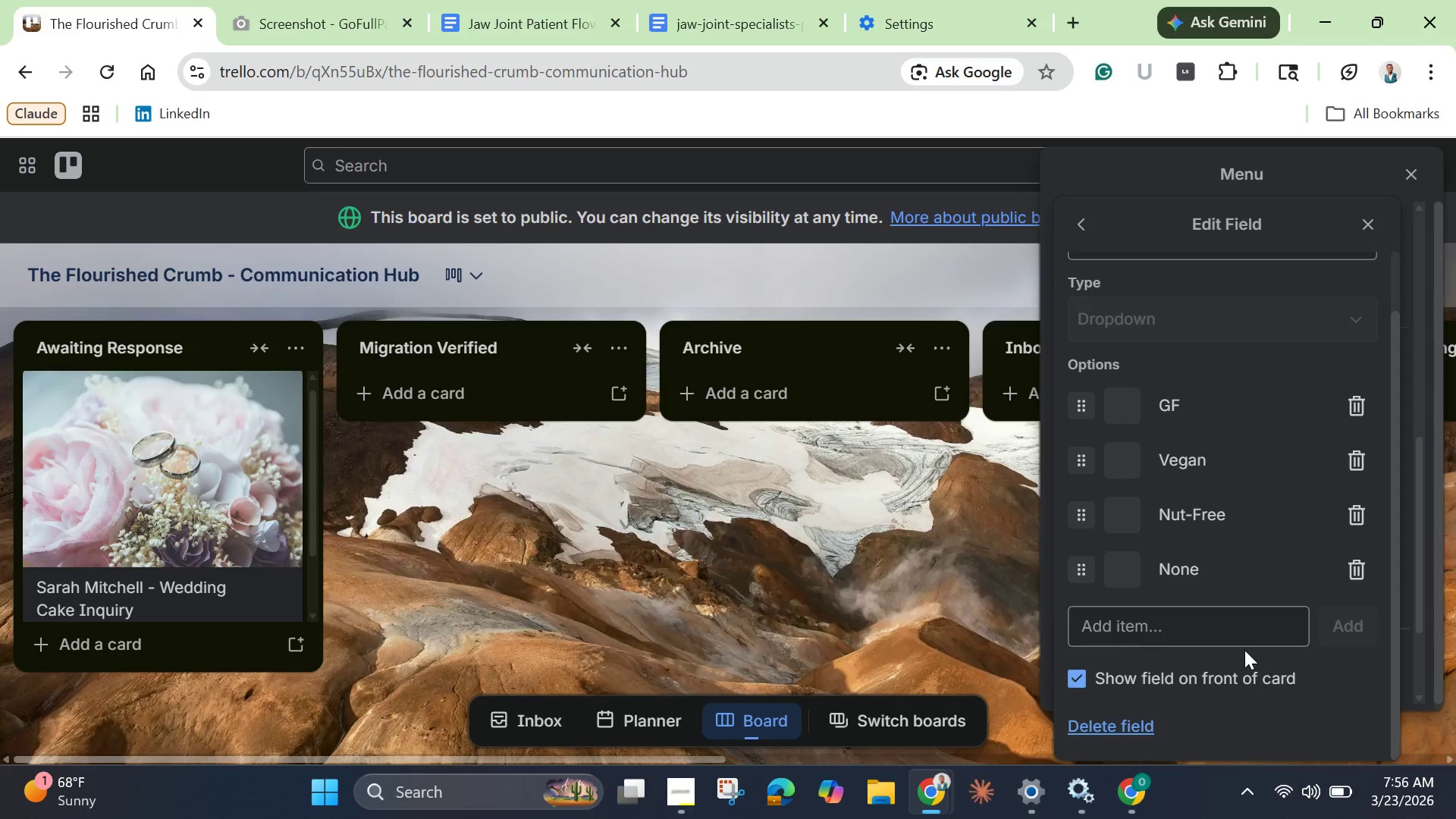 
left_click([1239, 628])
 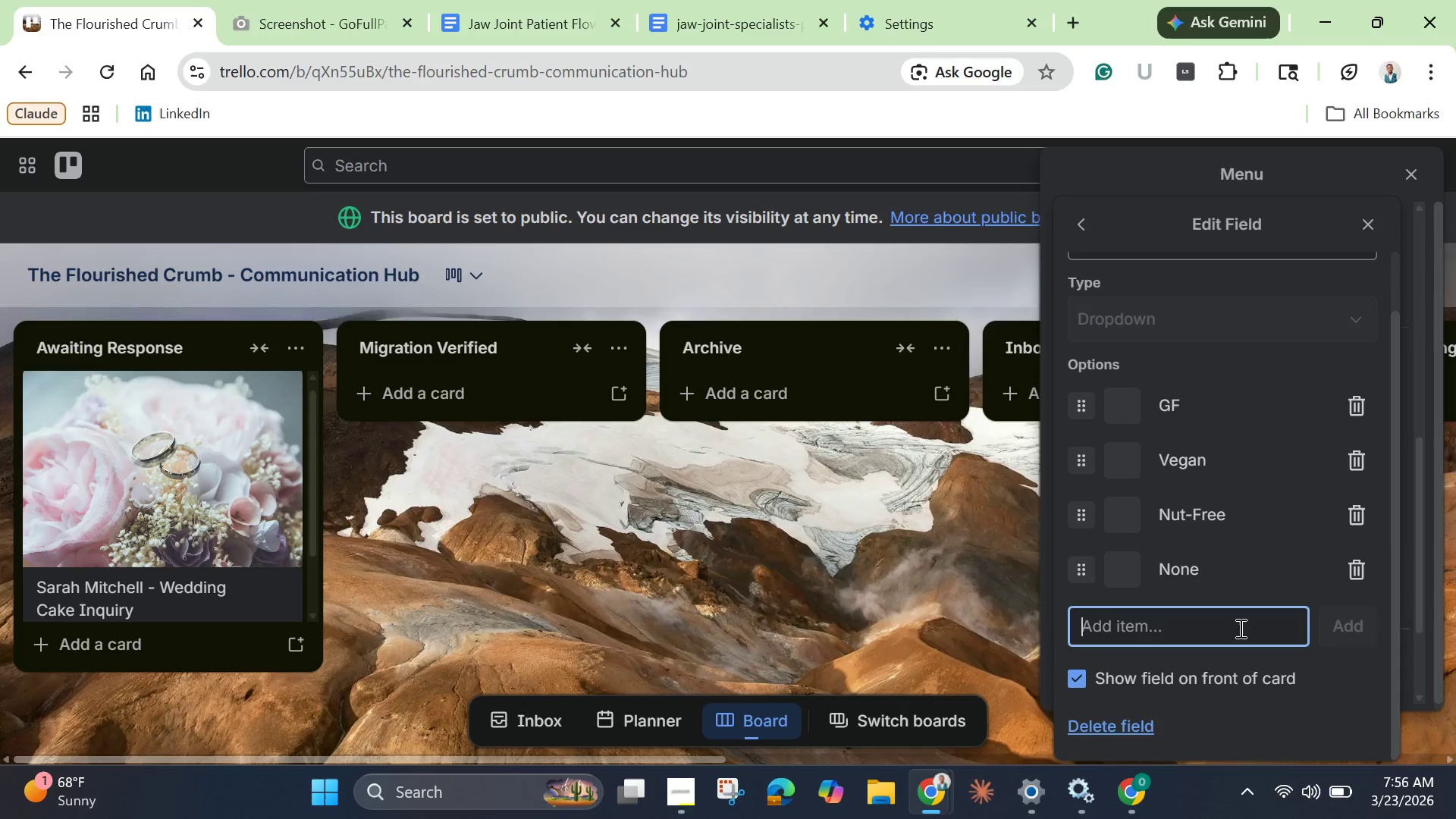 
type(Pending)
 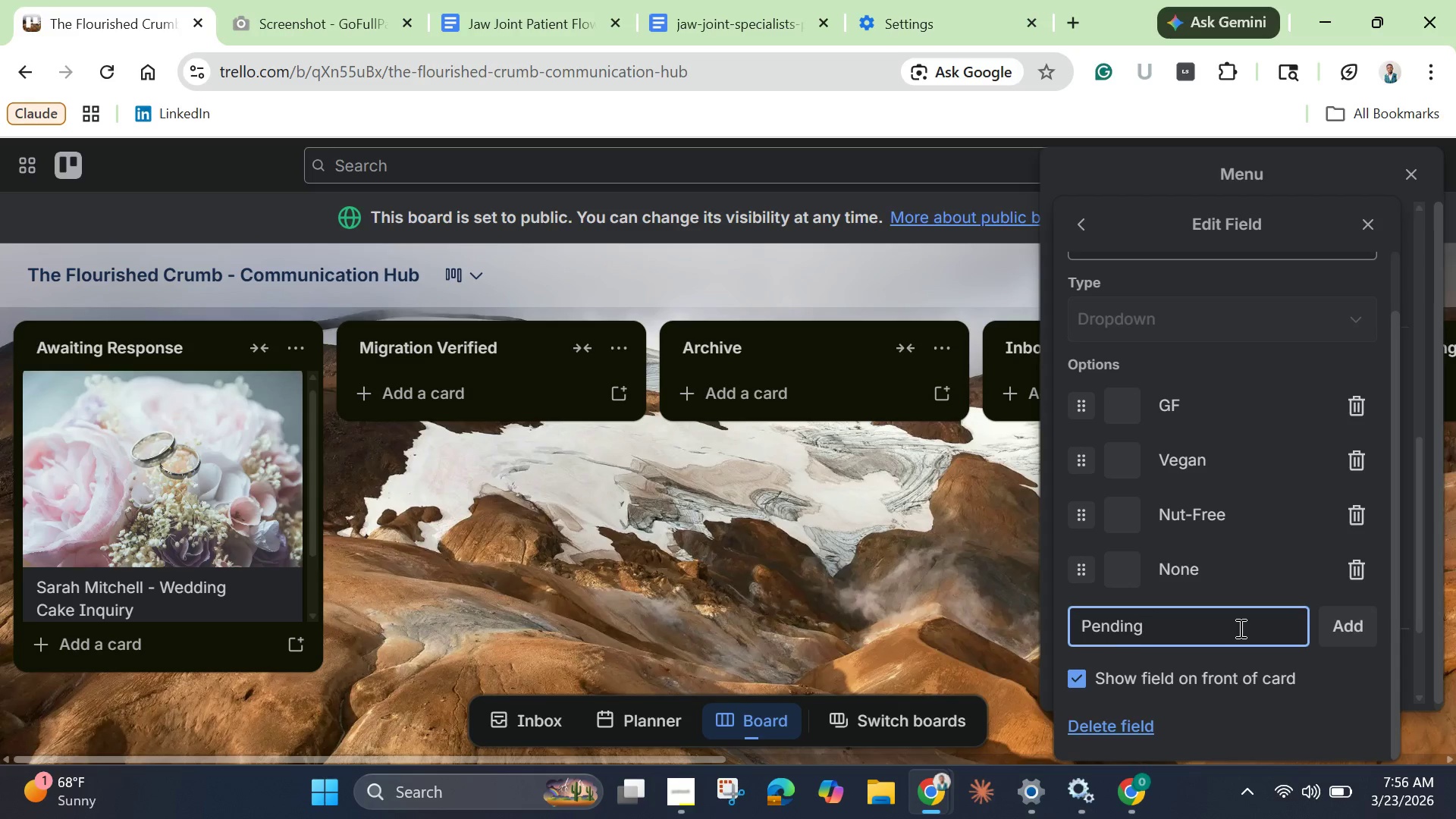 
wait(23.48)
 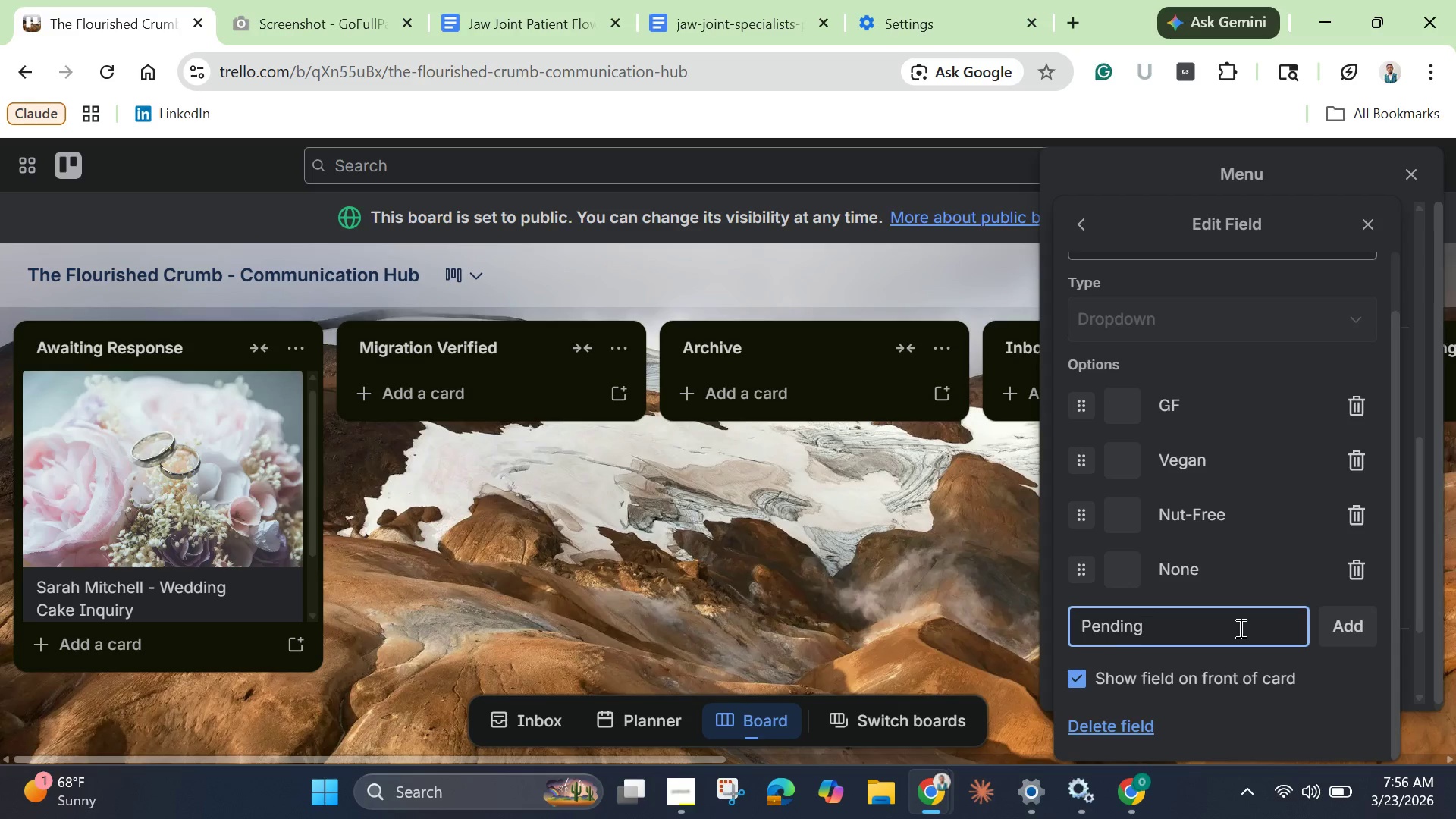 
left_click([1343, 627])
 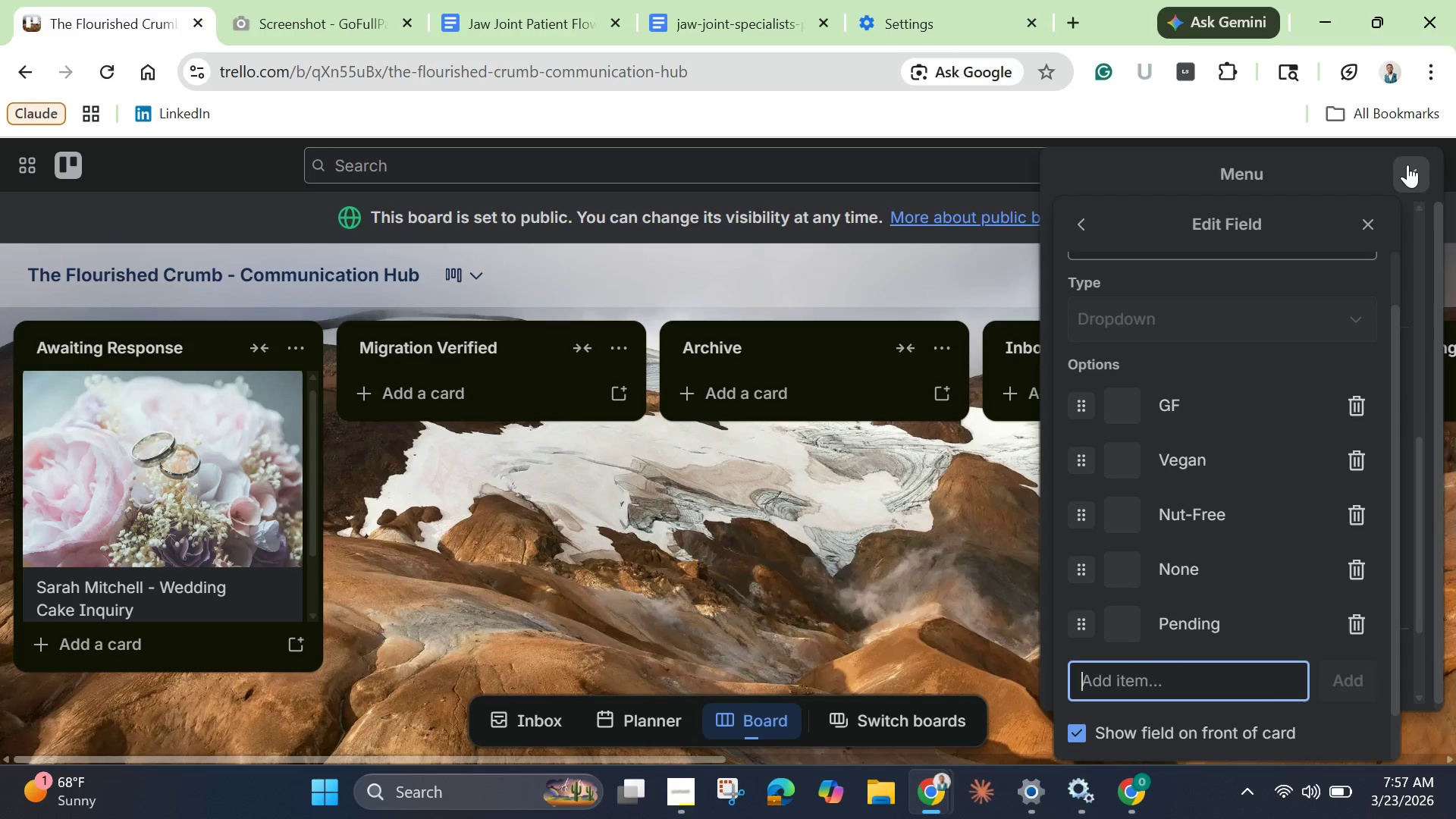 
left_click([984, 588])
 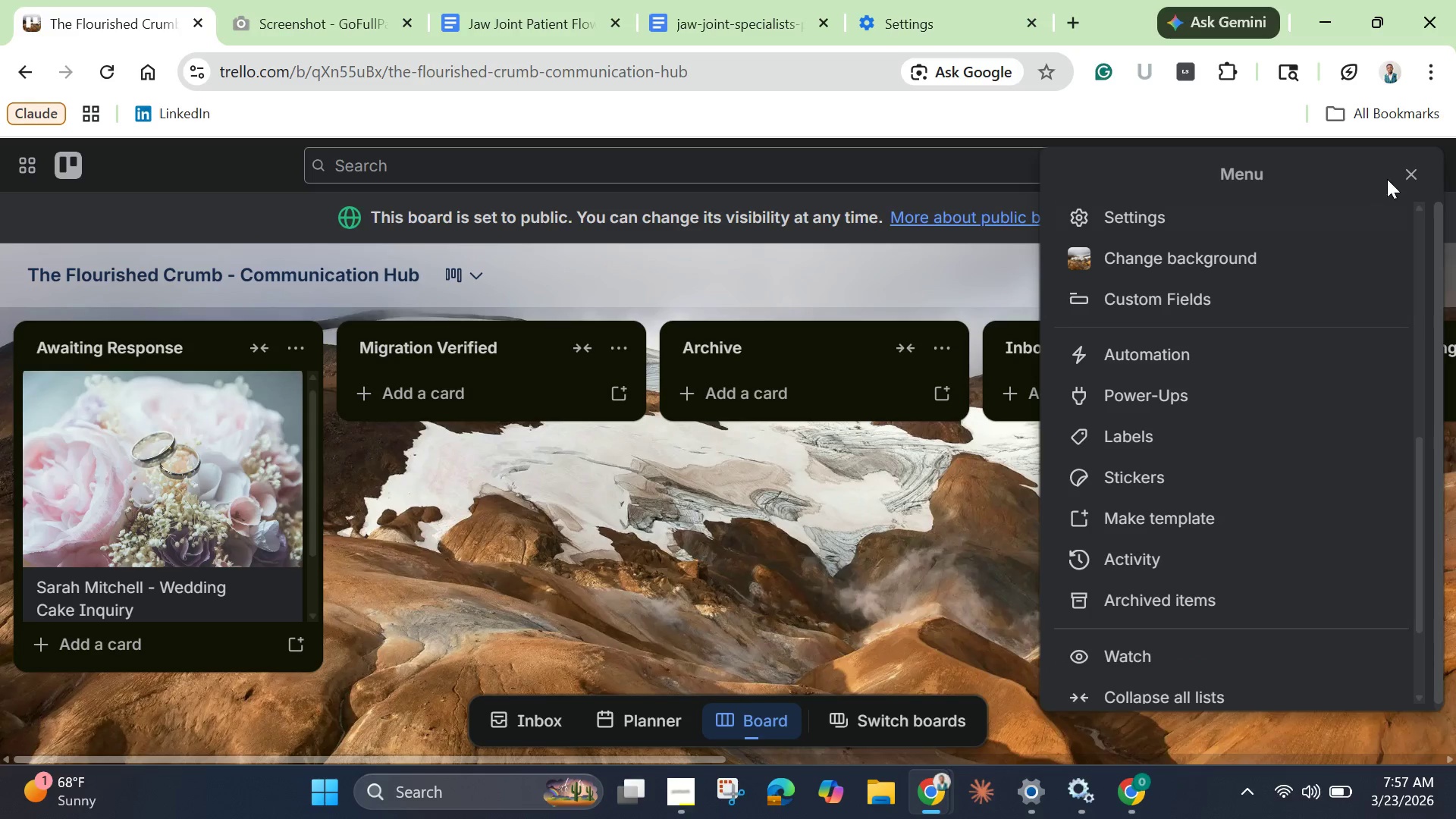 
left_click([1405, 163])
 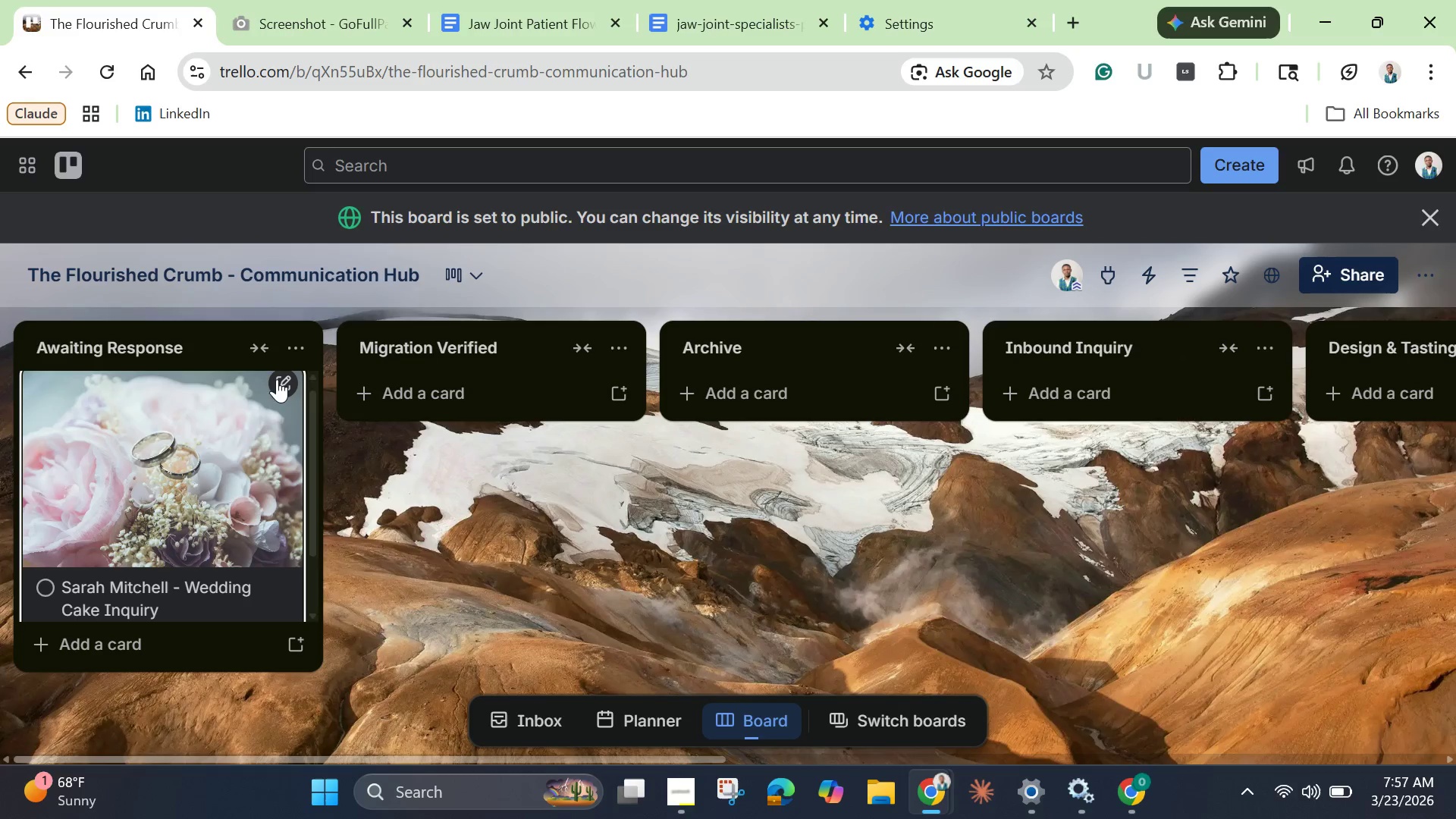 
left_click([277, 379])
 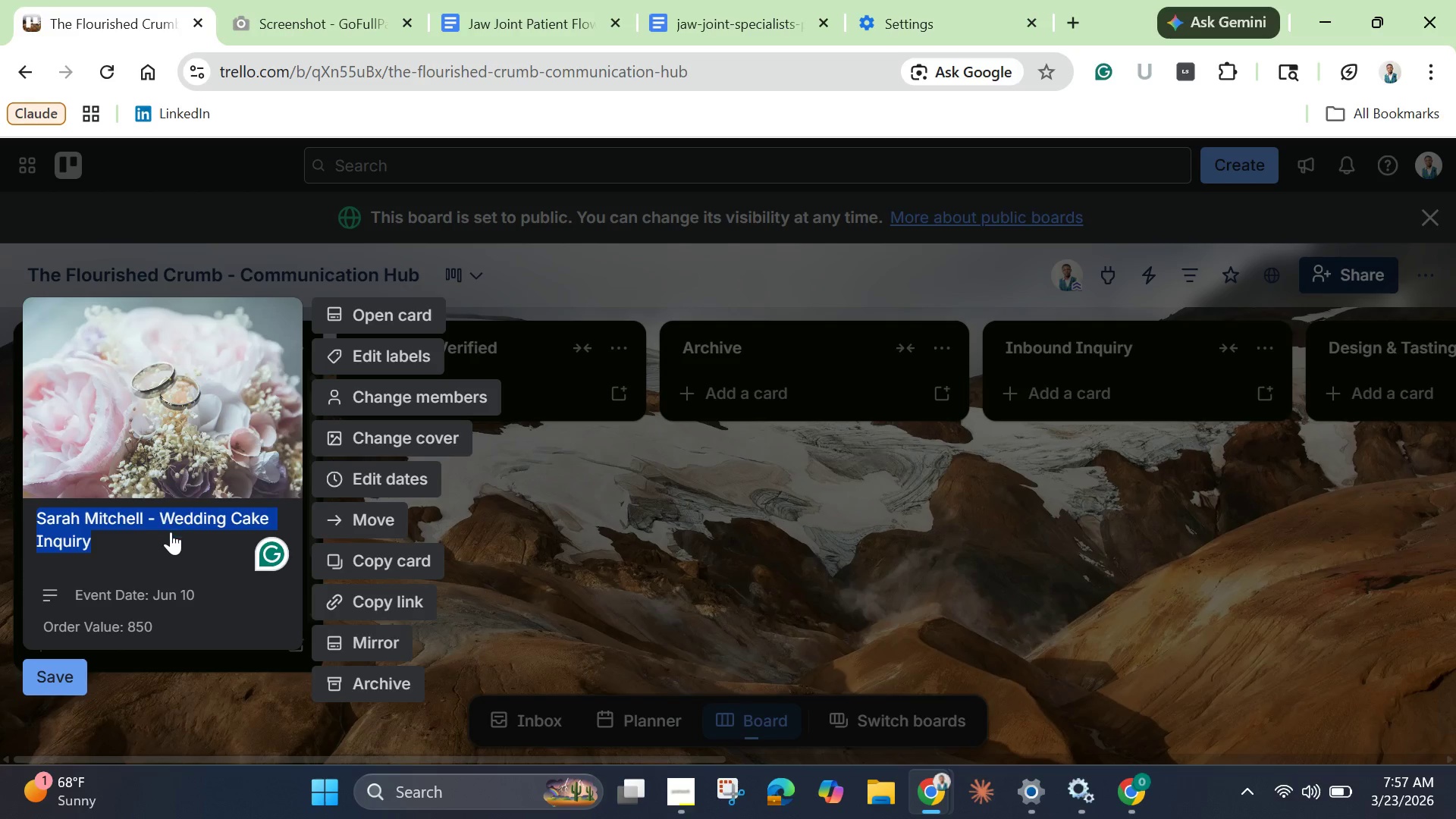 
left_click([153, 554])
 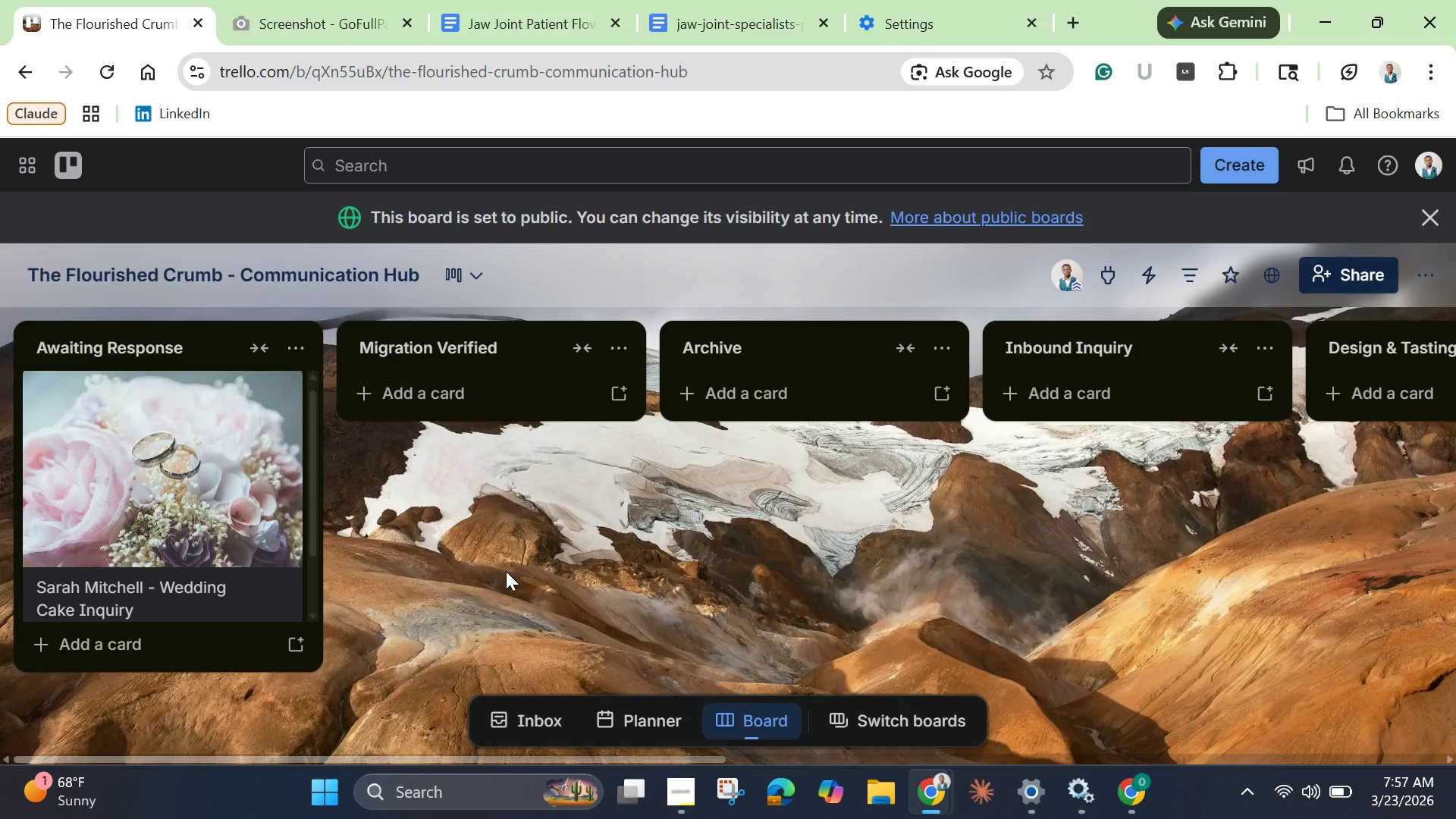 
left_click([210, 606])
 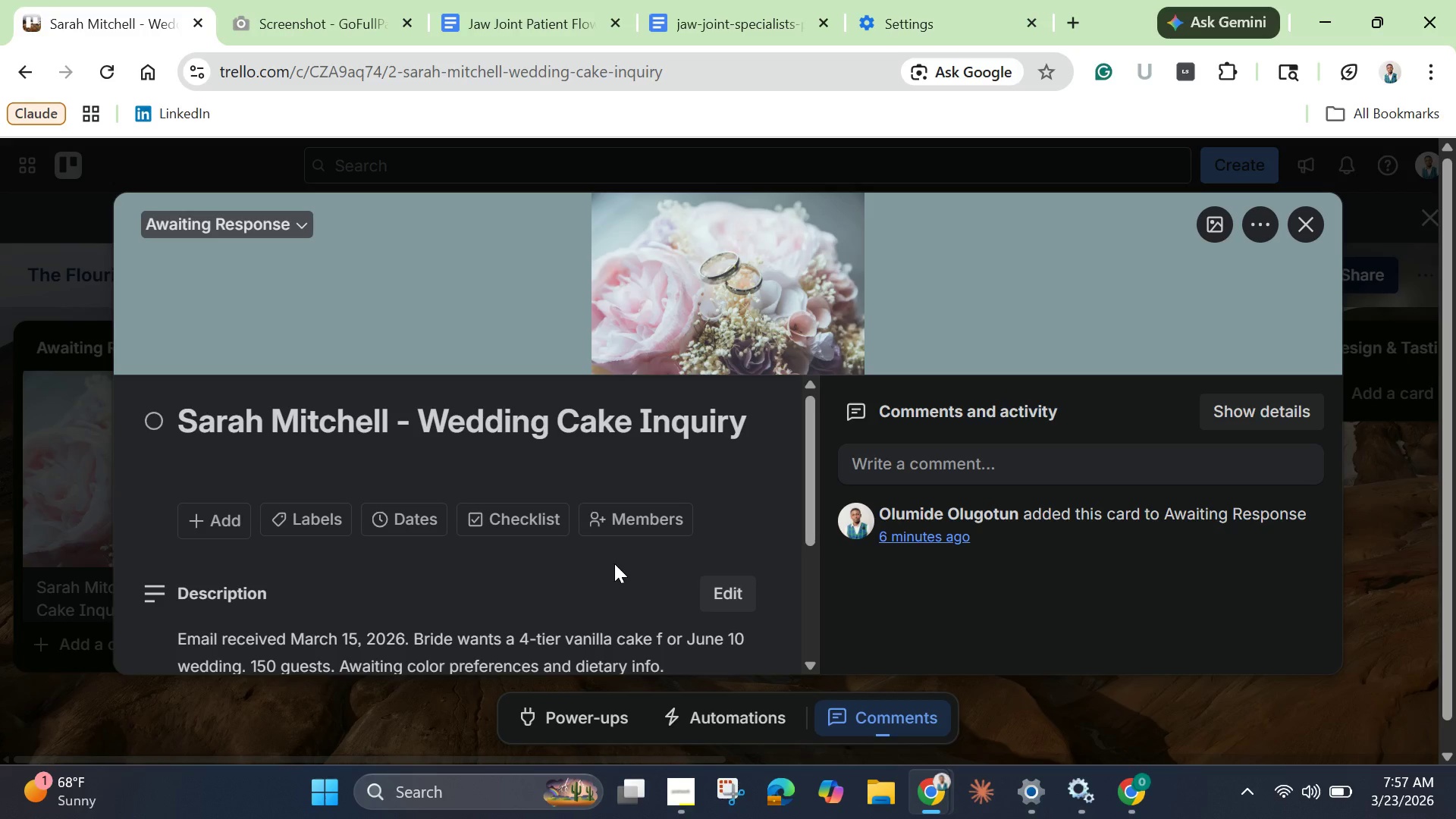 
scroll: coordinate [613, 566], scroll_direction: down, amount: 2.0
 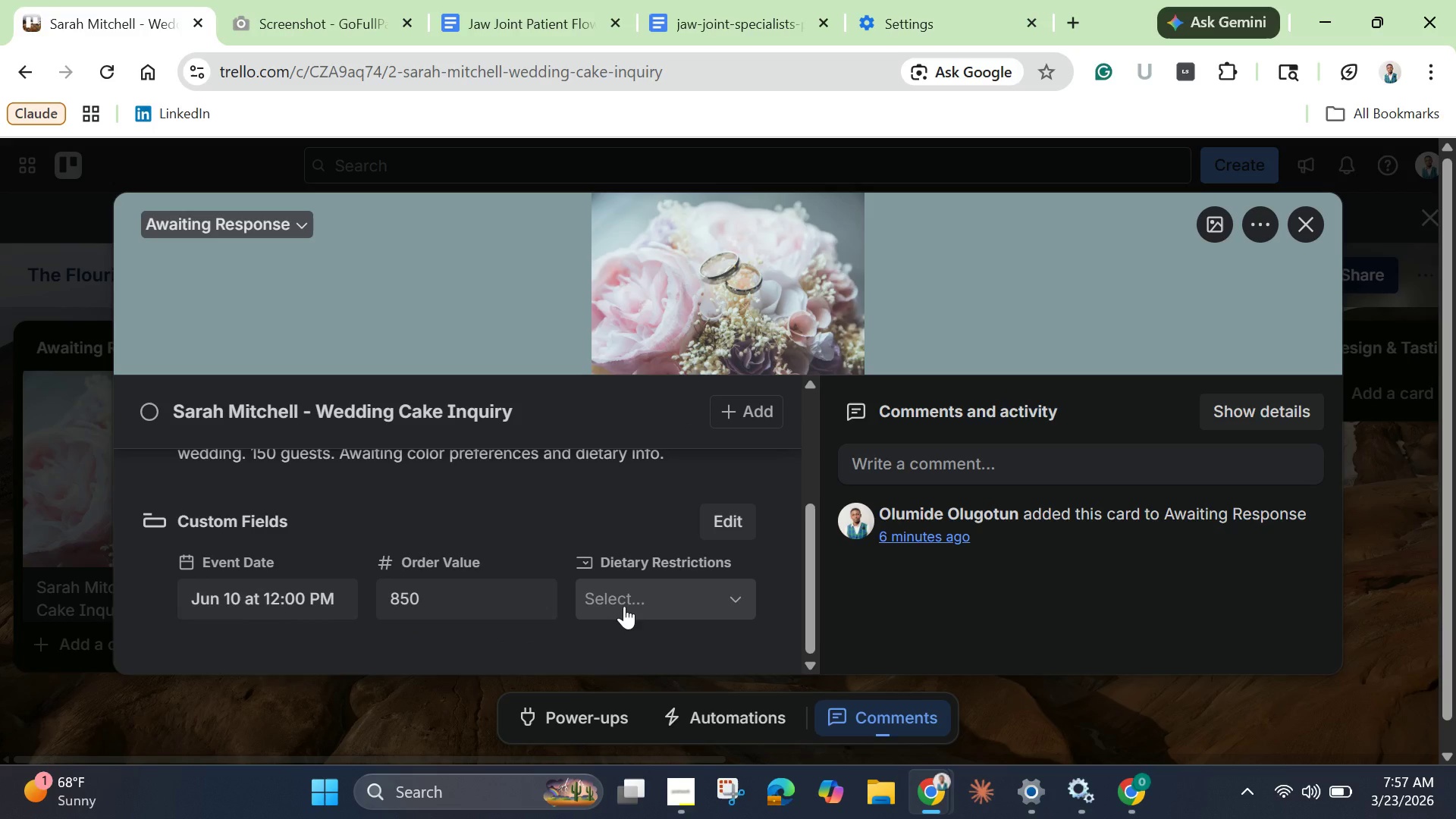 
left_click([624, 606])
 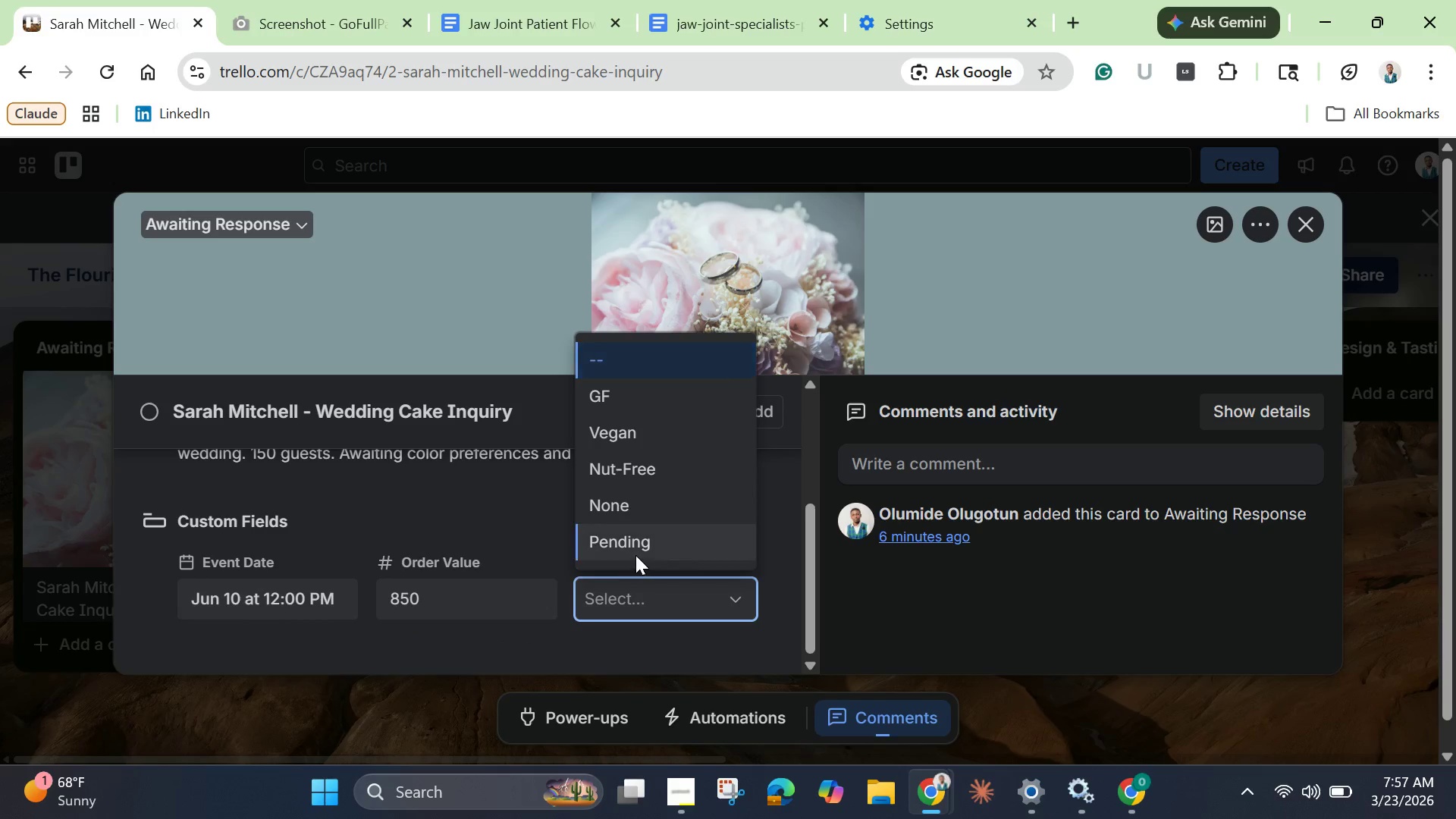 
left_click([635, 555])
 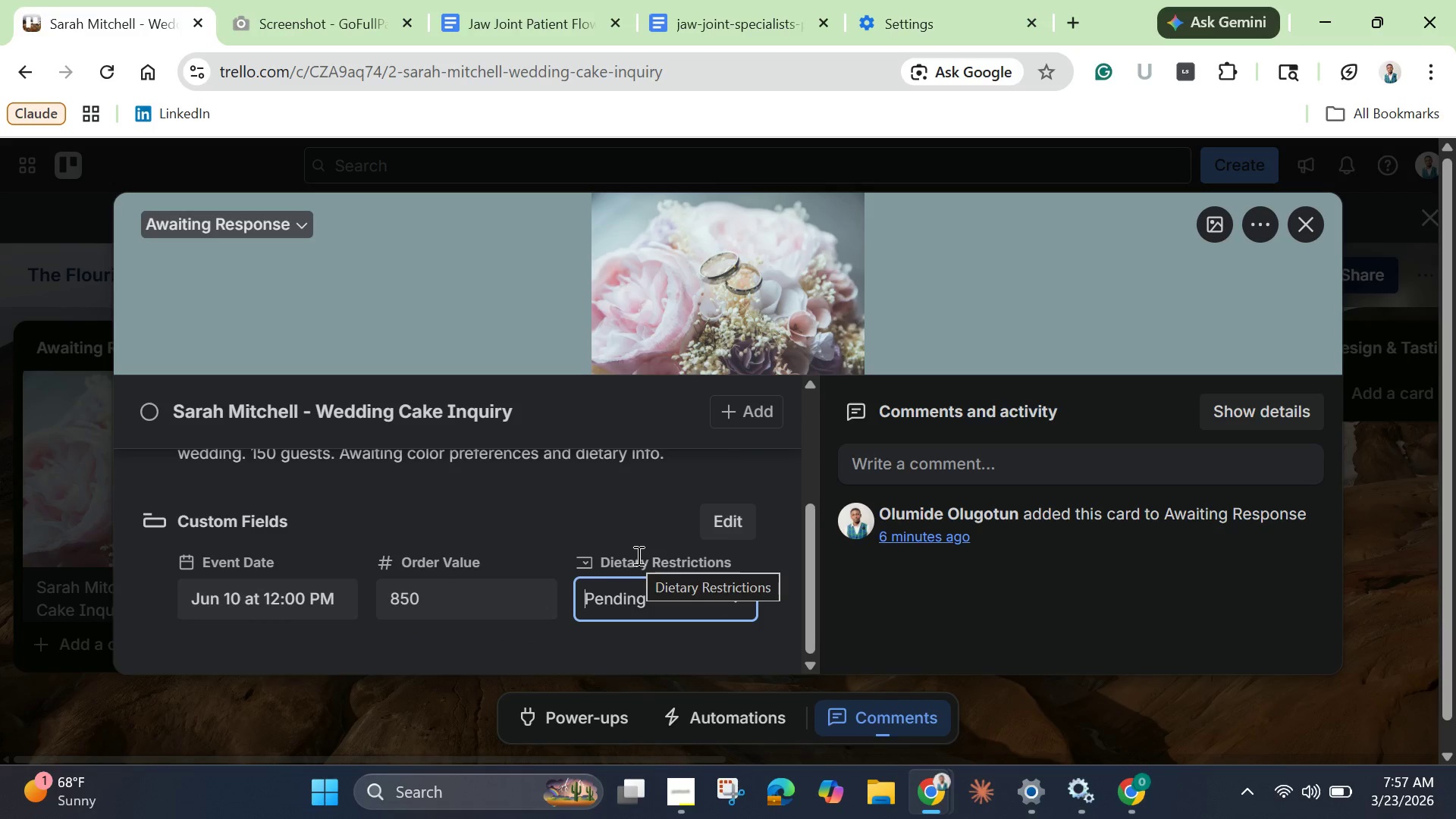 
scroll: coordinate [664, 540], scroll_direction: down, amount: 8.0
 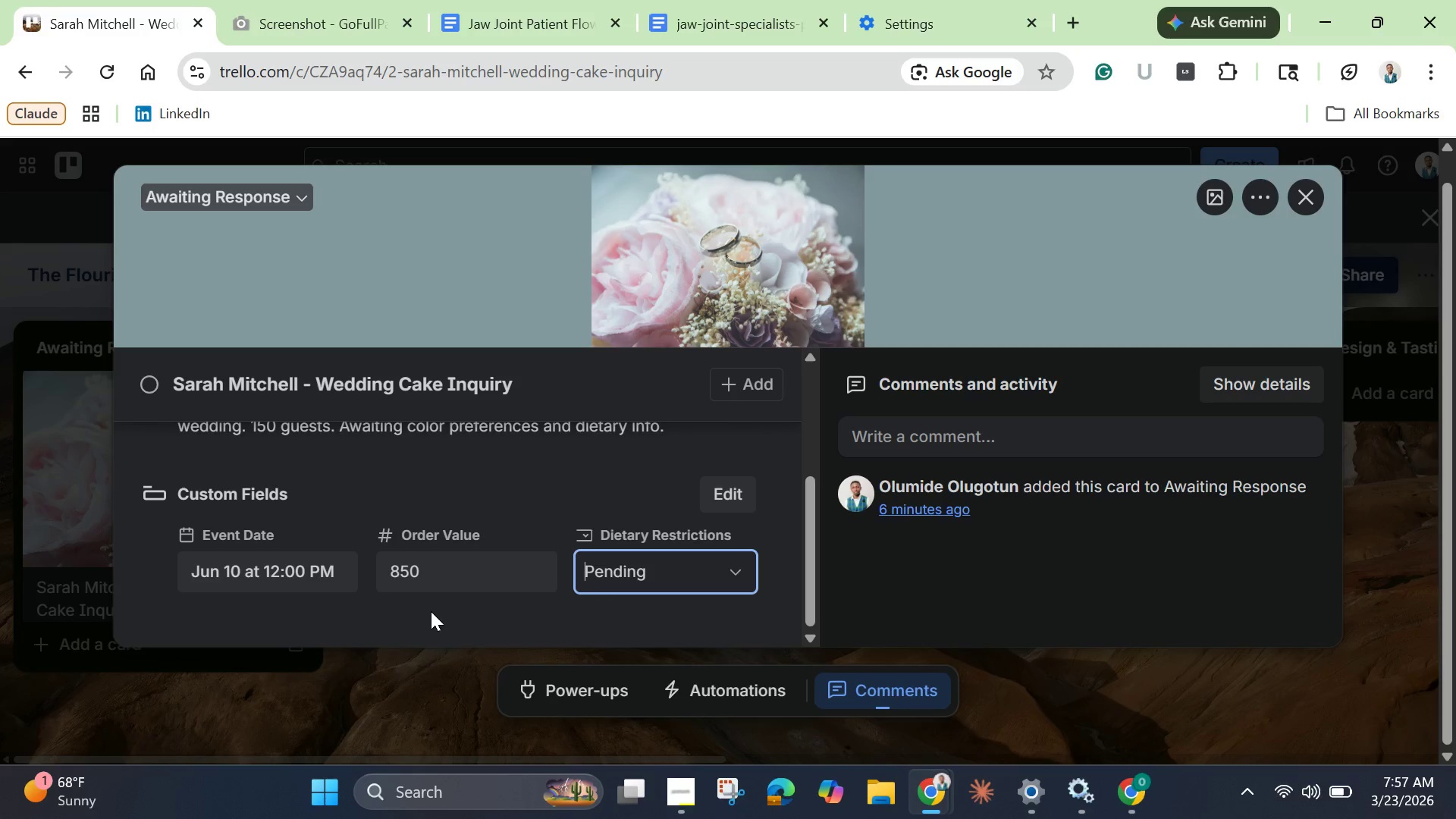 
left_click([429, 611])
 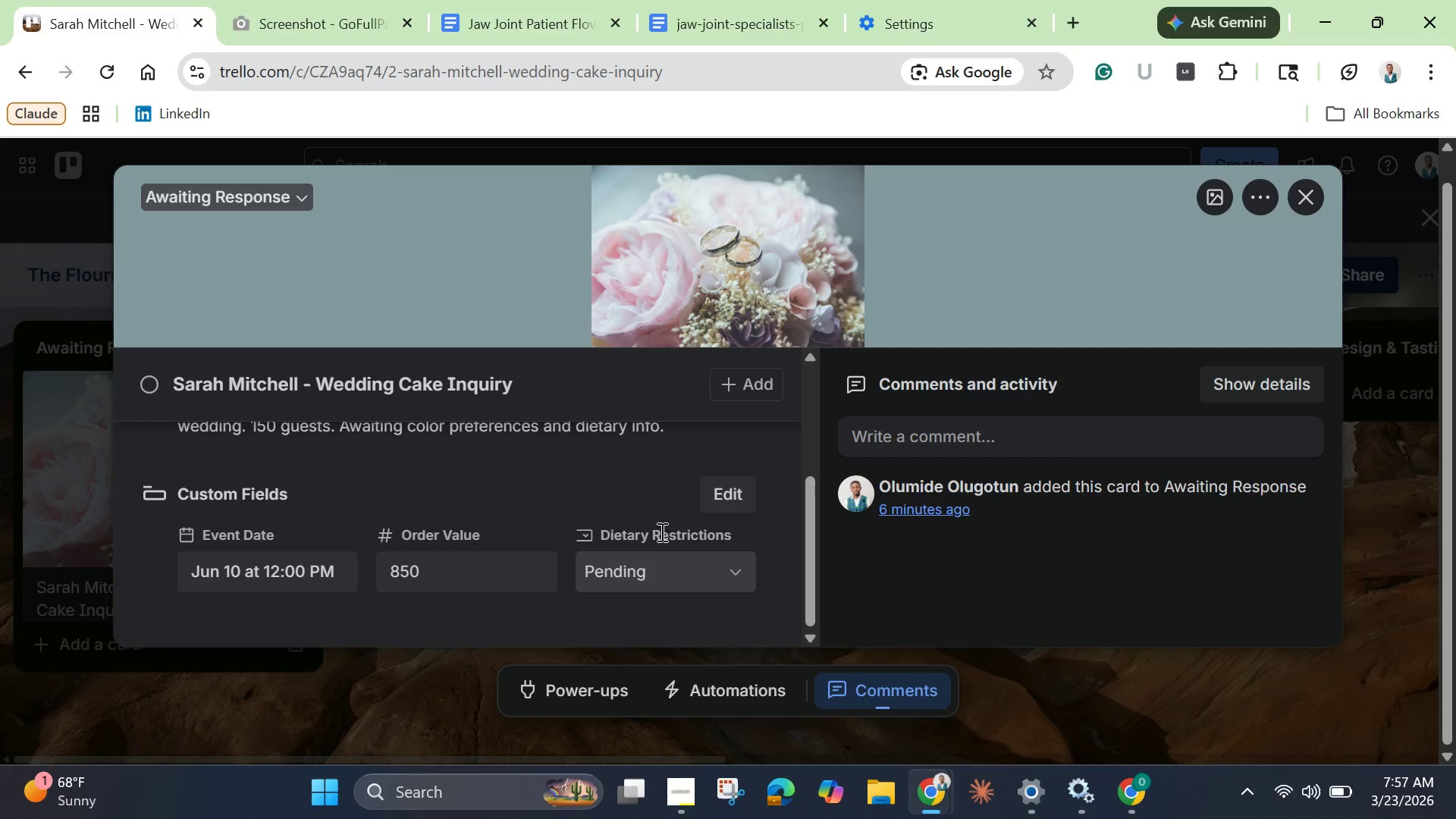 
scroll: coordinate [663, 528], scroll_direction: up, amount: 6.0
 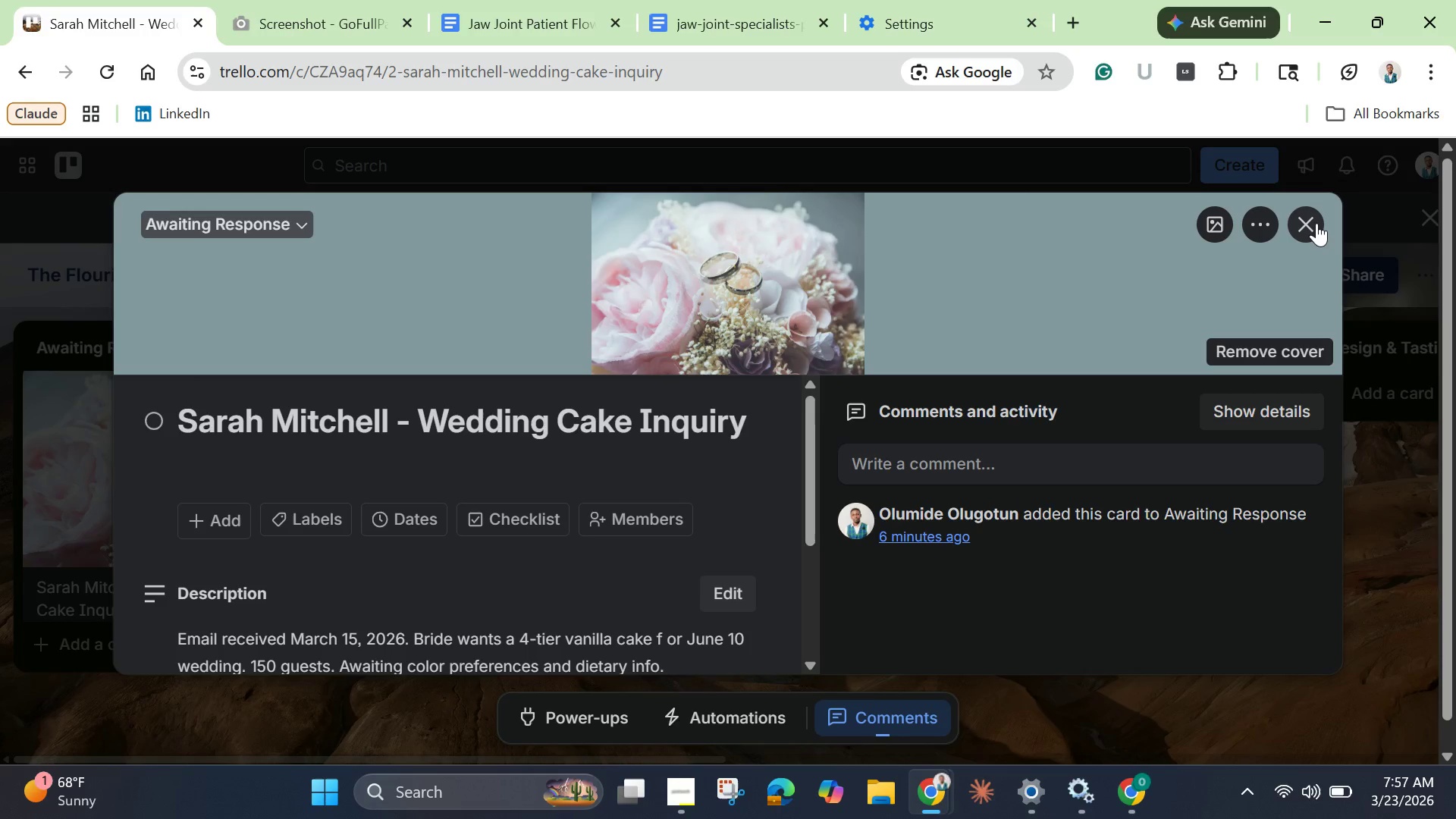 
left_click([1316, 223])
 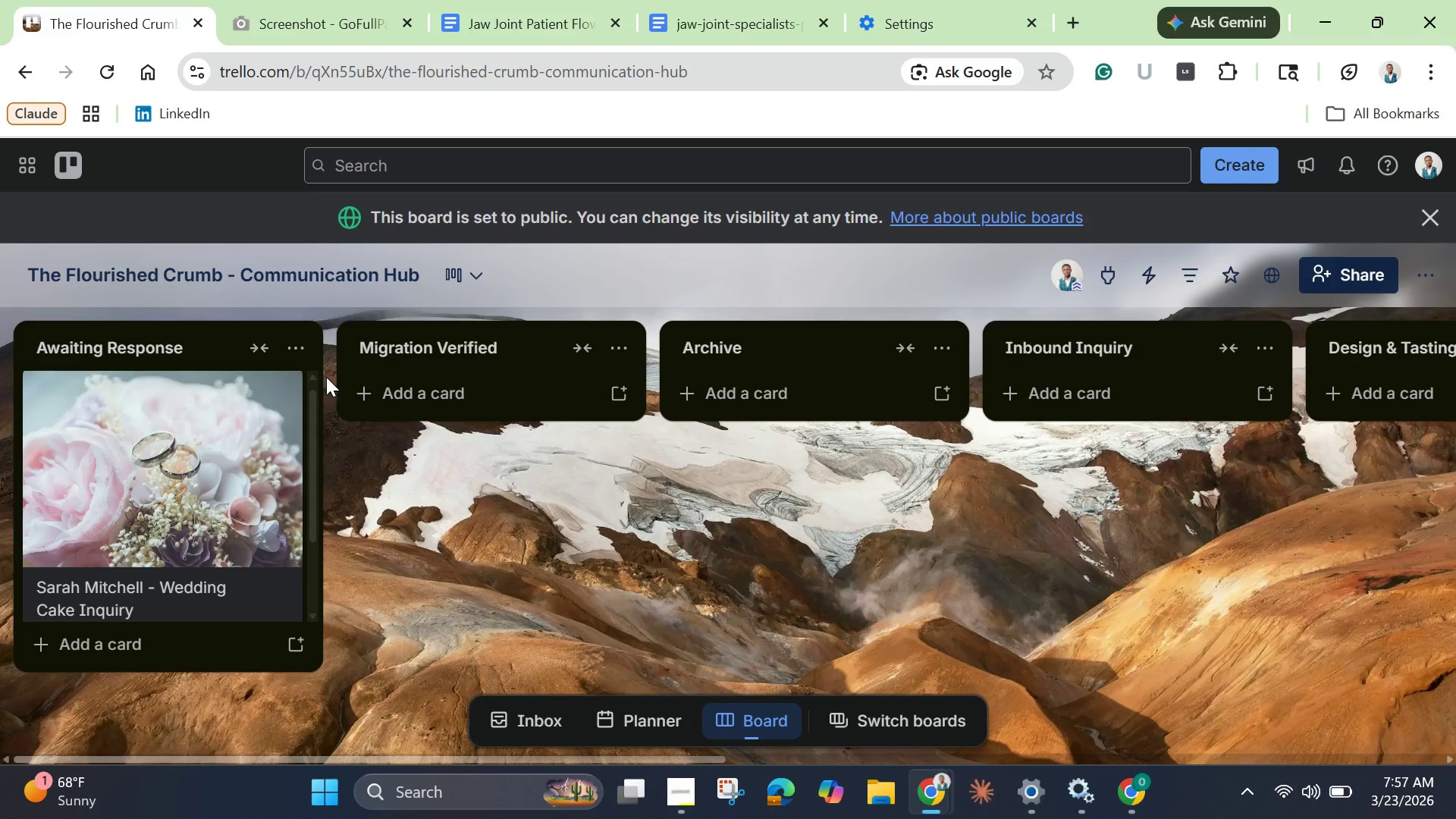 
wait(5.58)
 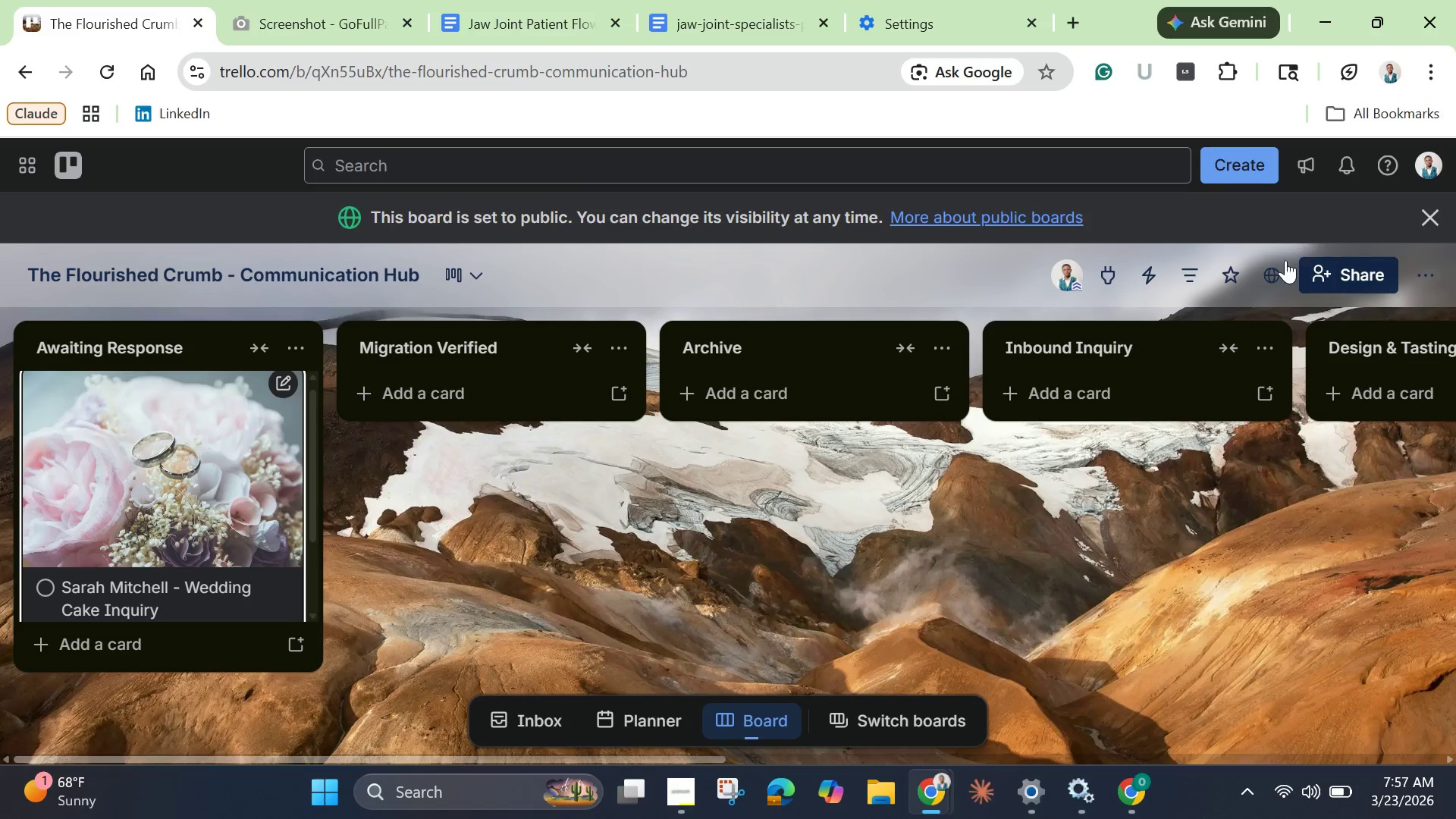 
left_click([539, 570])
 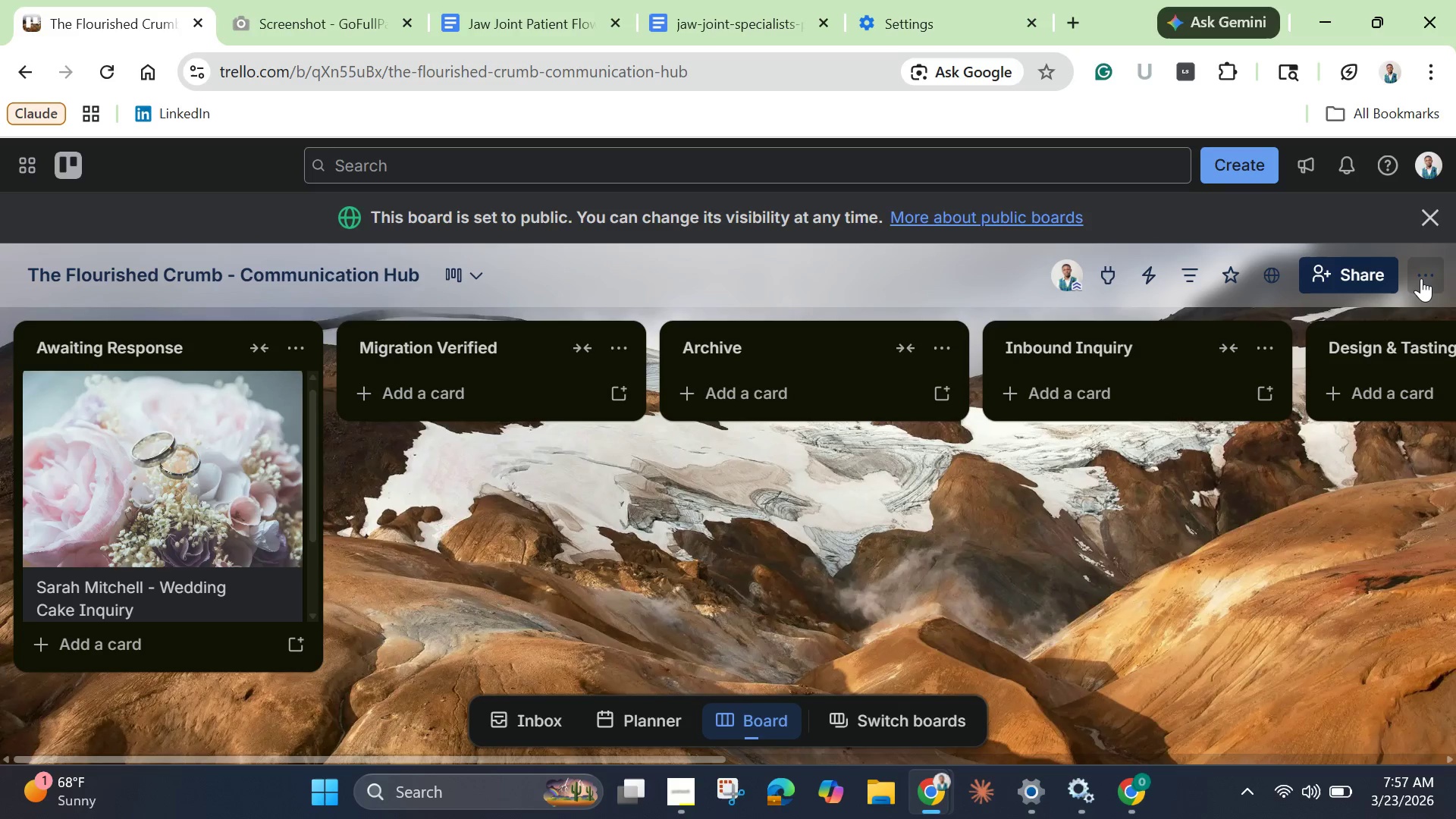 
left_click([1421, 278])
 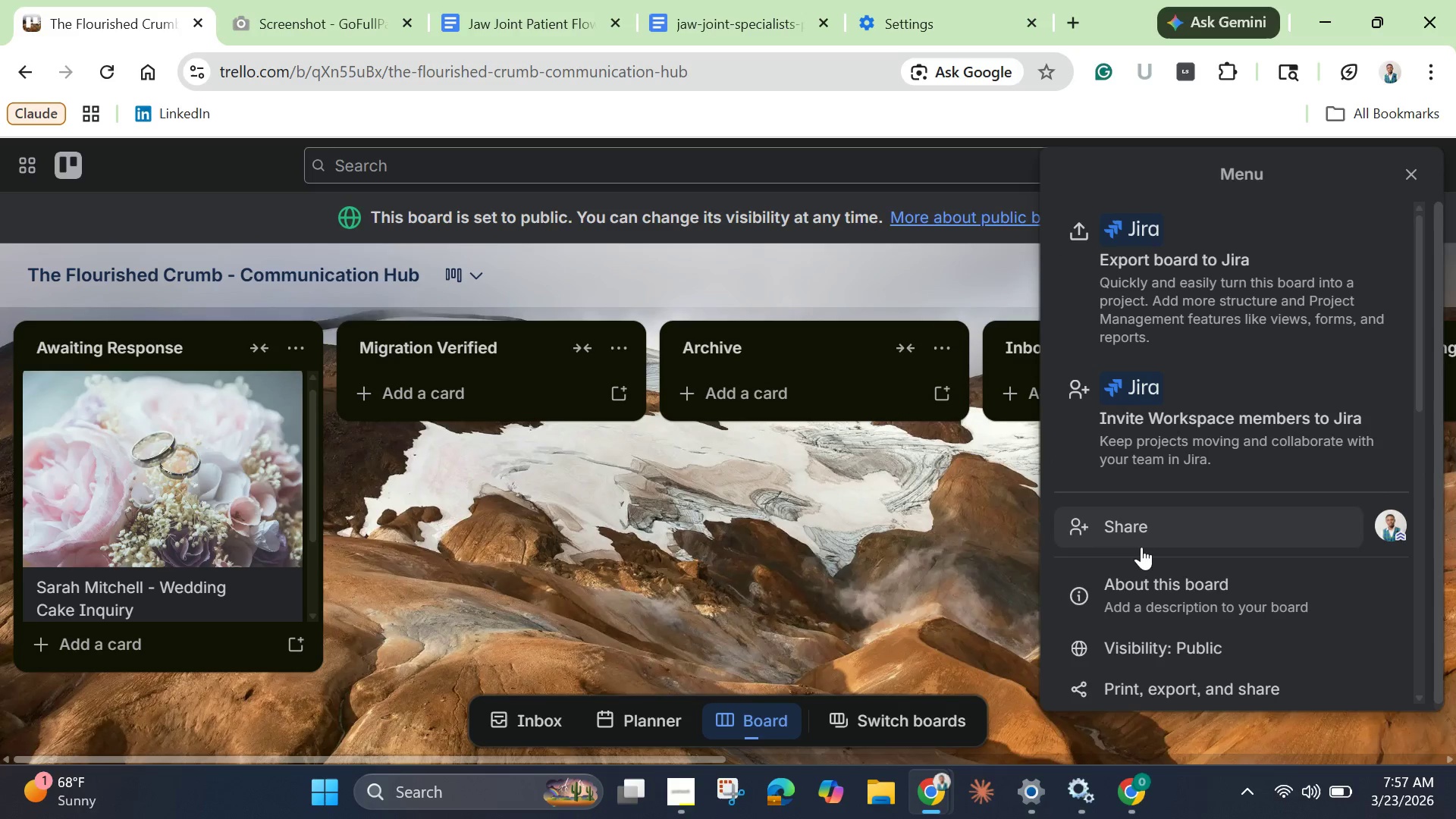 
scroll: coordinate [1144, 543], scroll_direction: down, amount: 3.0
 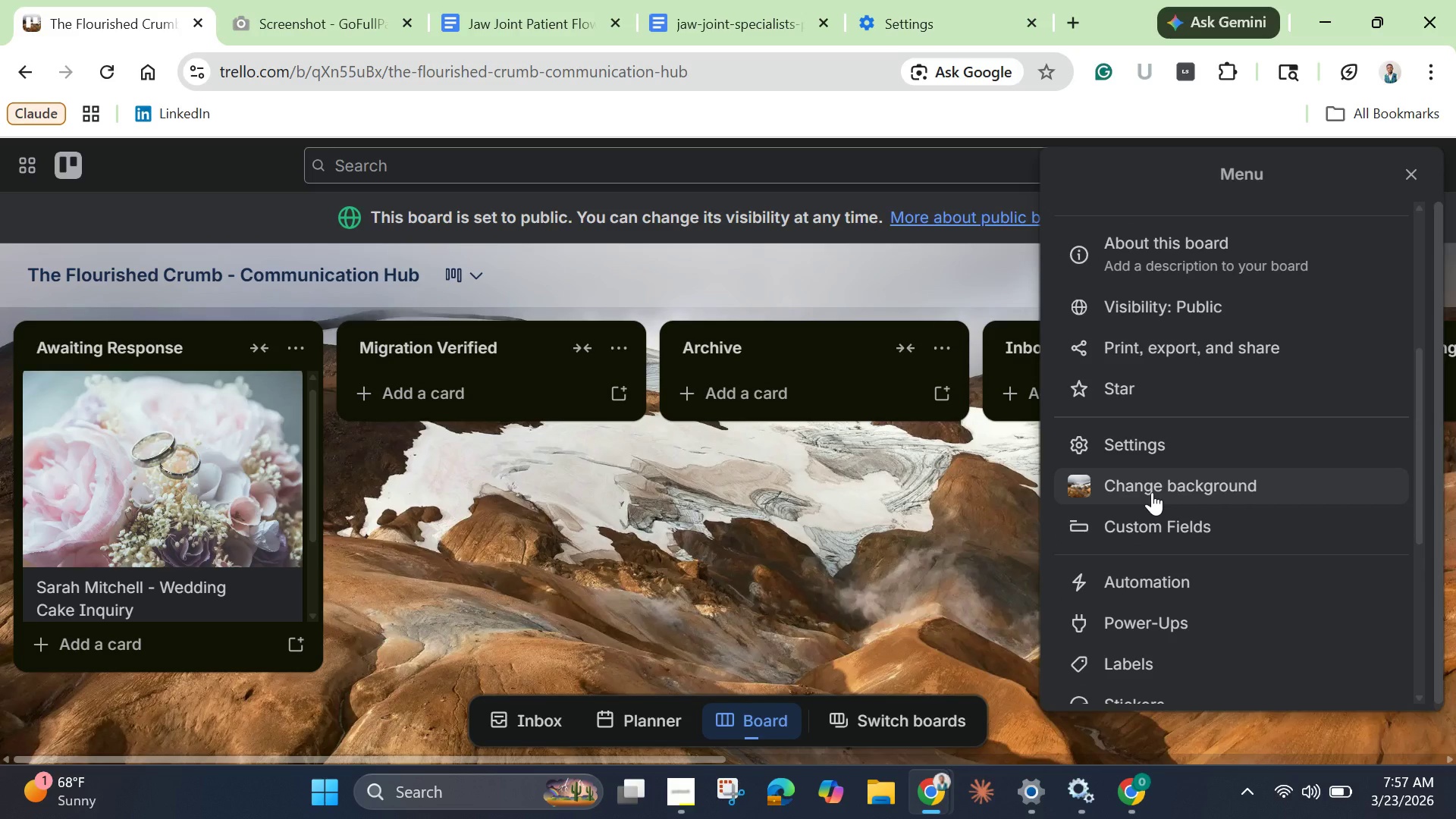 
left_click([1152, 492])
 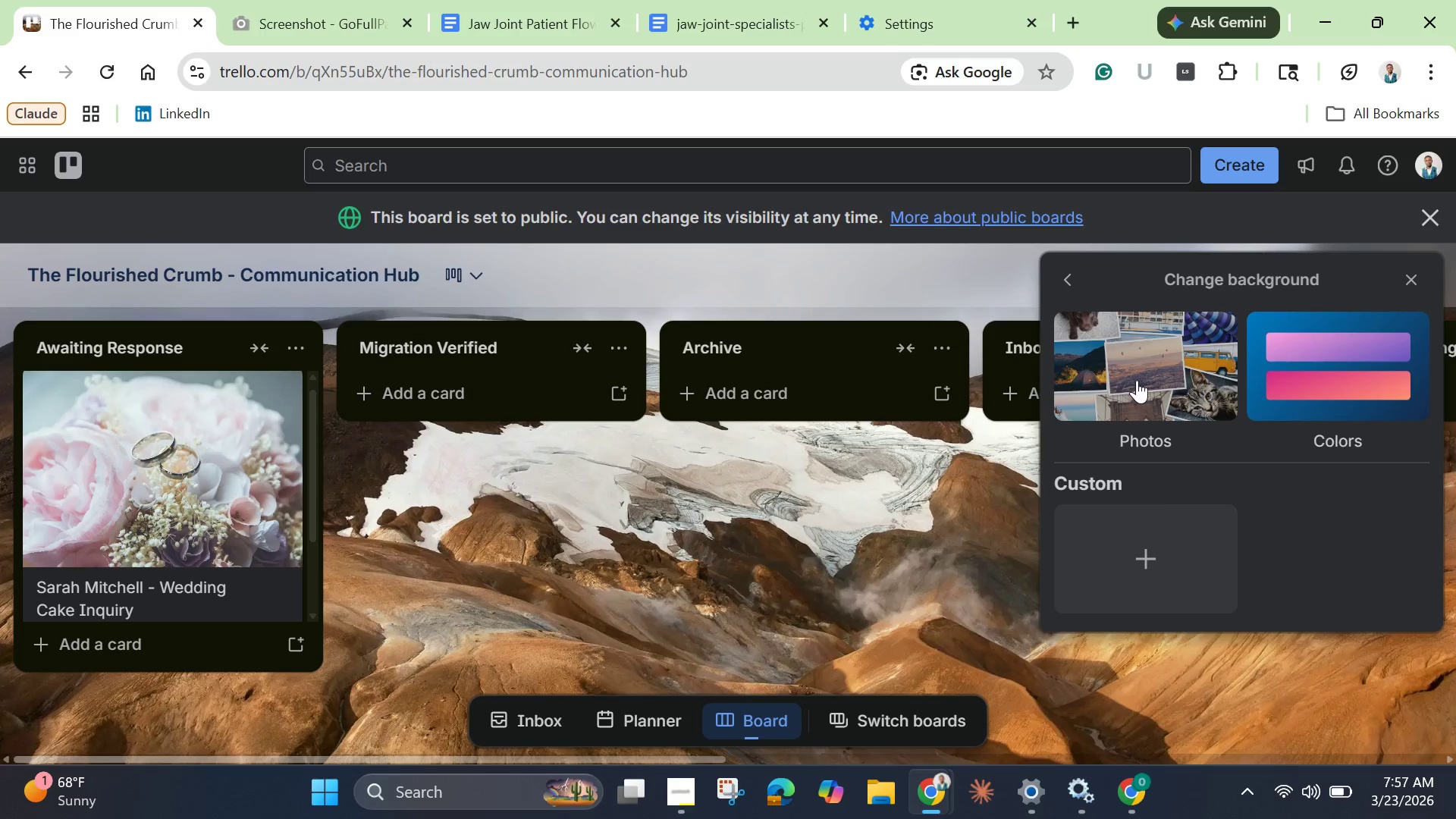 
left_click([1134, 374])
 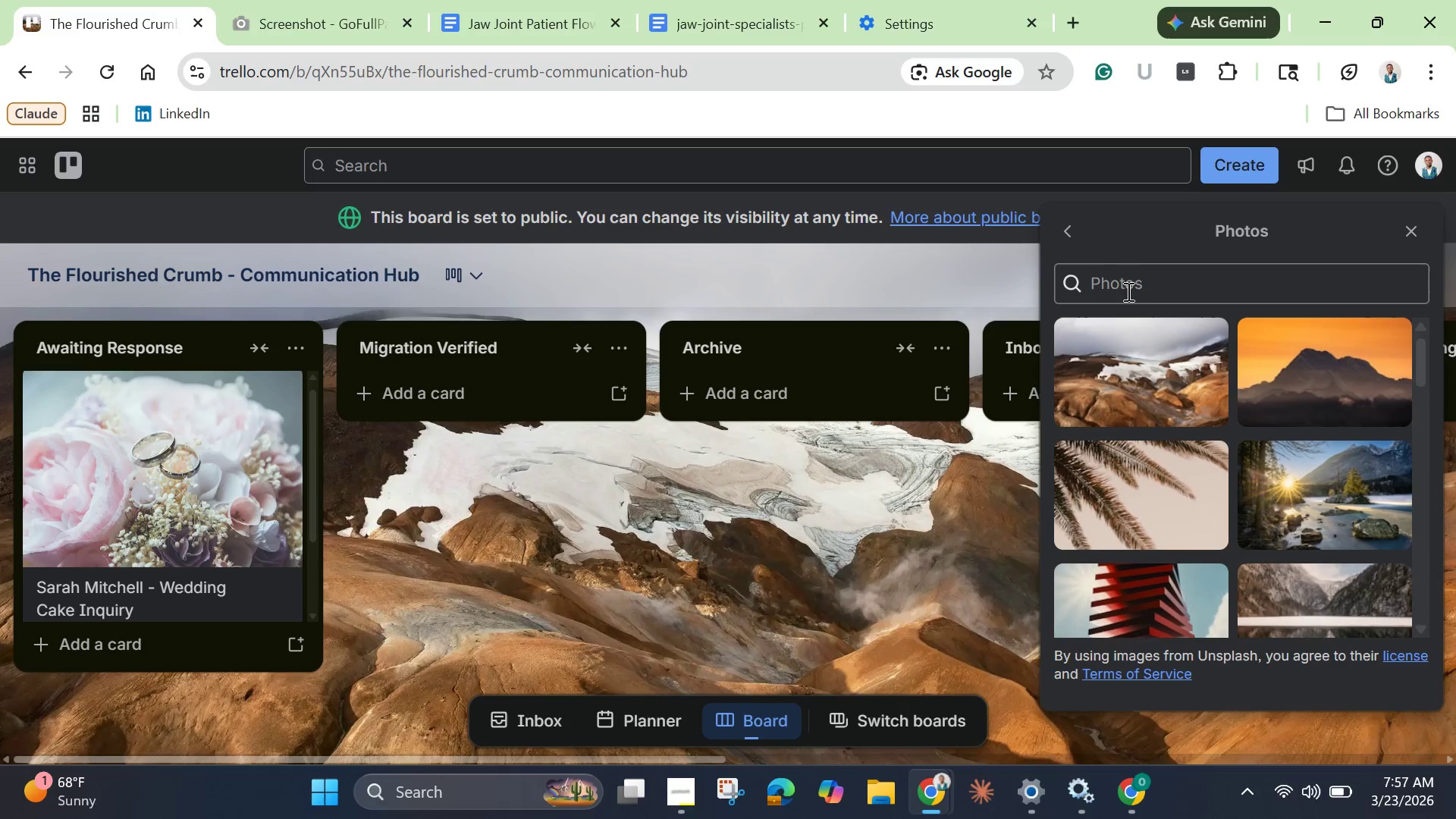 
left_click([1125, 288])
 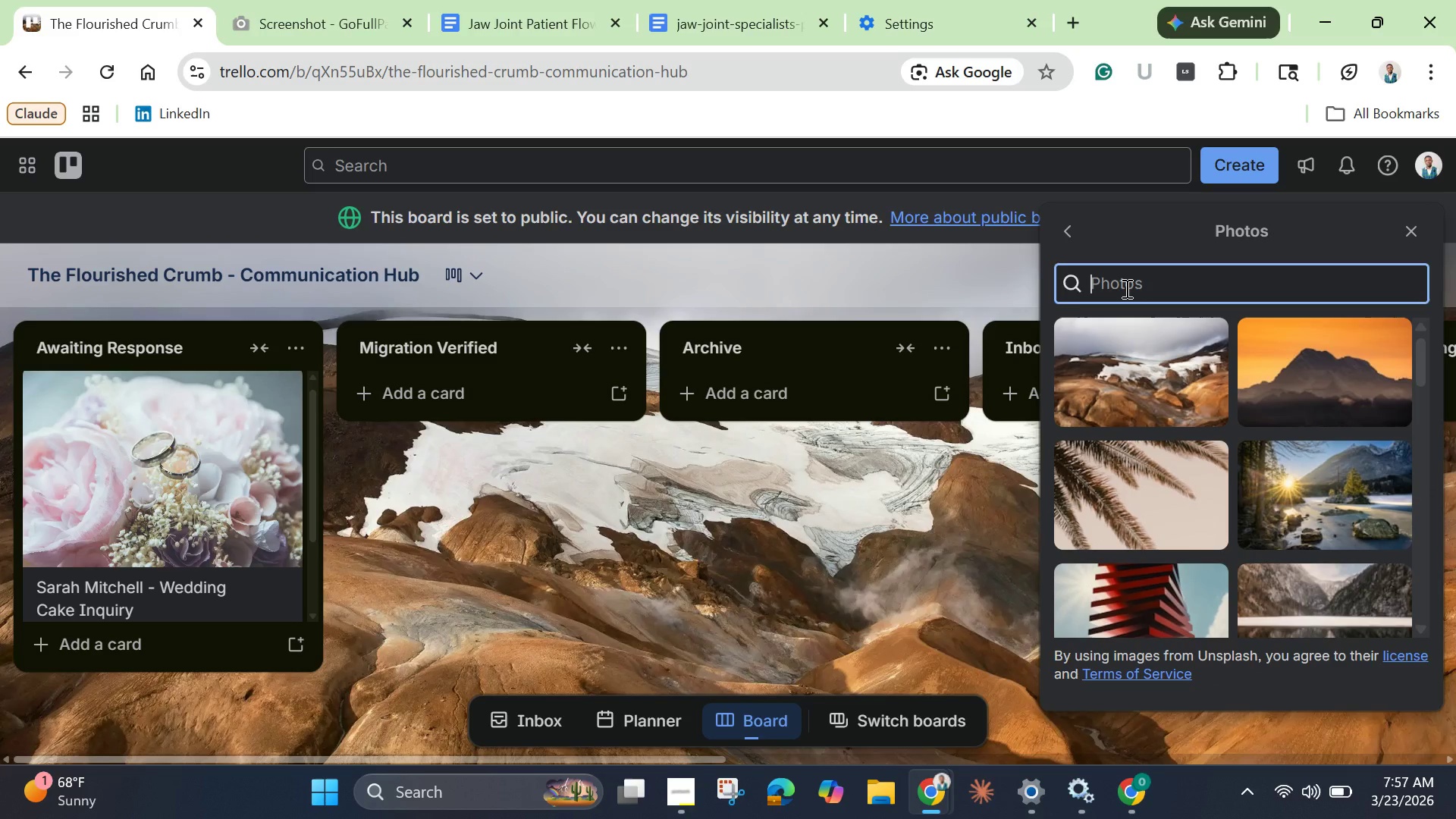 
key(Control+V)
 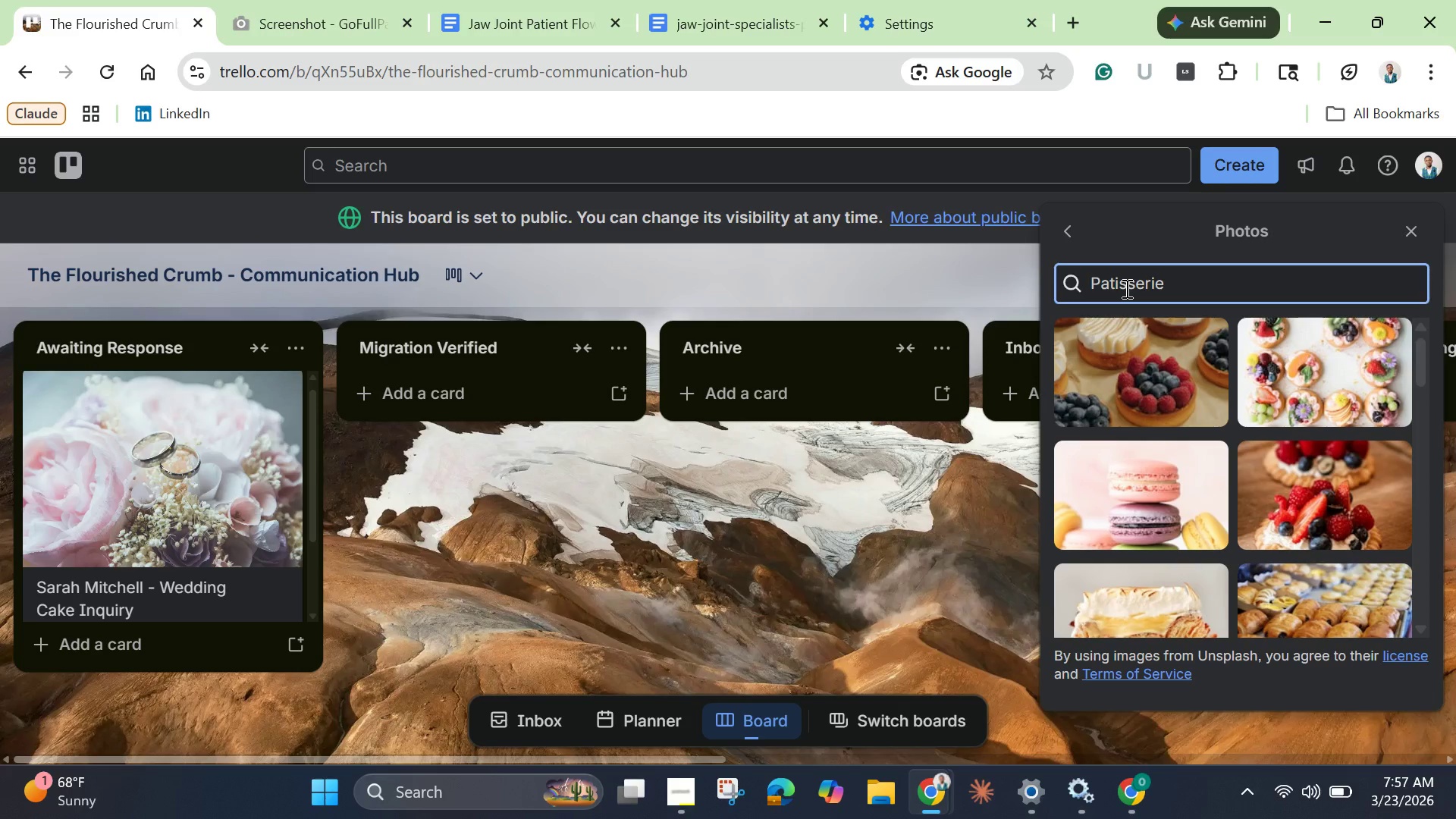 
key(Enter)
 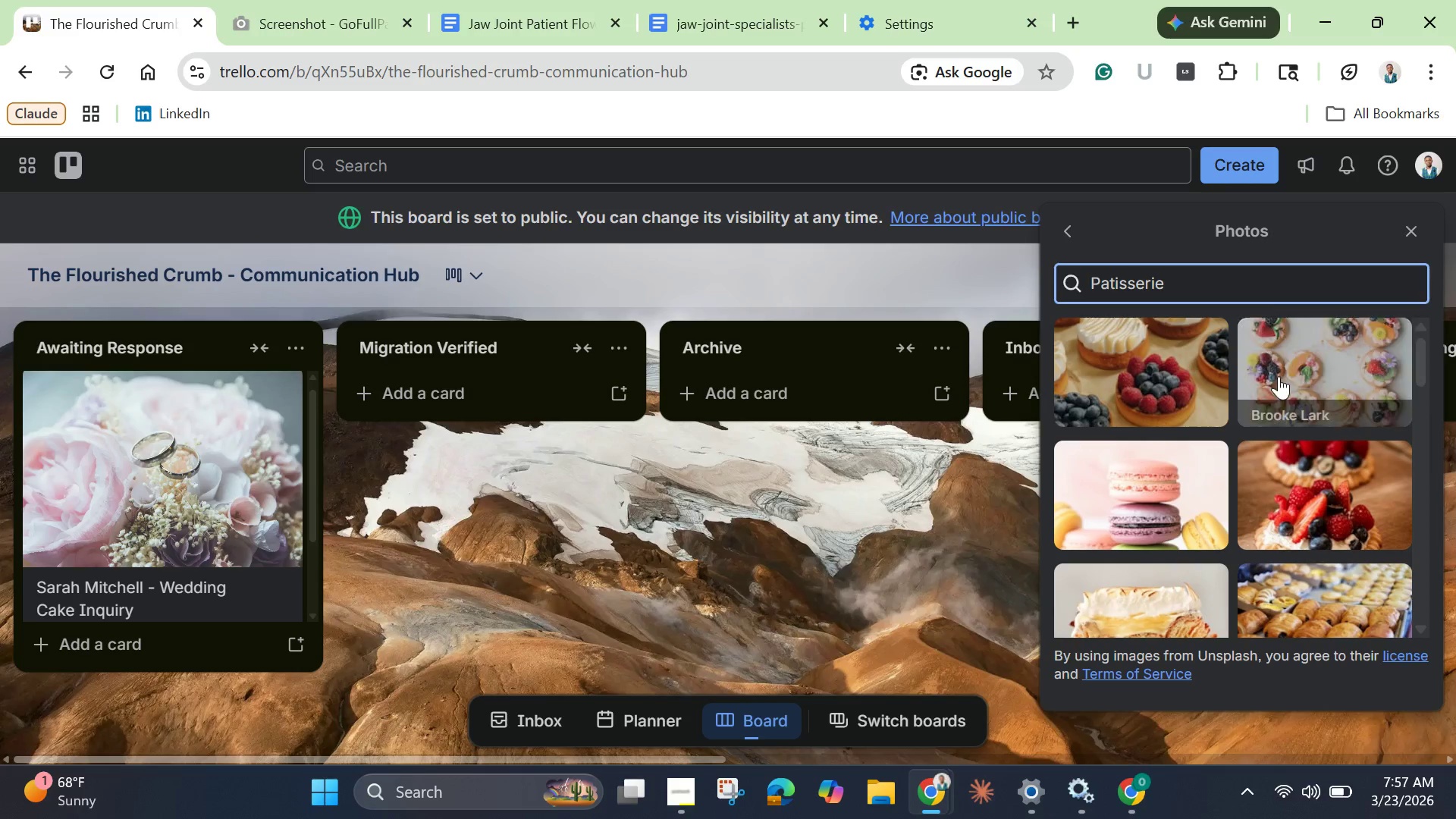 
scroll: coordinate [1323, 485], scroll_direction: down, amount: 8.0
 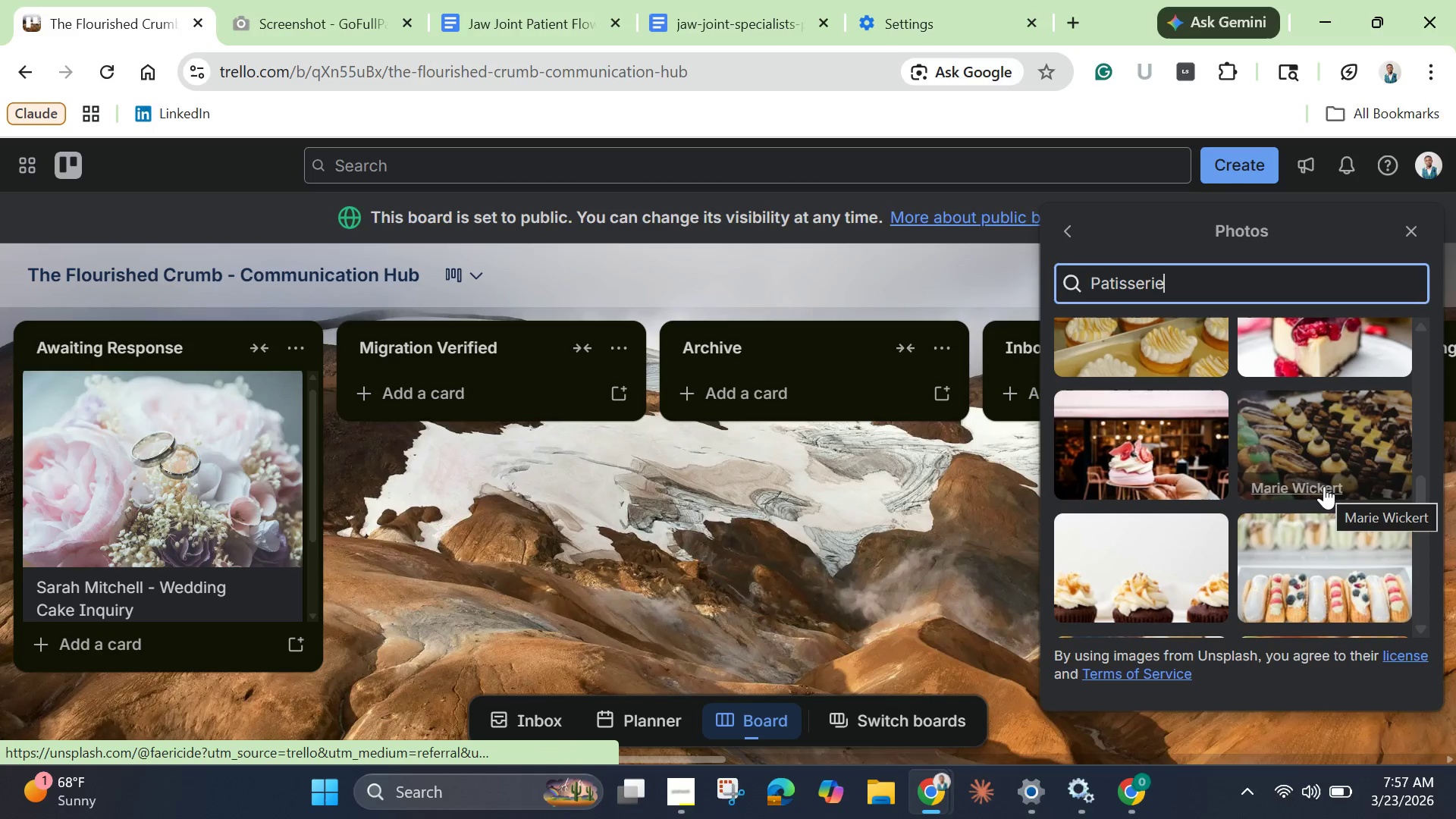 
scroll: coordinate [1324, 486], scroll_direction: up, amount: 2.0
 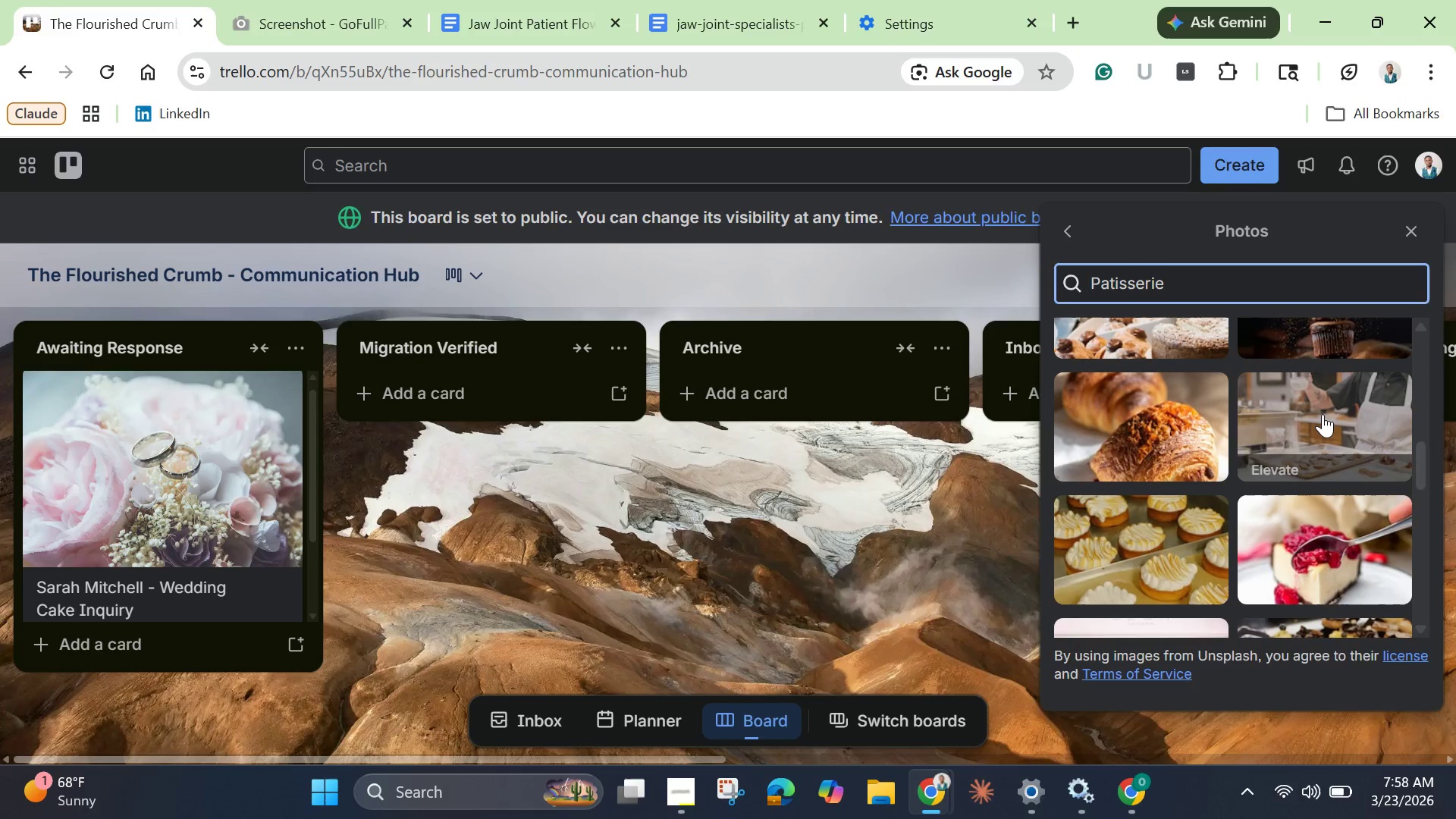 
left_click([1323, 414])
 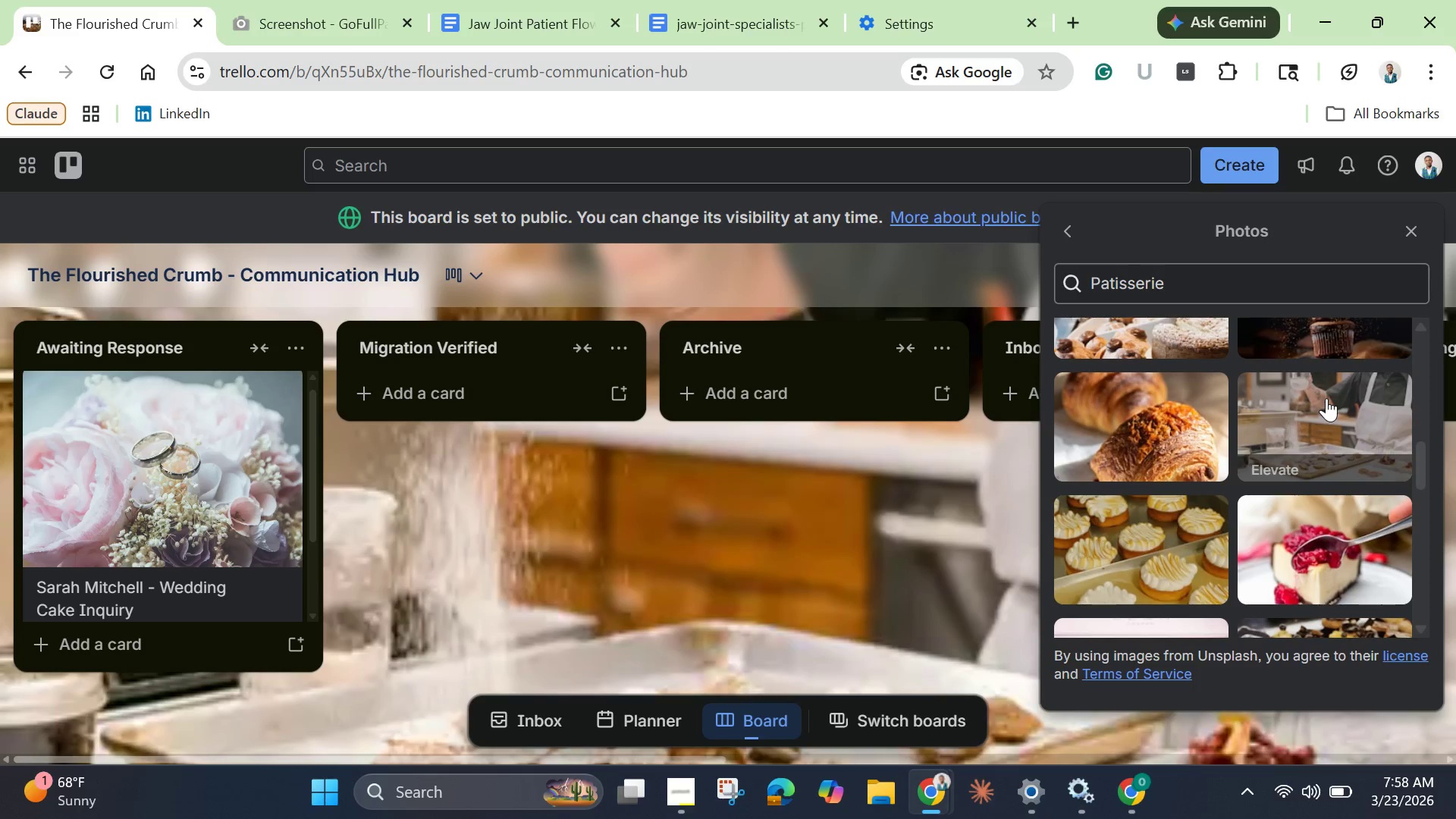 
wait(9.36)
 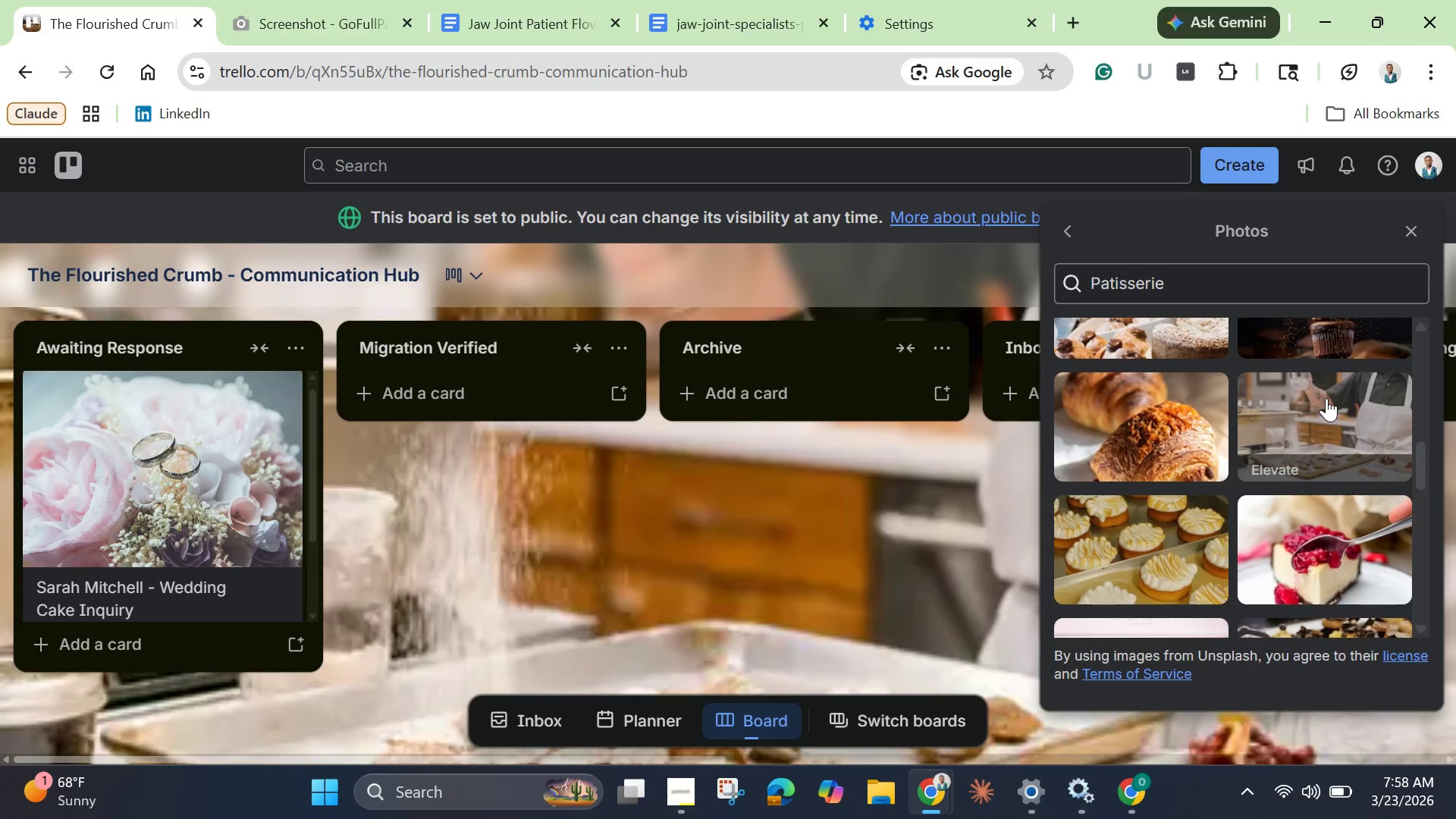 
left_click([620, 548])
 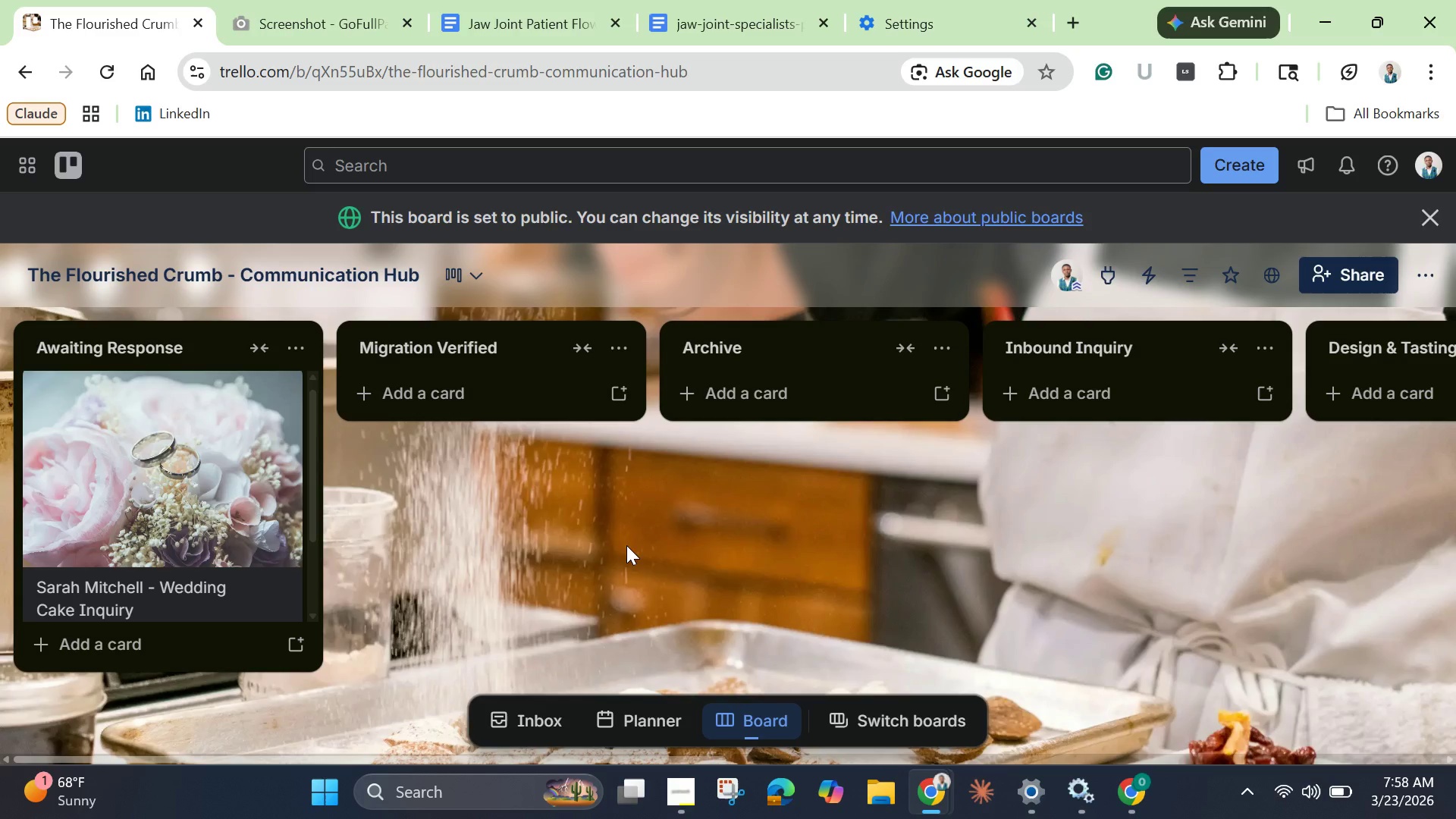 
wait(22.41)
 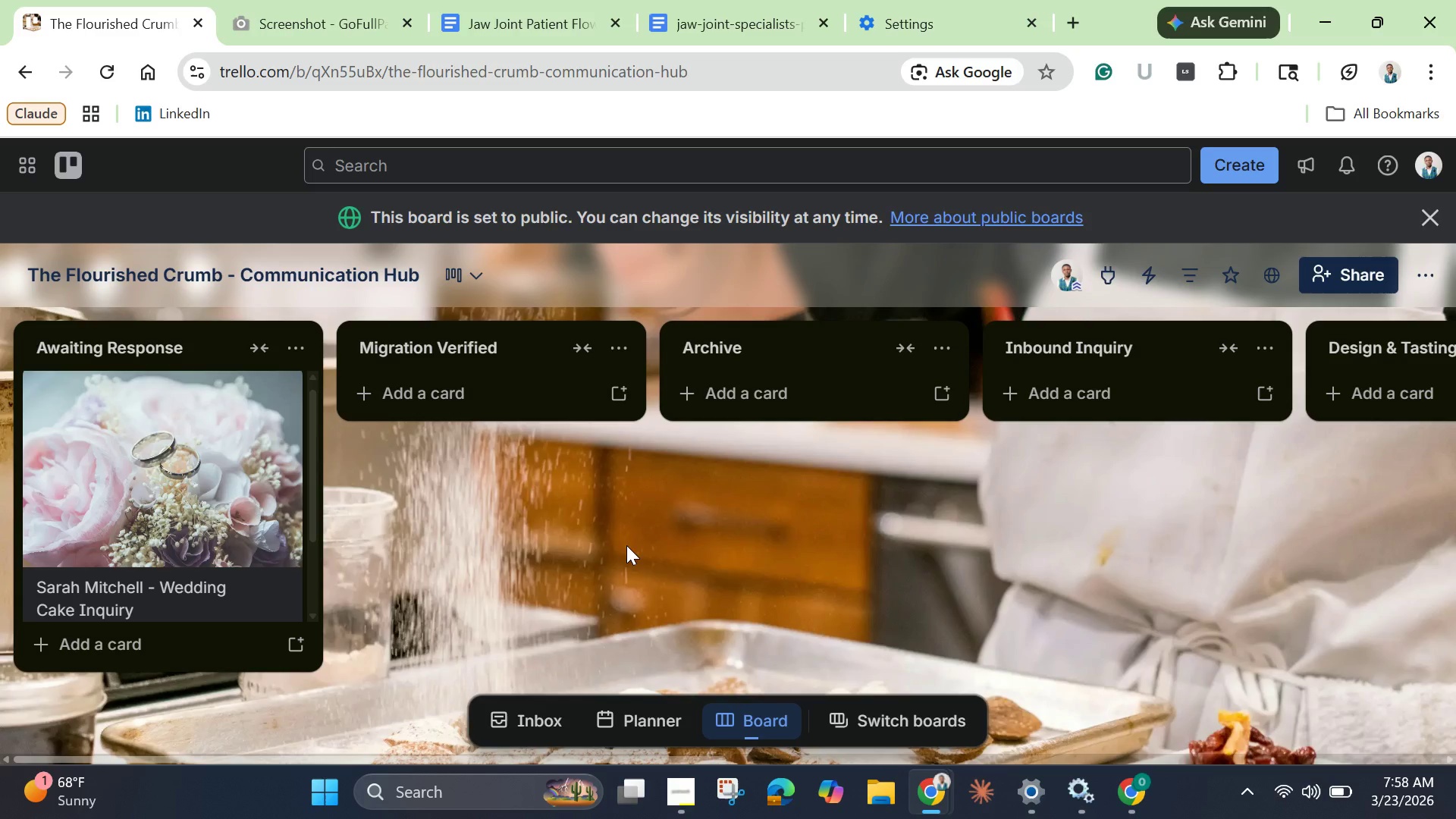 
scroll: coordinate [202, 569], scroll_direction: down, amount: 2.0
 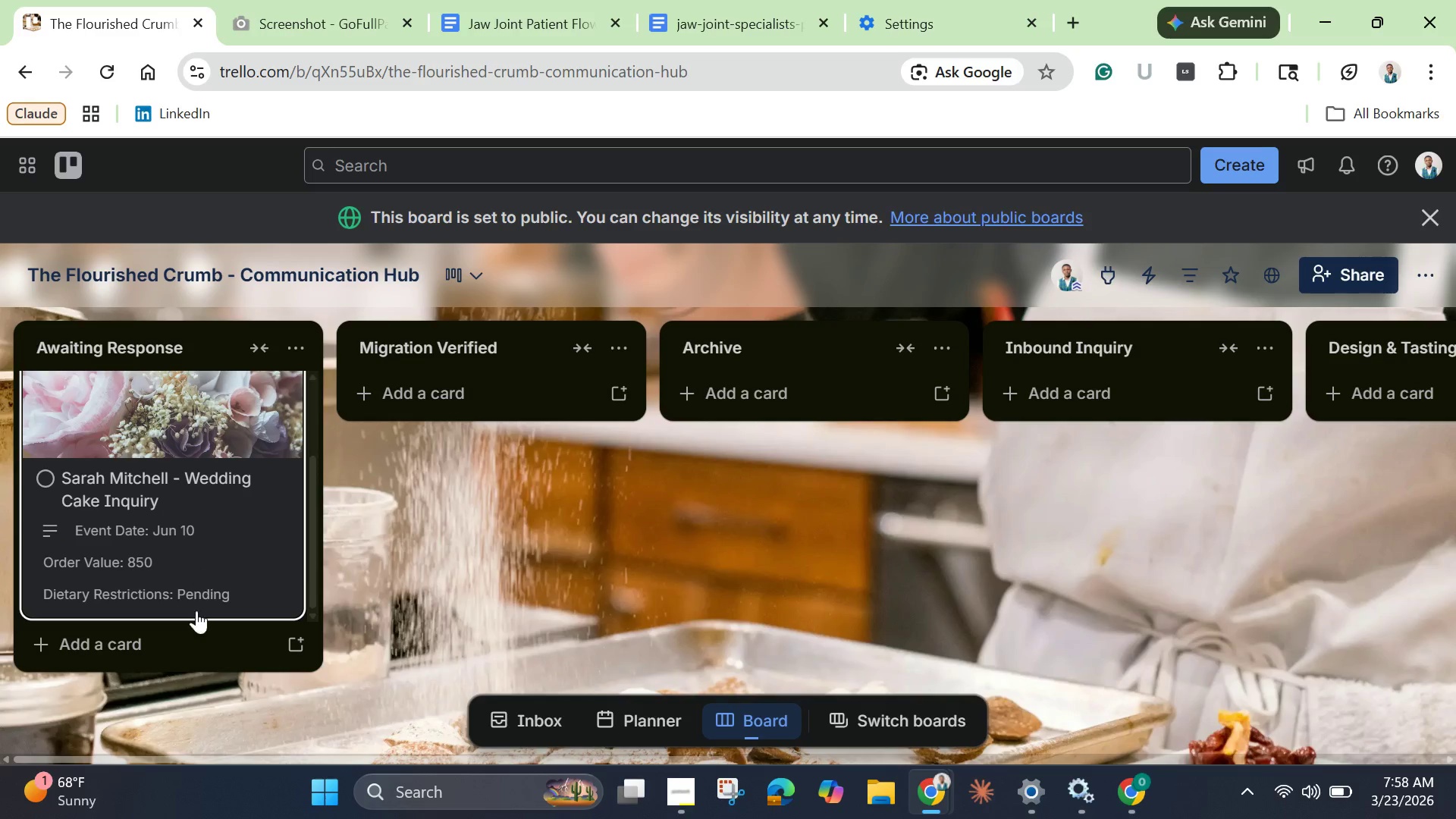 
mouse_move([138, 648])
 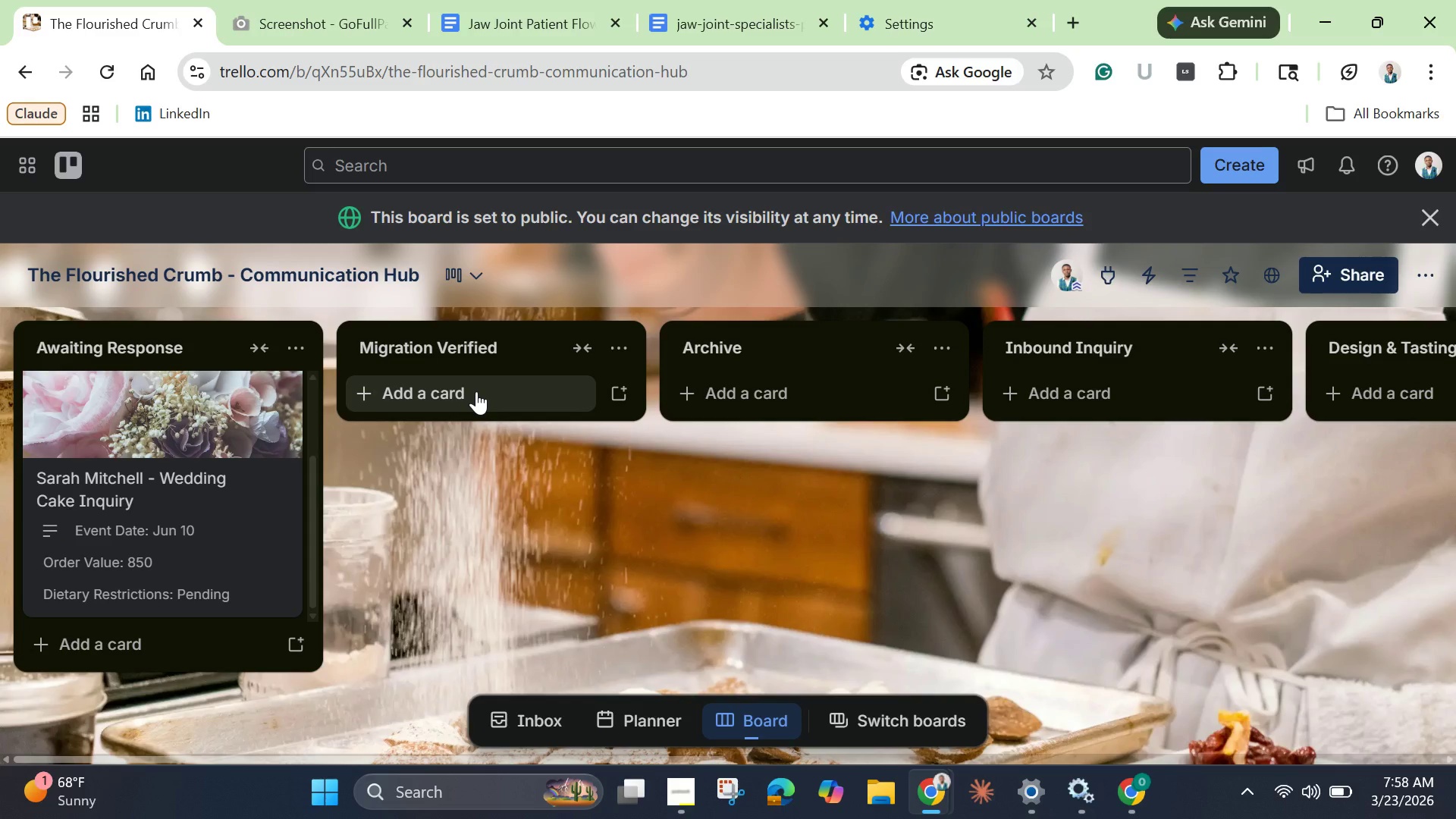 
wait(10.45)
 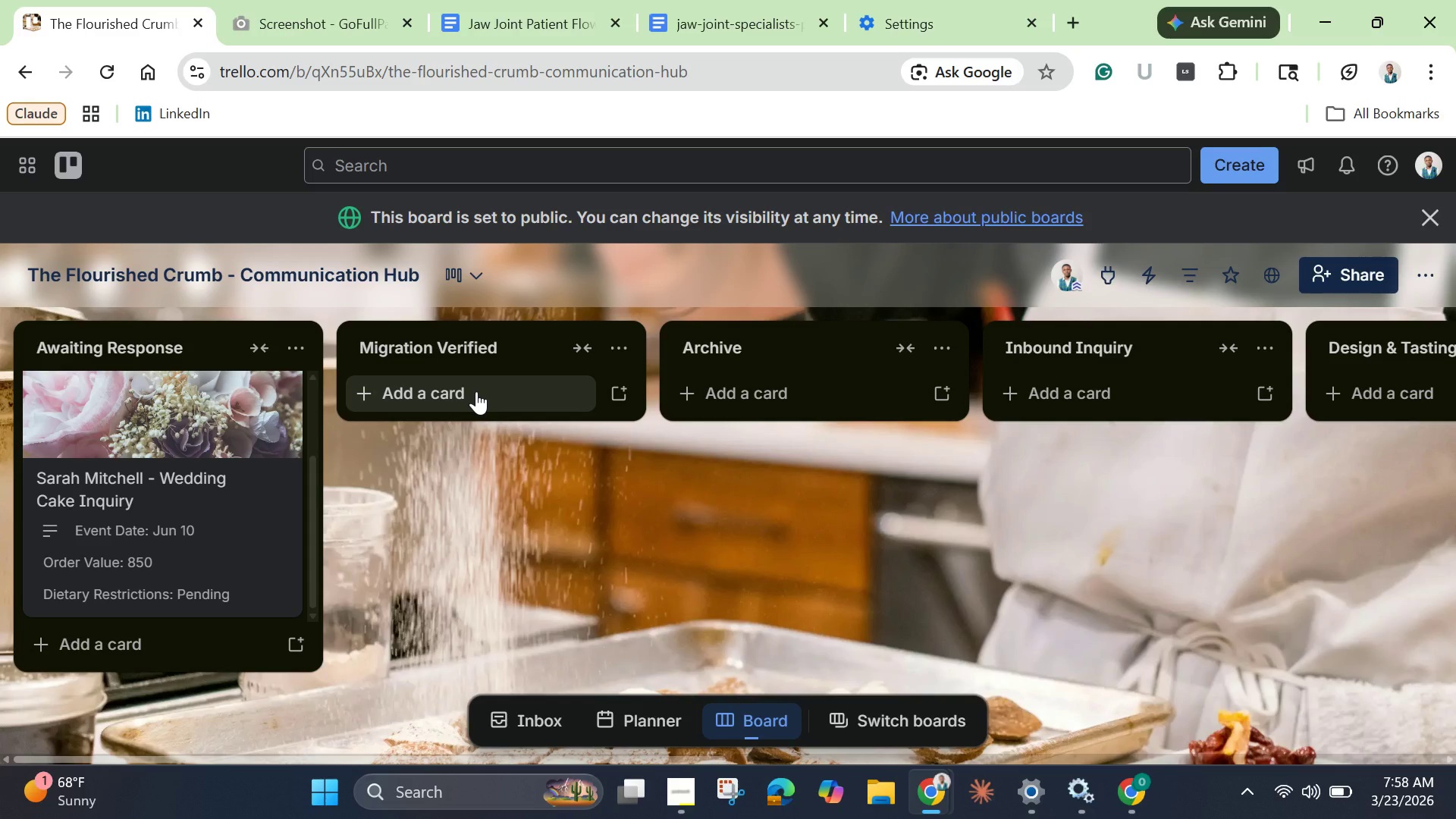 
left_click([171, 651])
 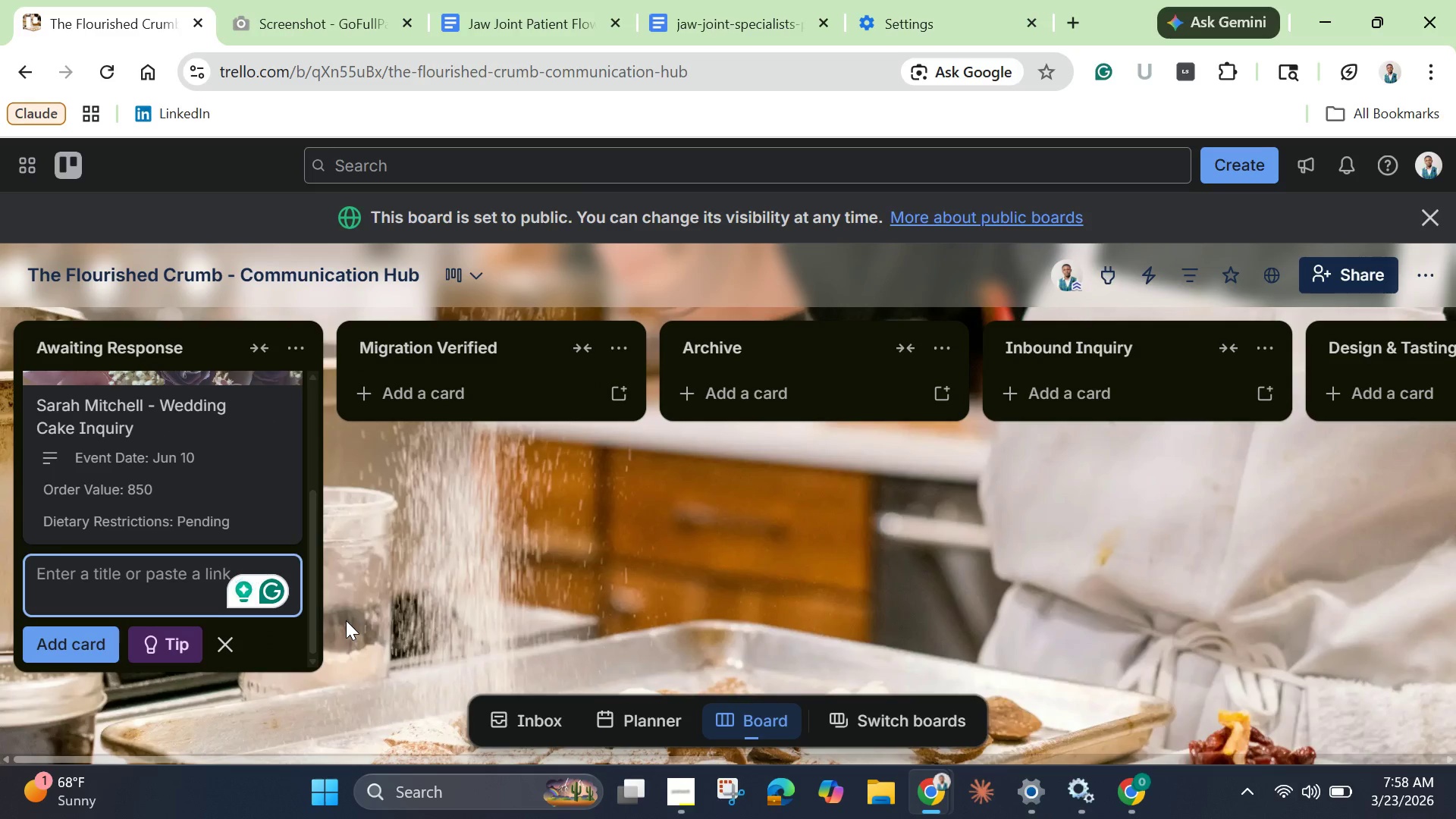 
type(Corporate =)
key(Backspace)
type(- Anderson % )
key(Backspace)
key(Backspace)
type($ )
key(Backspace)
key(Backspace)
type(& Associates Holiday Giftinnn)
key(Backspace)
key(Backspace)
type(g )
 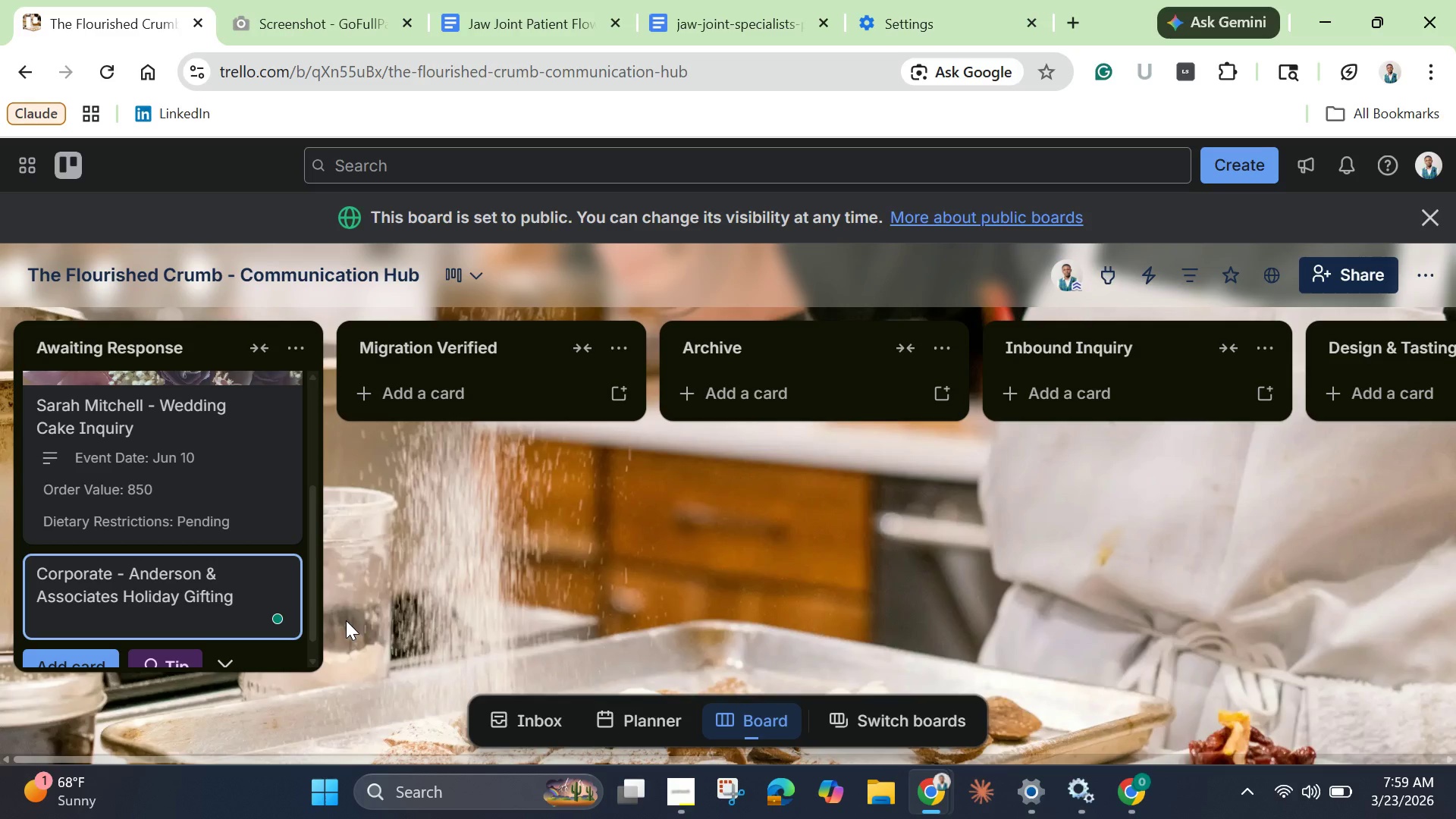 
scroll: coordinate [124, 548], scroll_direction: down, amount: 2.0
 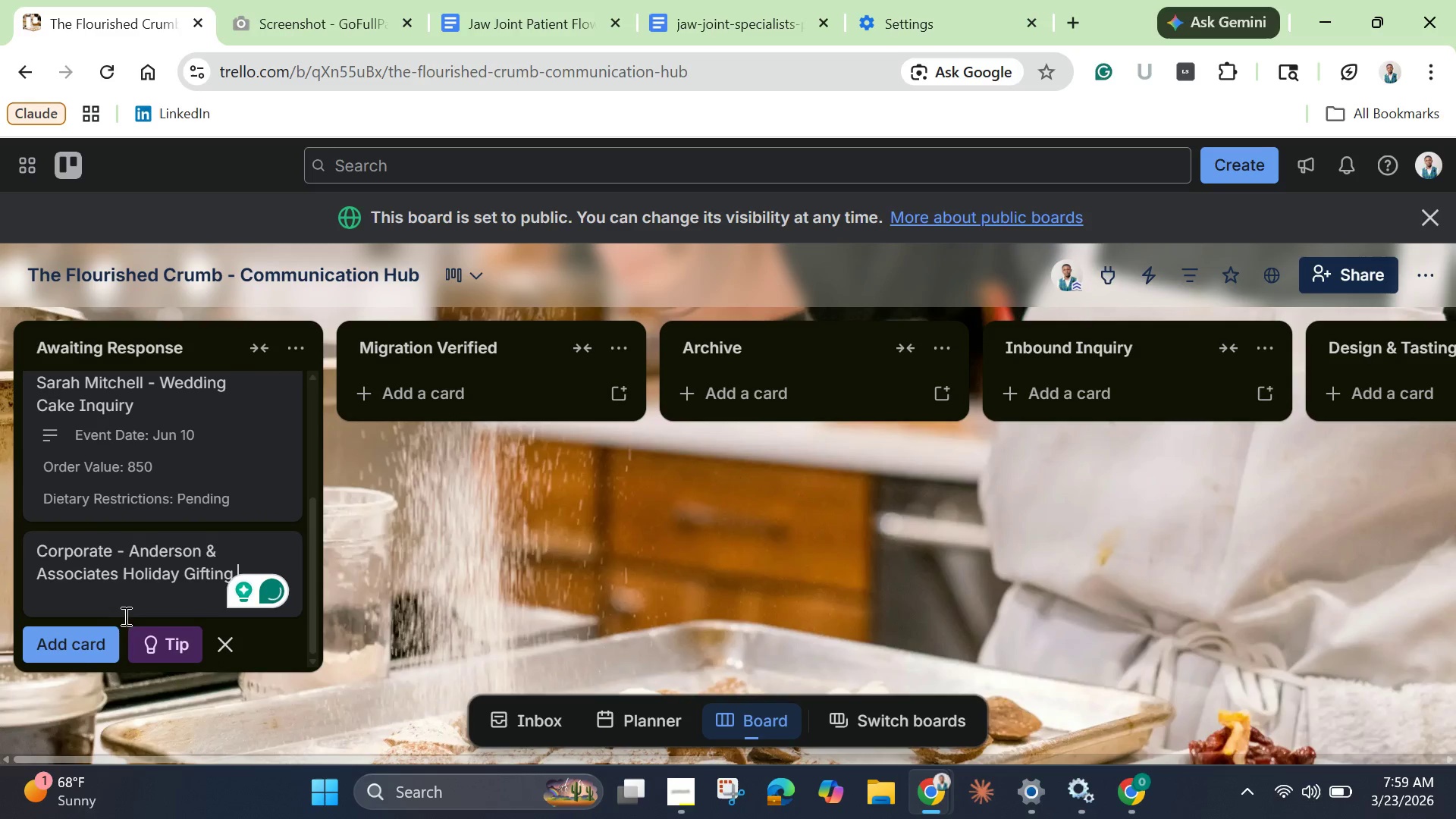 
left_click([74, 645])
 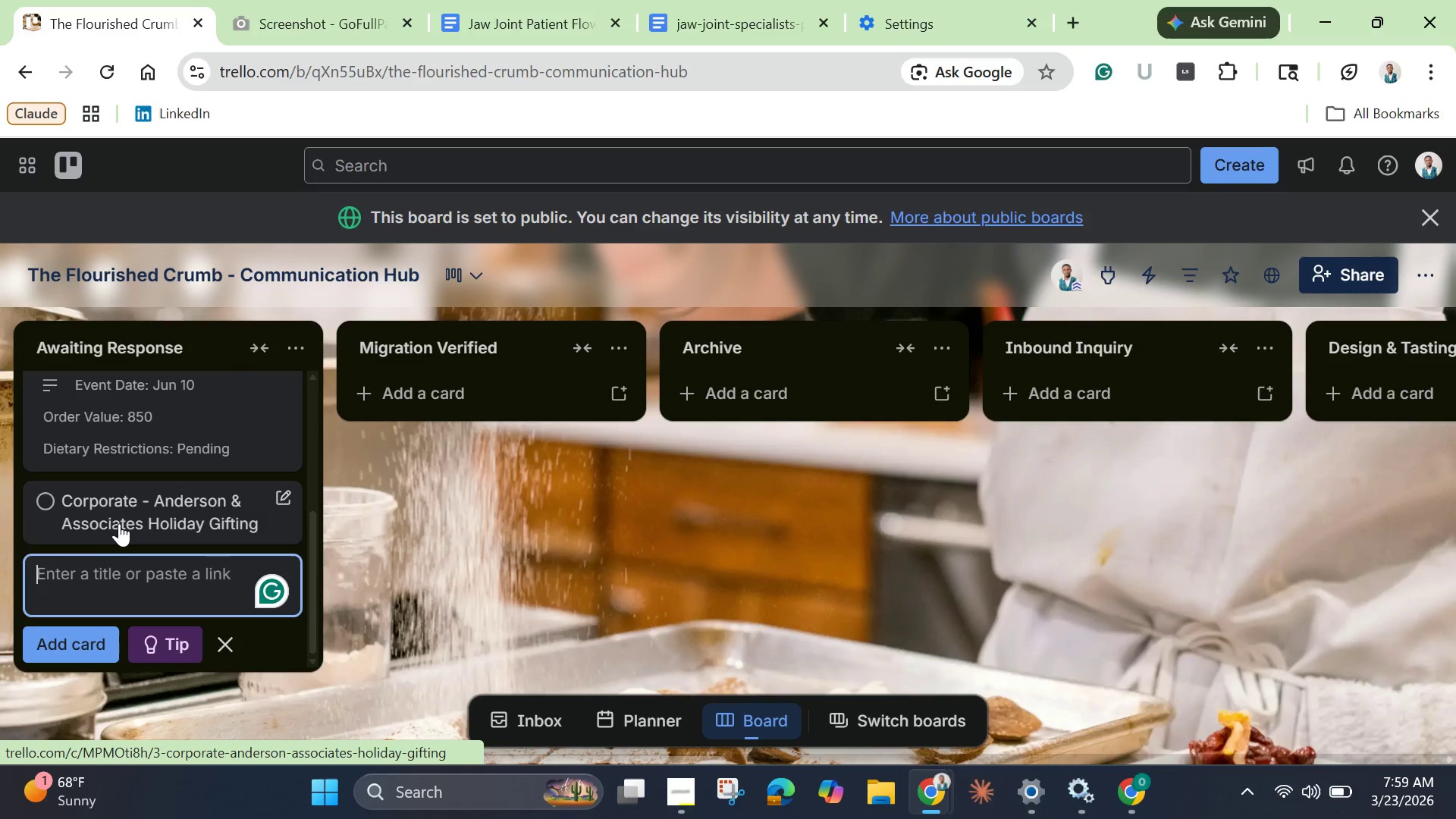 
left_click([126, 519])
 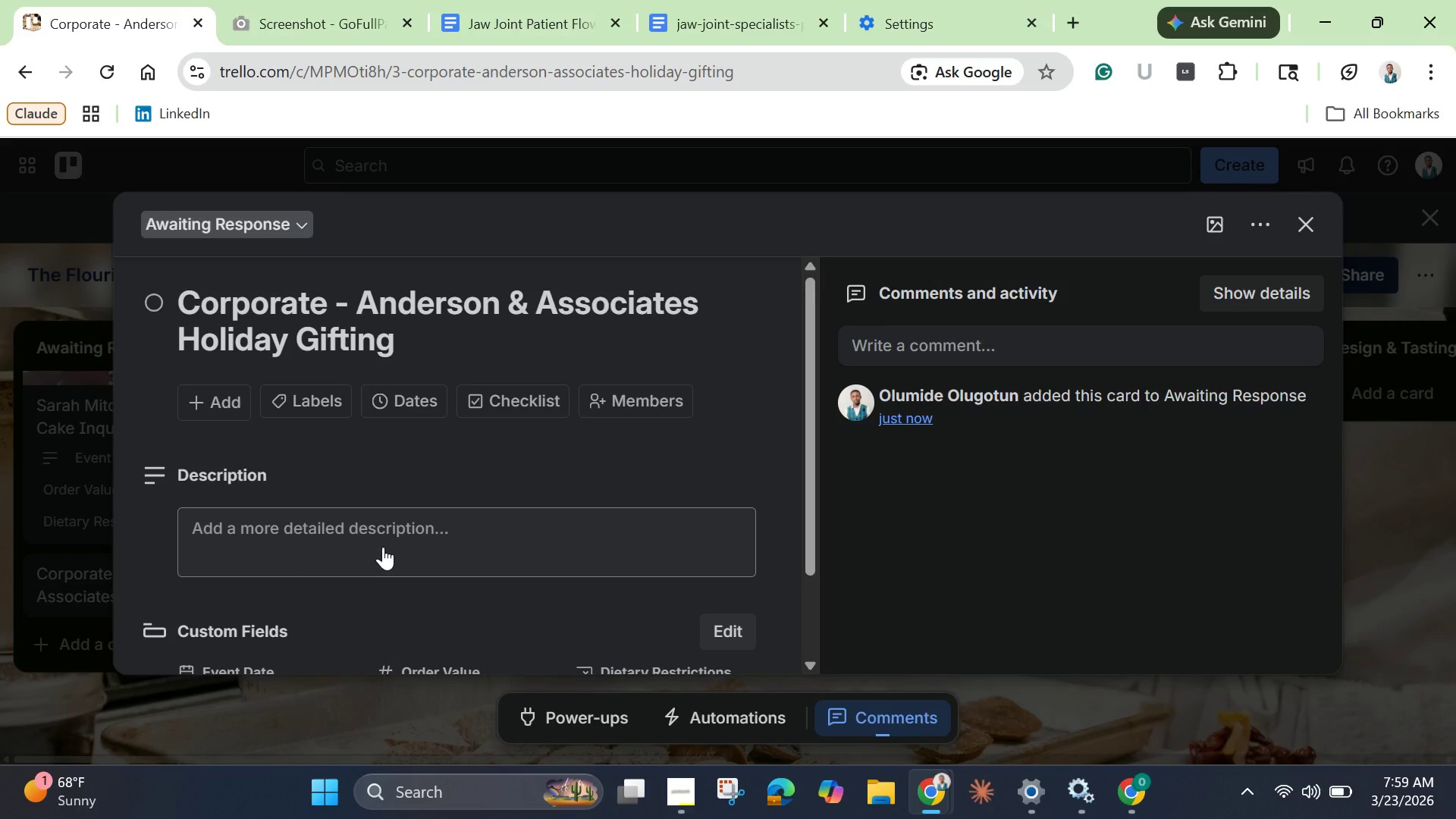 
left_click([383, 547])
 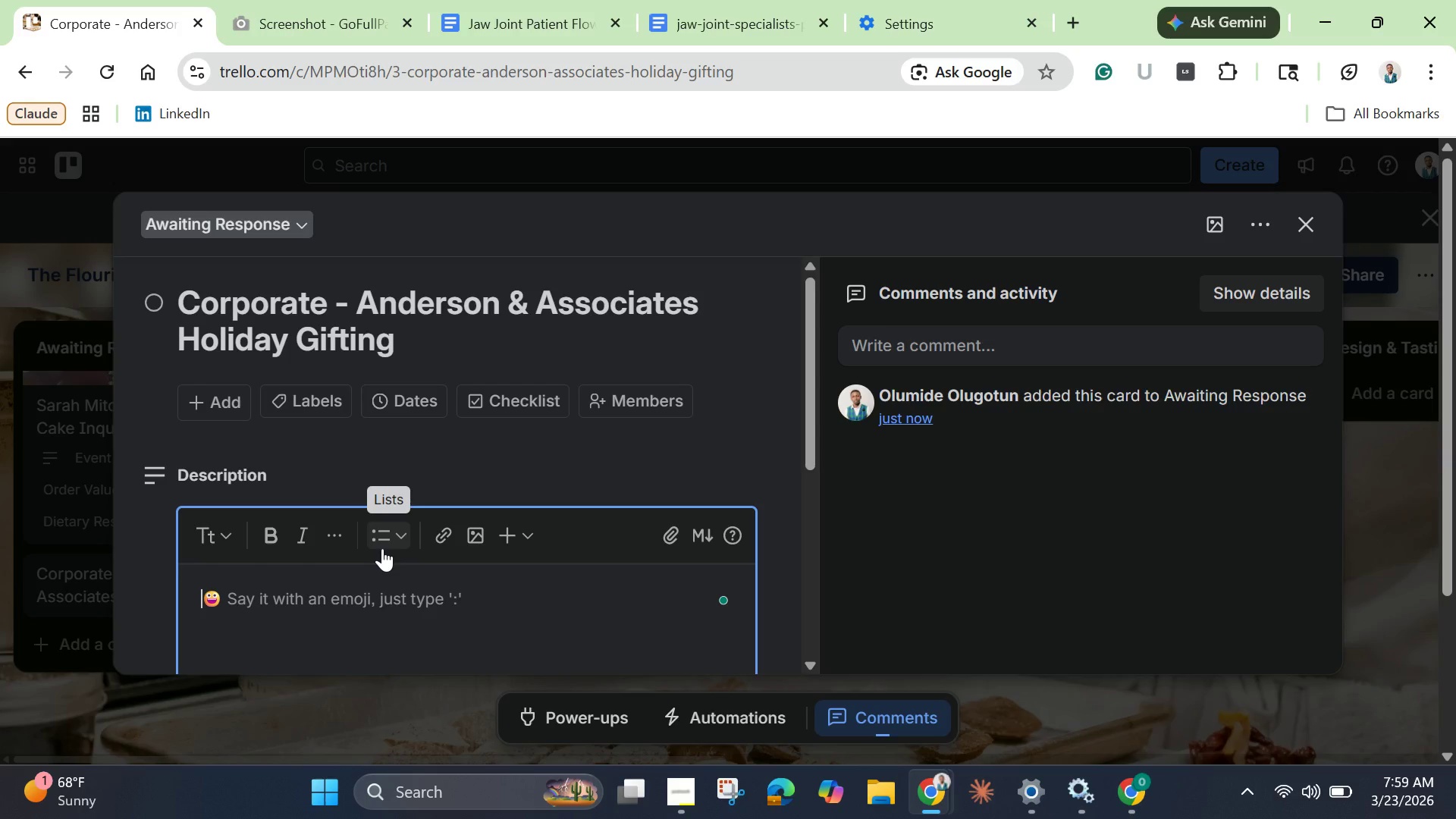 
type(Email e)
key(Backspace)
type(received )
 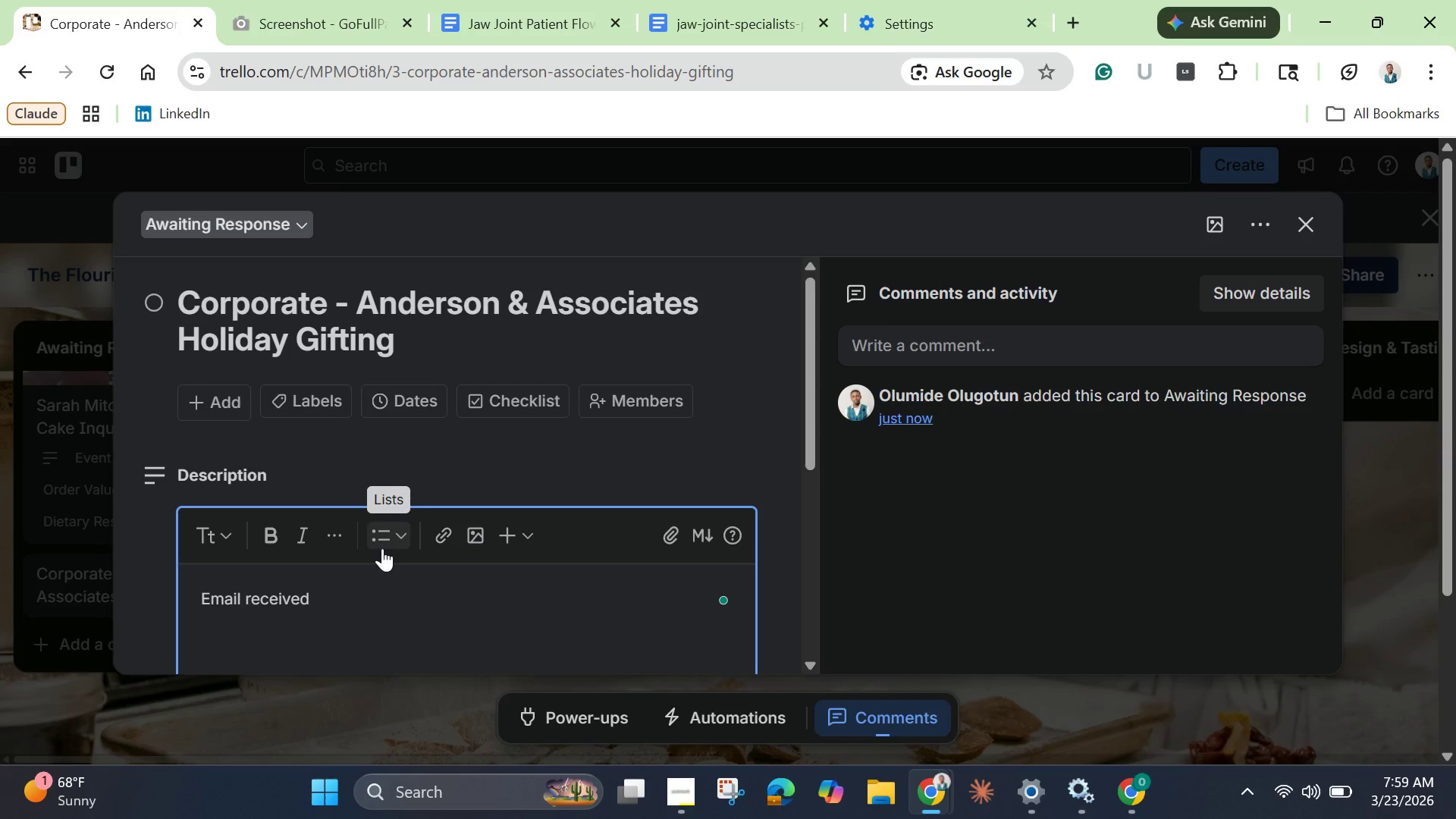 
type(March 18)
 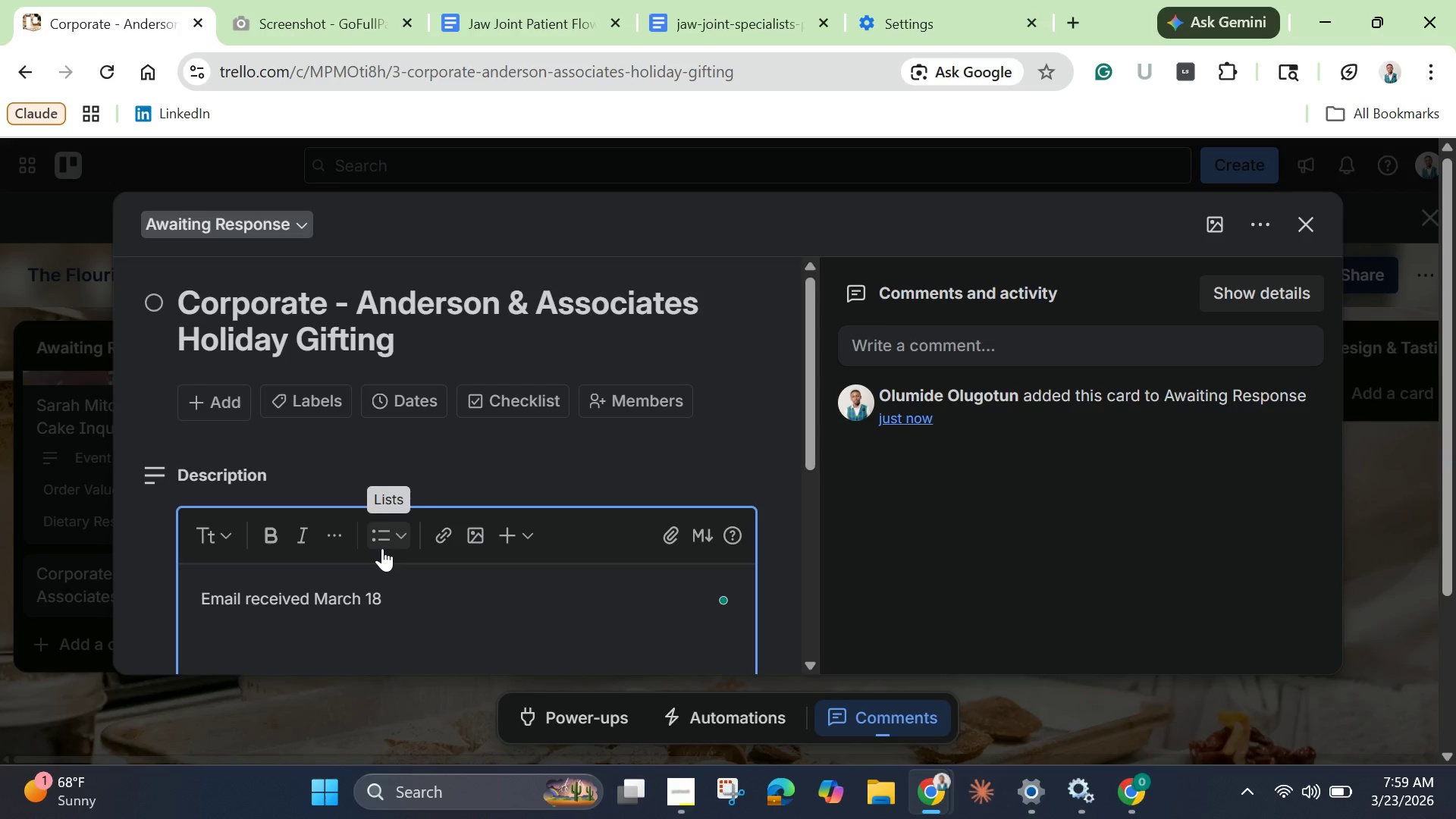 
wait(5.48)
 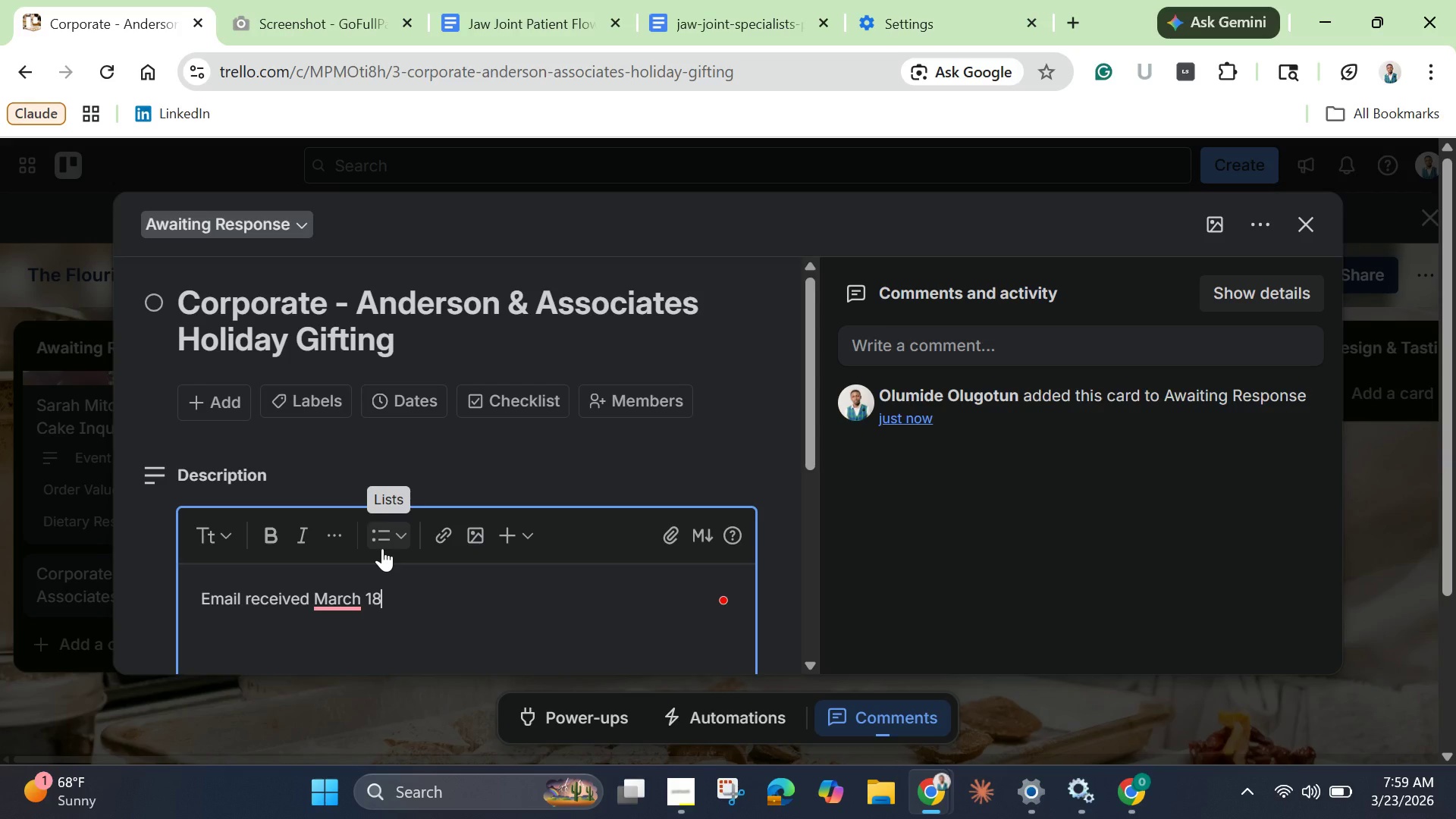 
type(. Company wants macarons for 200 employees )
 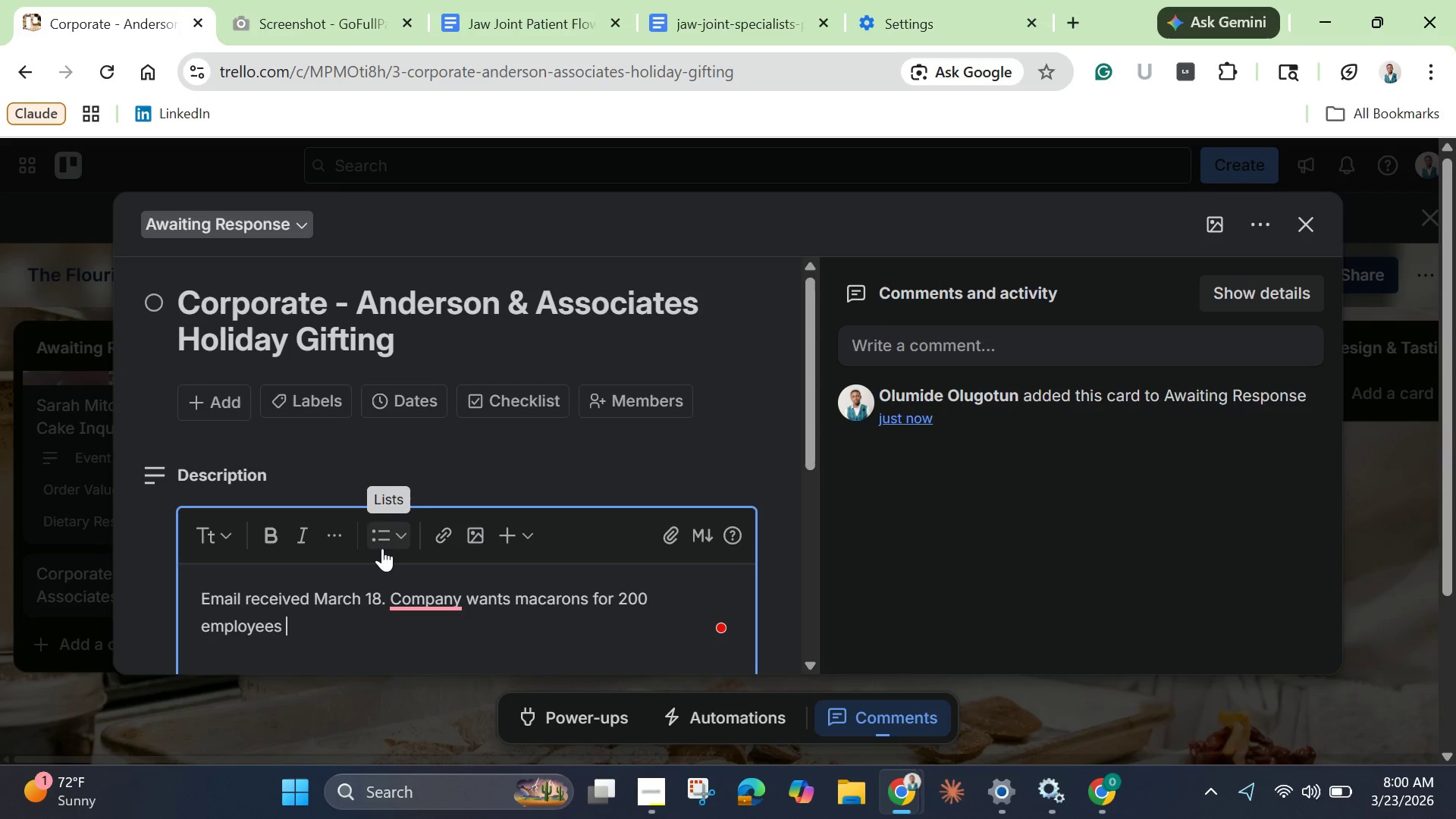 
key(Backspace)
type(. Budget %)
key(Backspace)
type($2000. Need flavor options and packaging ideas)
 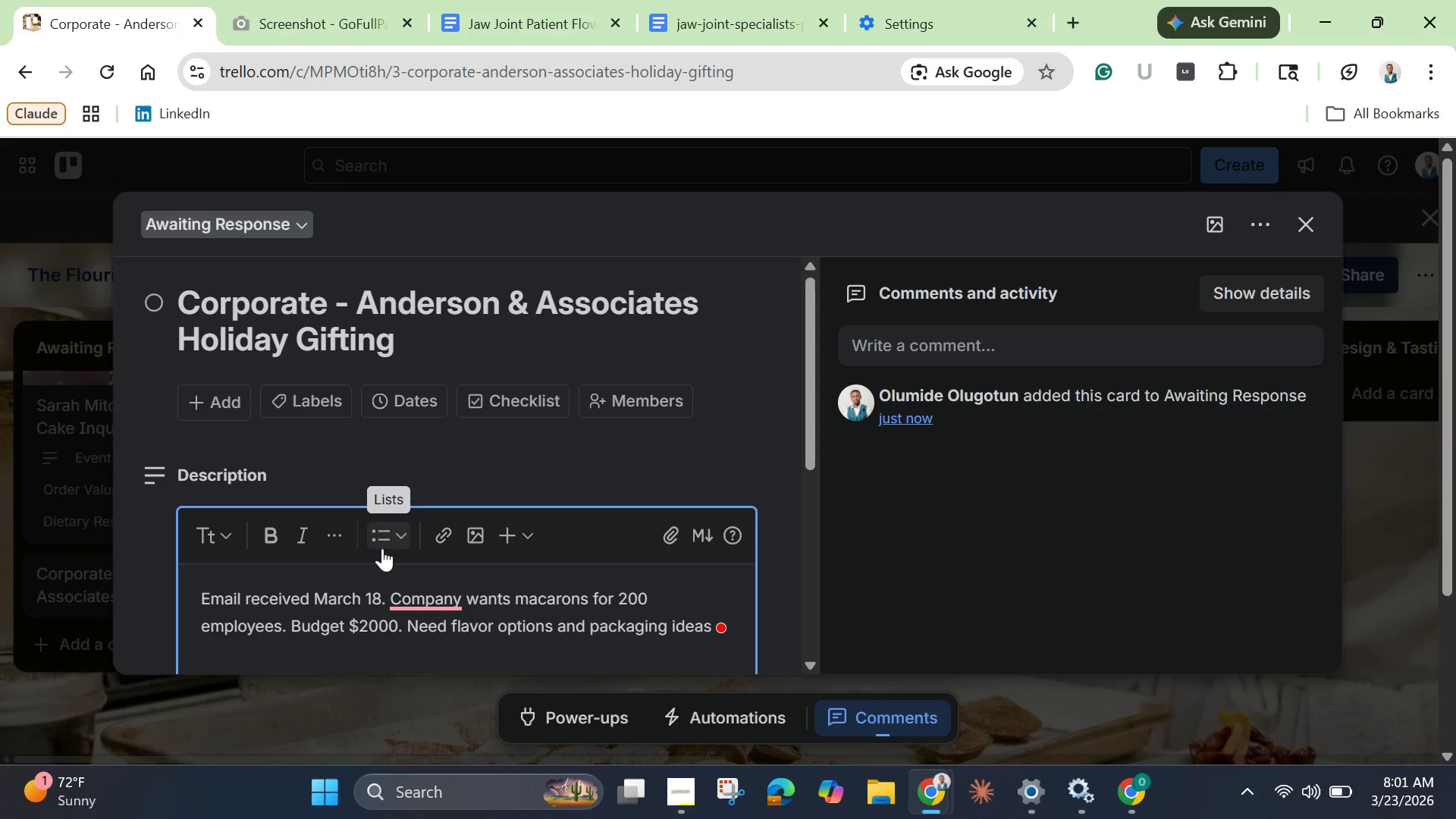 
key(Period)
 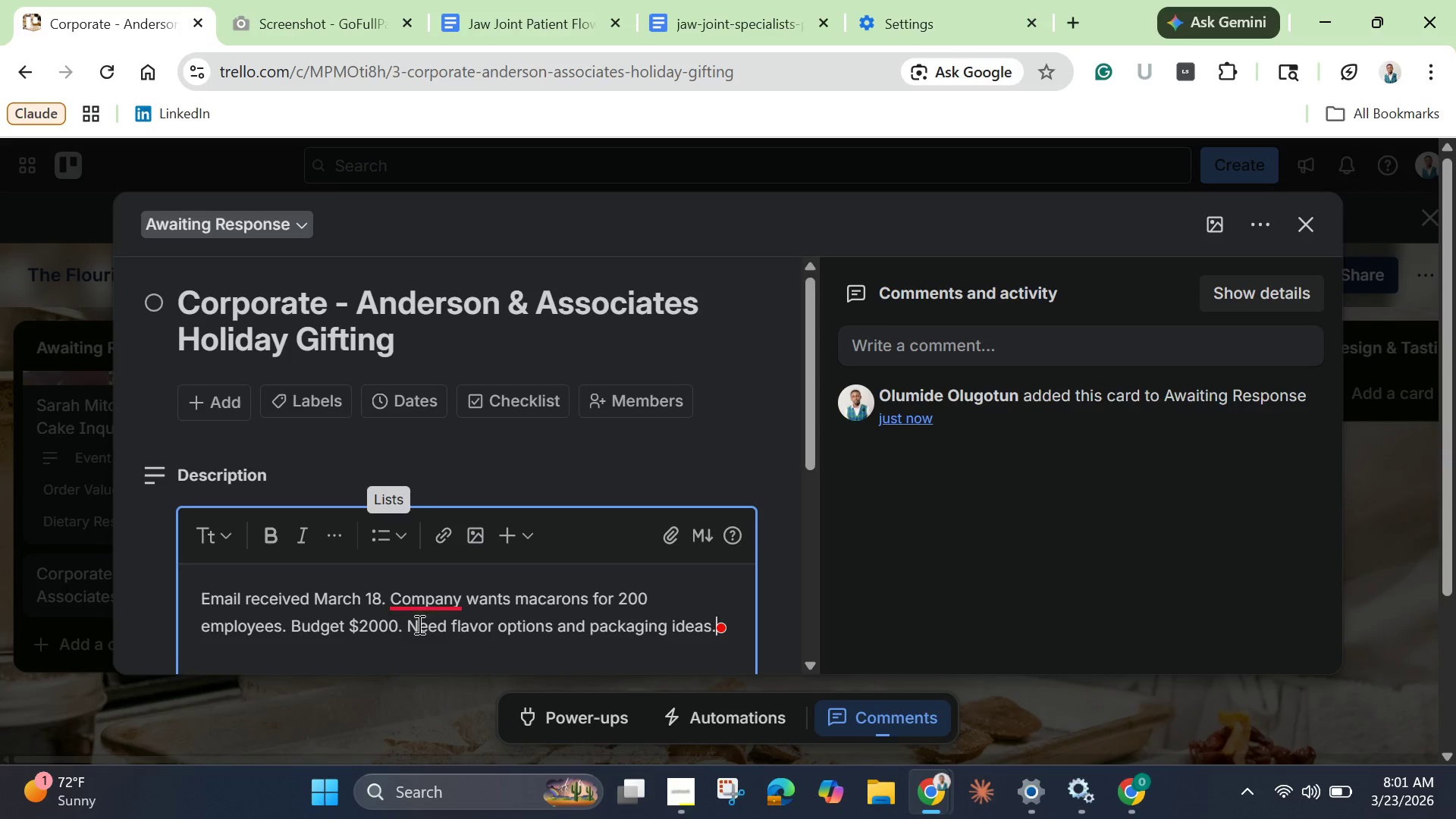 
left_click([422, 609])
 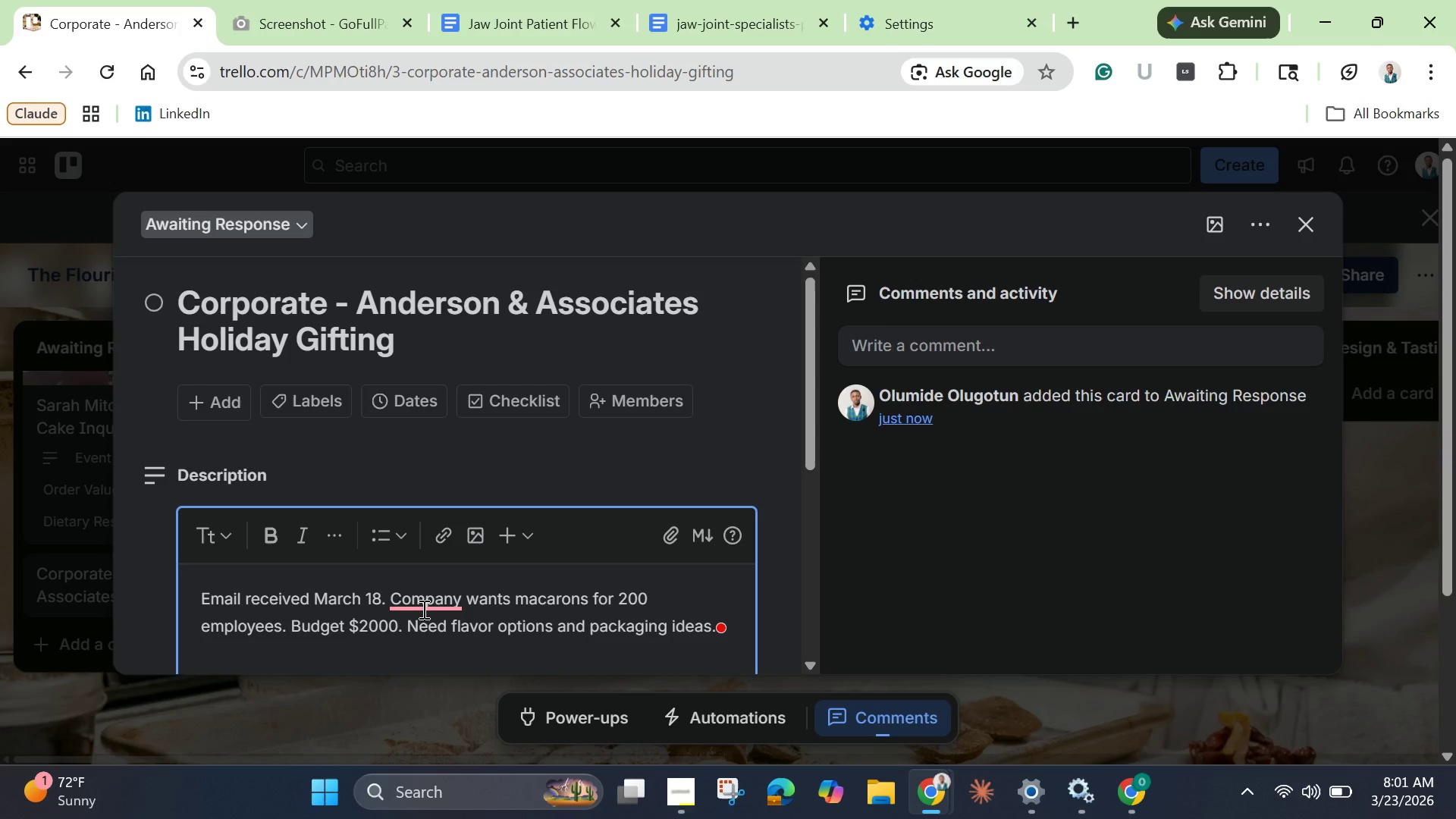 
right_click([422, 609])
 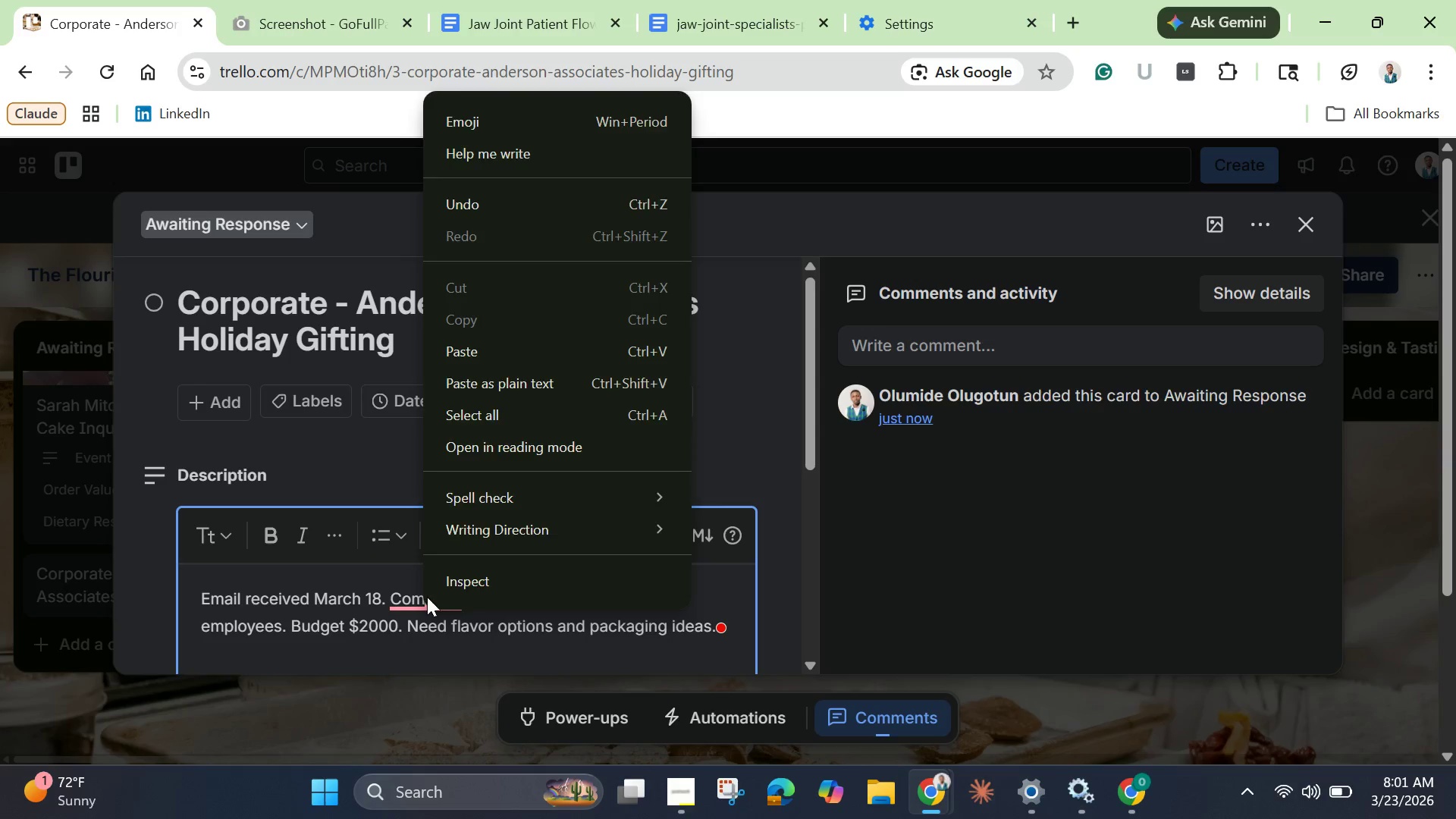 
left_click([427, 597])
 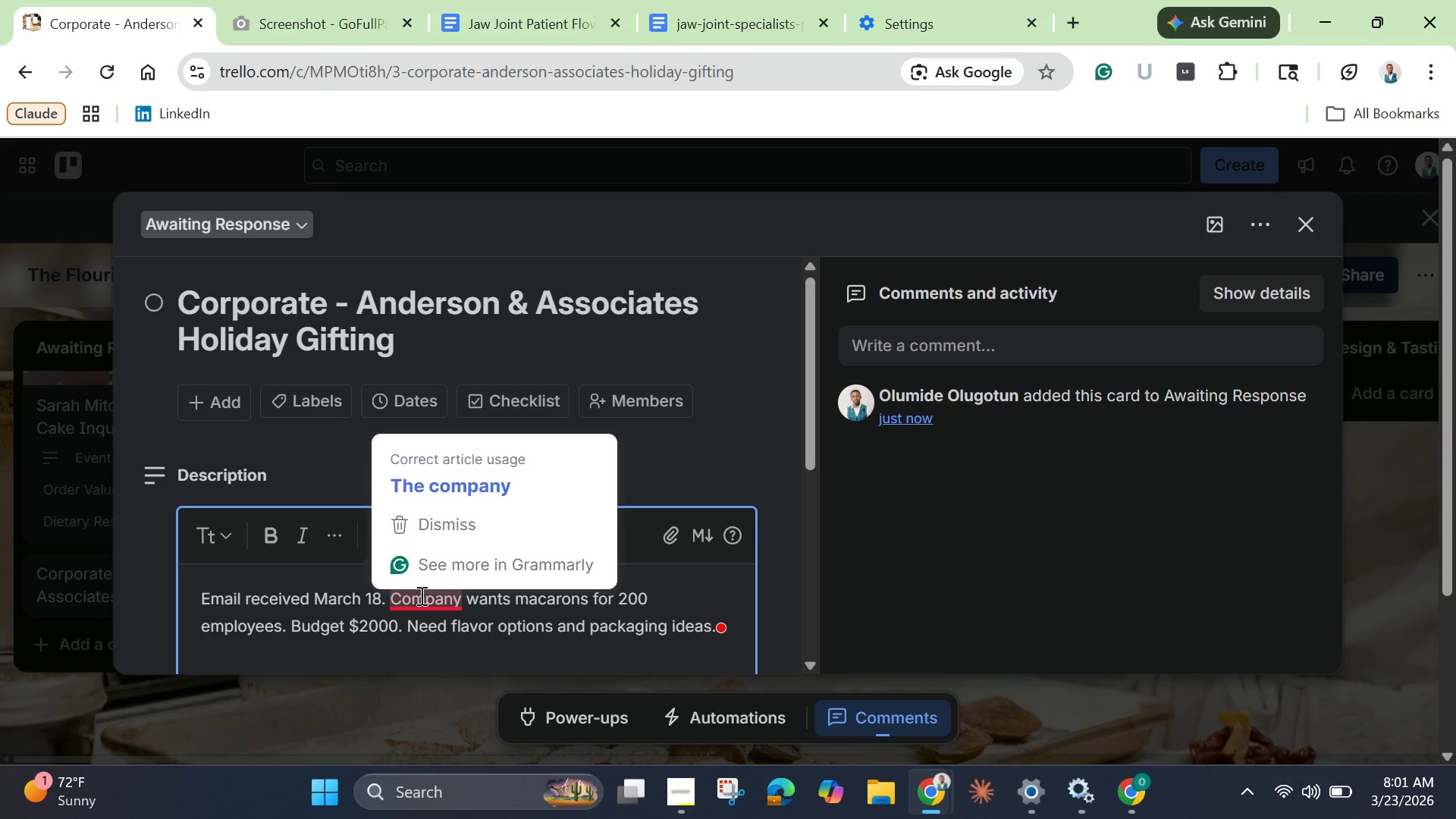 
left_click([420, 595])
 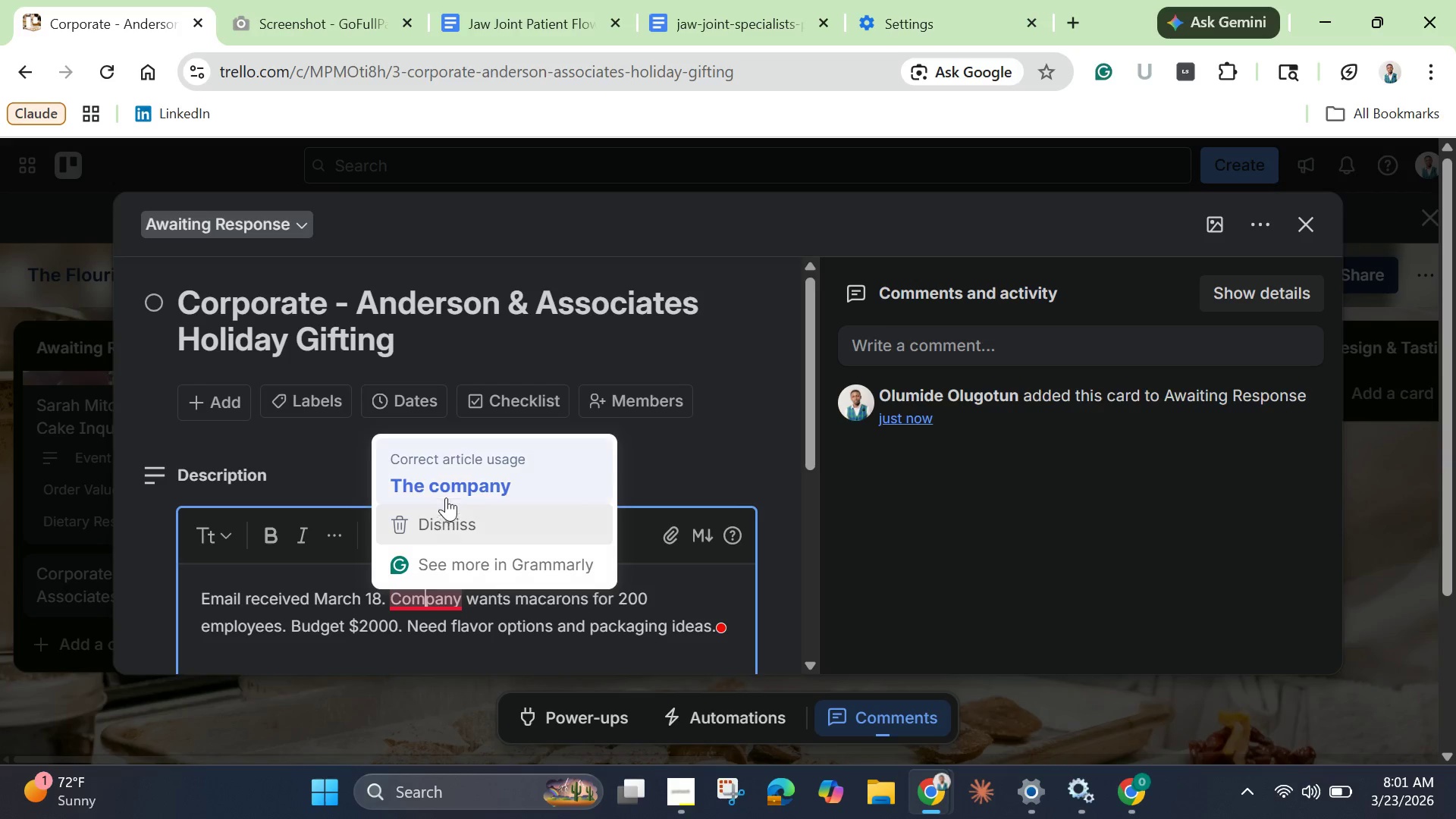 
left_click([450, 480])
 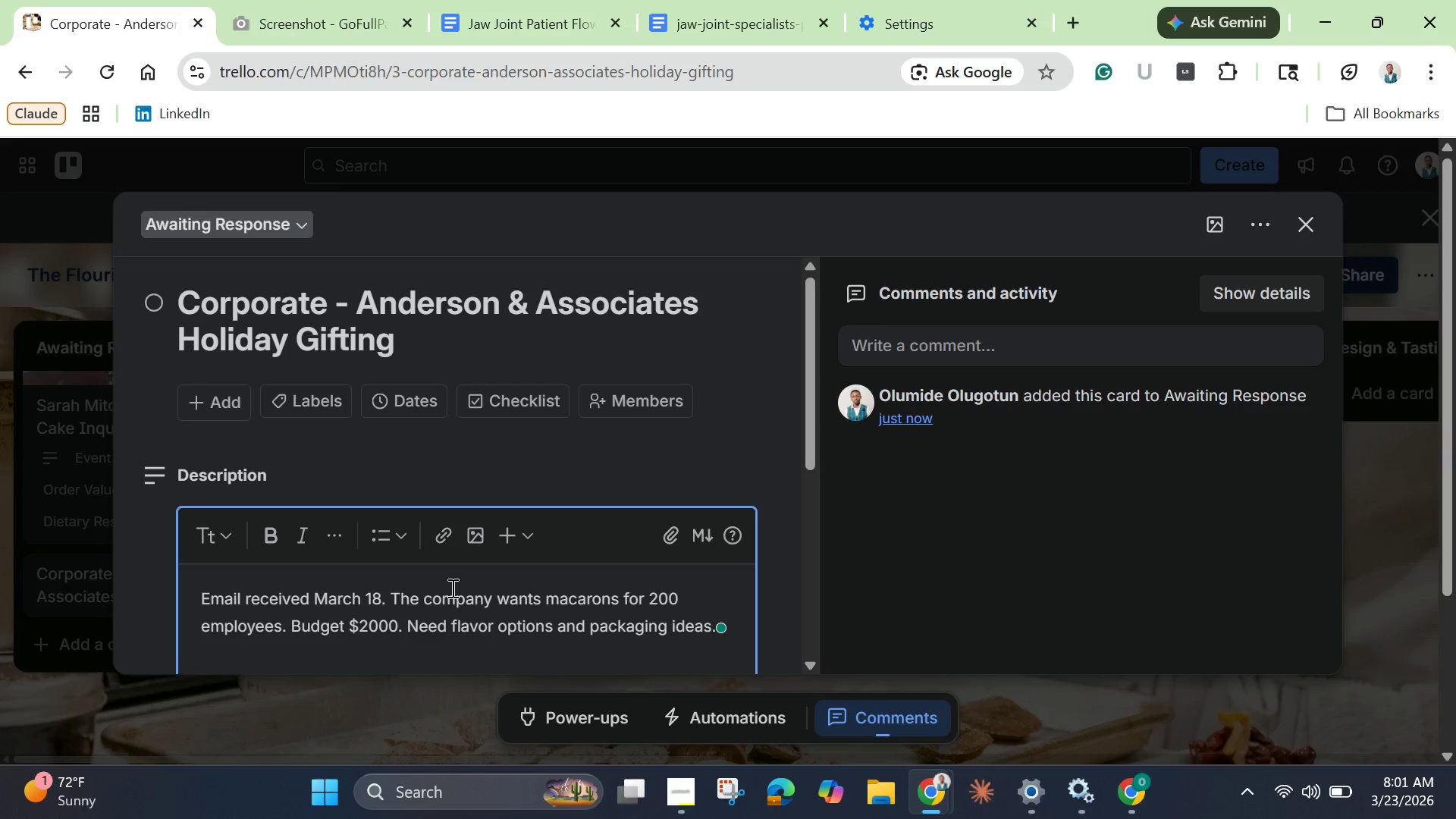 
wait(16.62)
 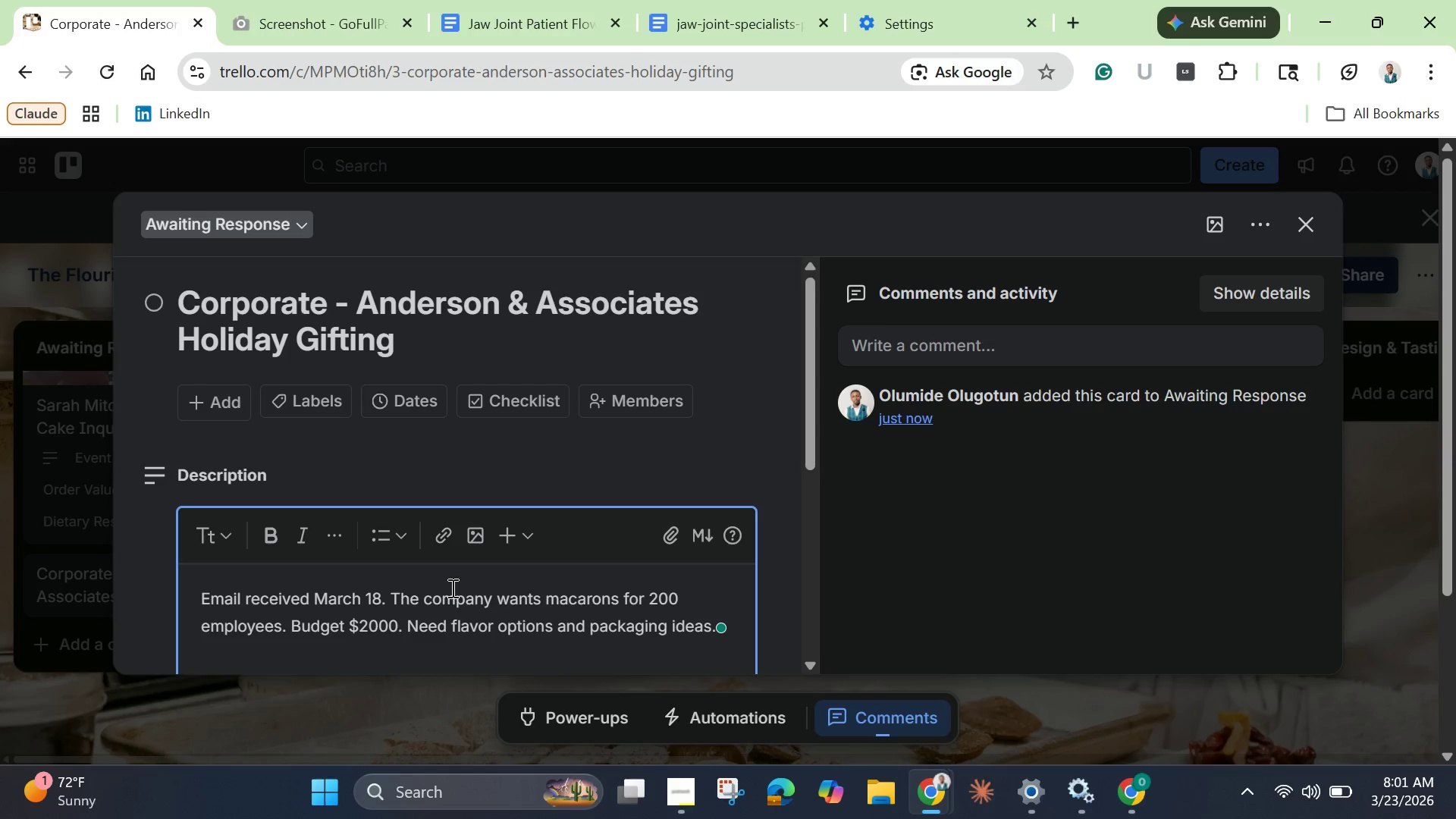 
scroll: coordinate [557, 606], scroll_direction: down, amount: 2.0
 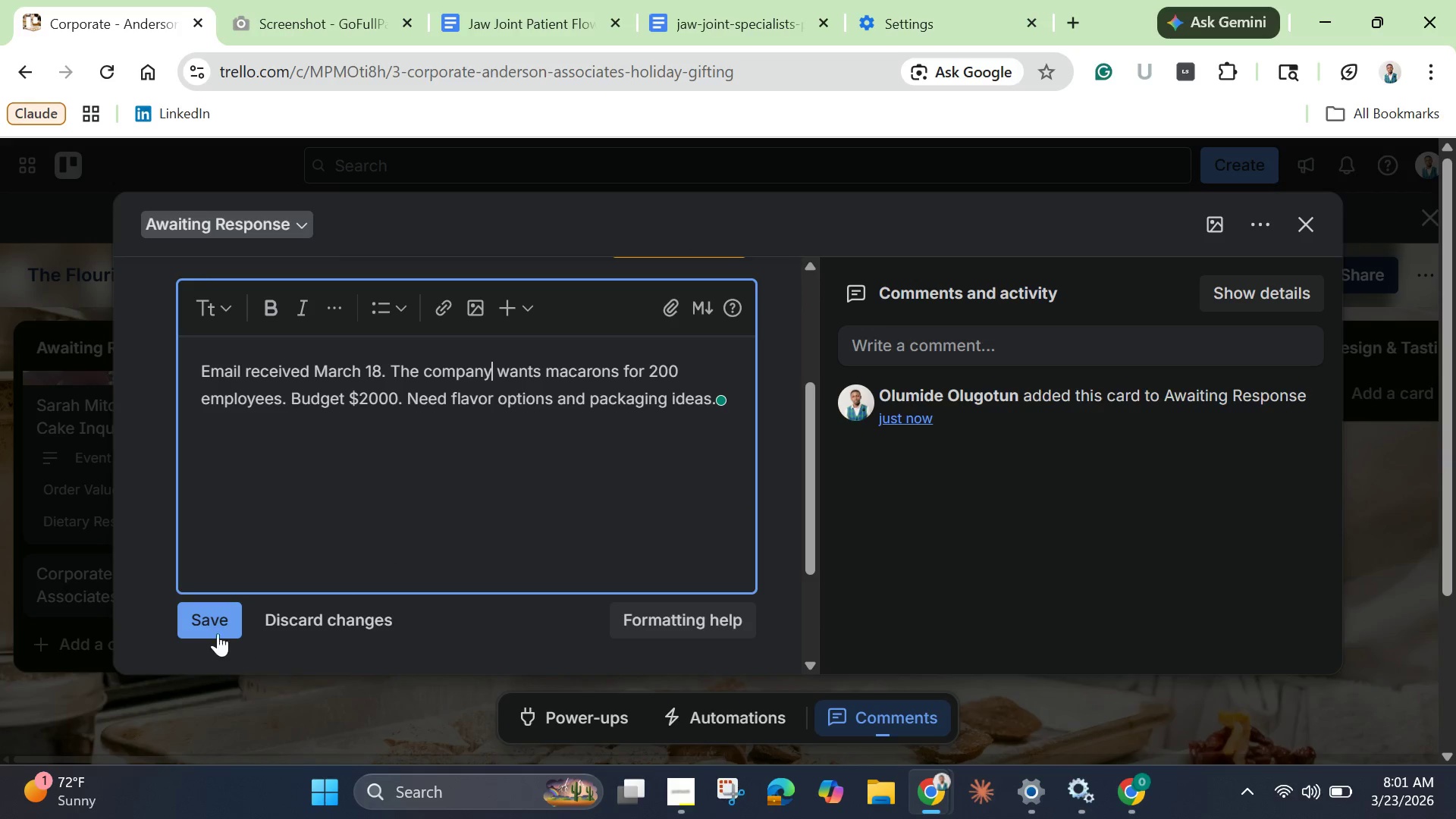 
left_click([206, 622])
 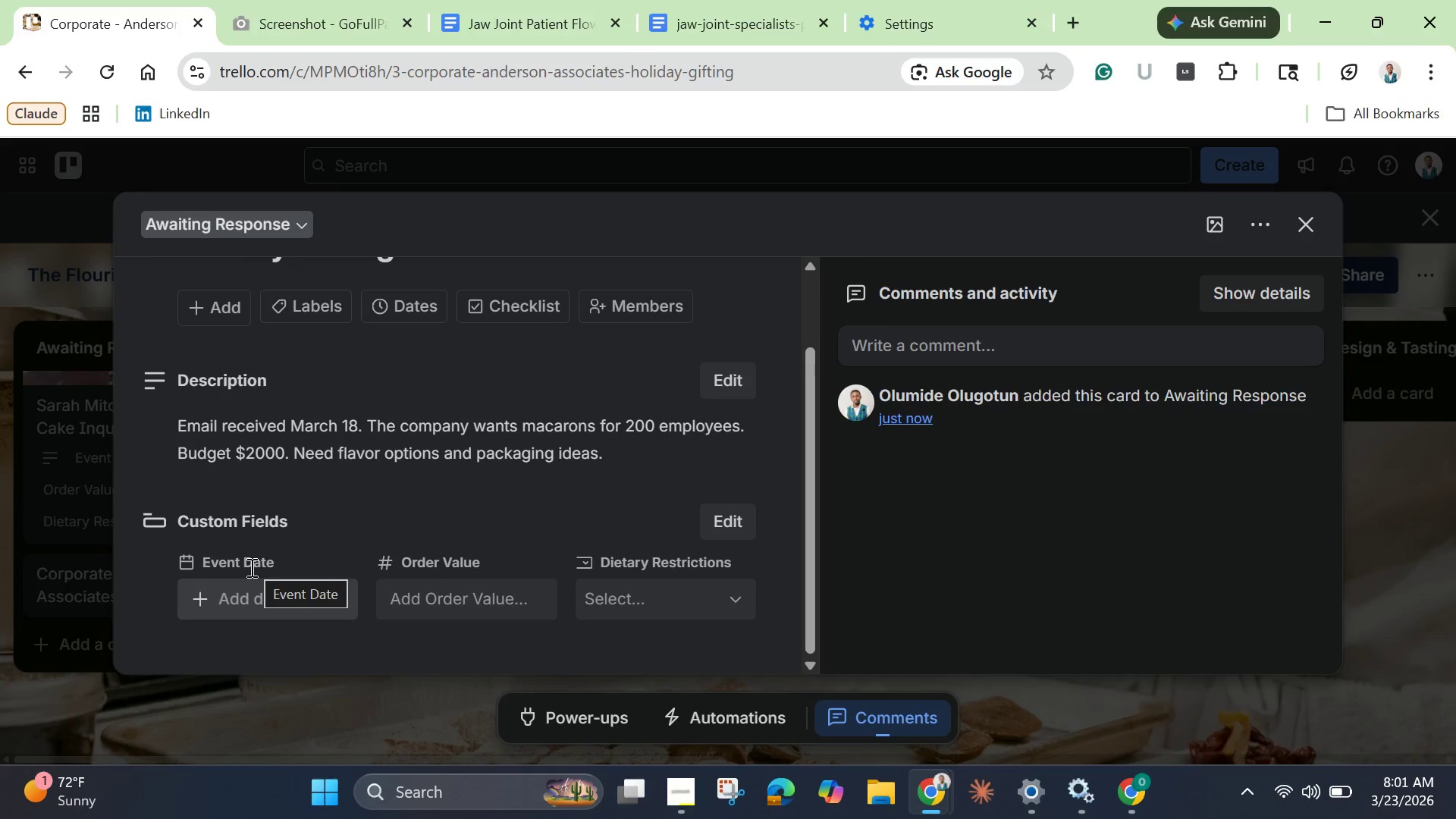 
wait(6.92)
 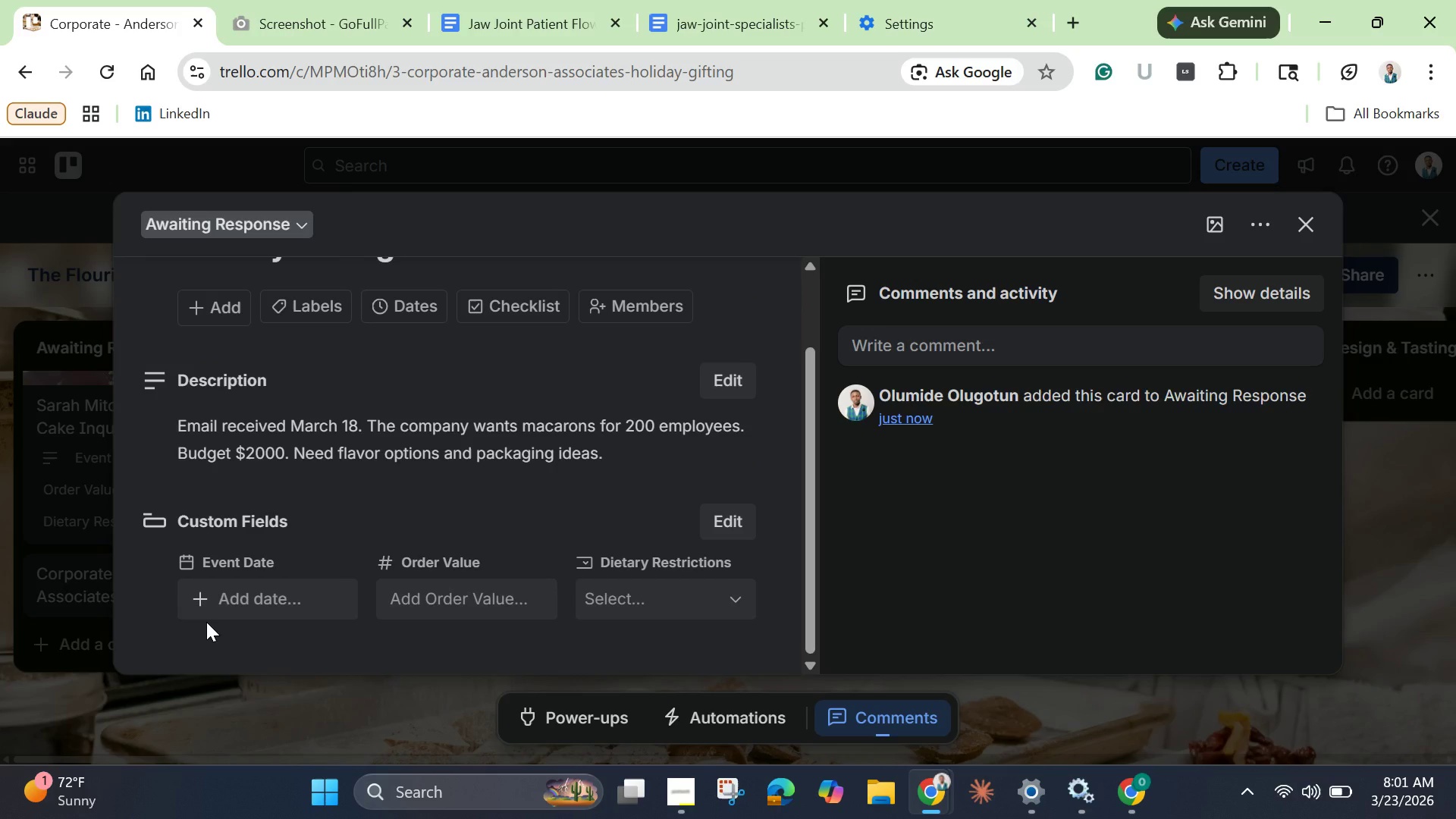 
left_click([322, 306])
 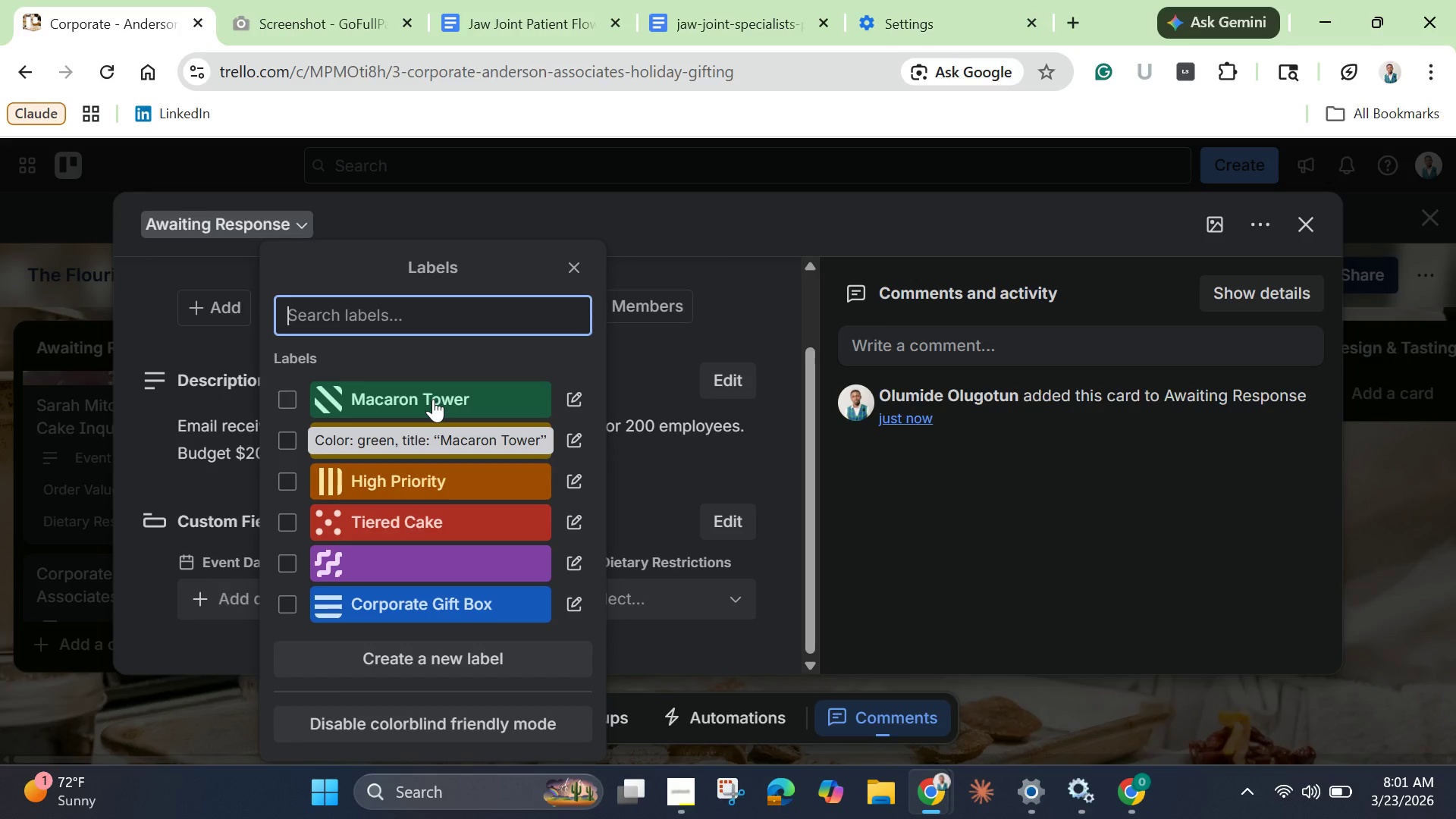 
left_click([433, 399])
 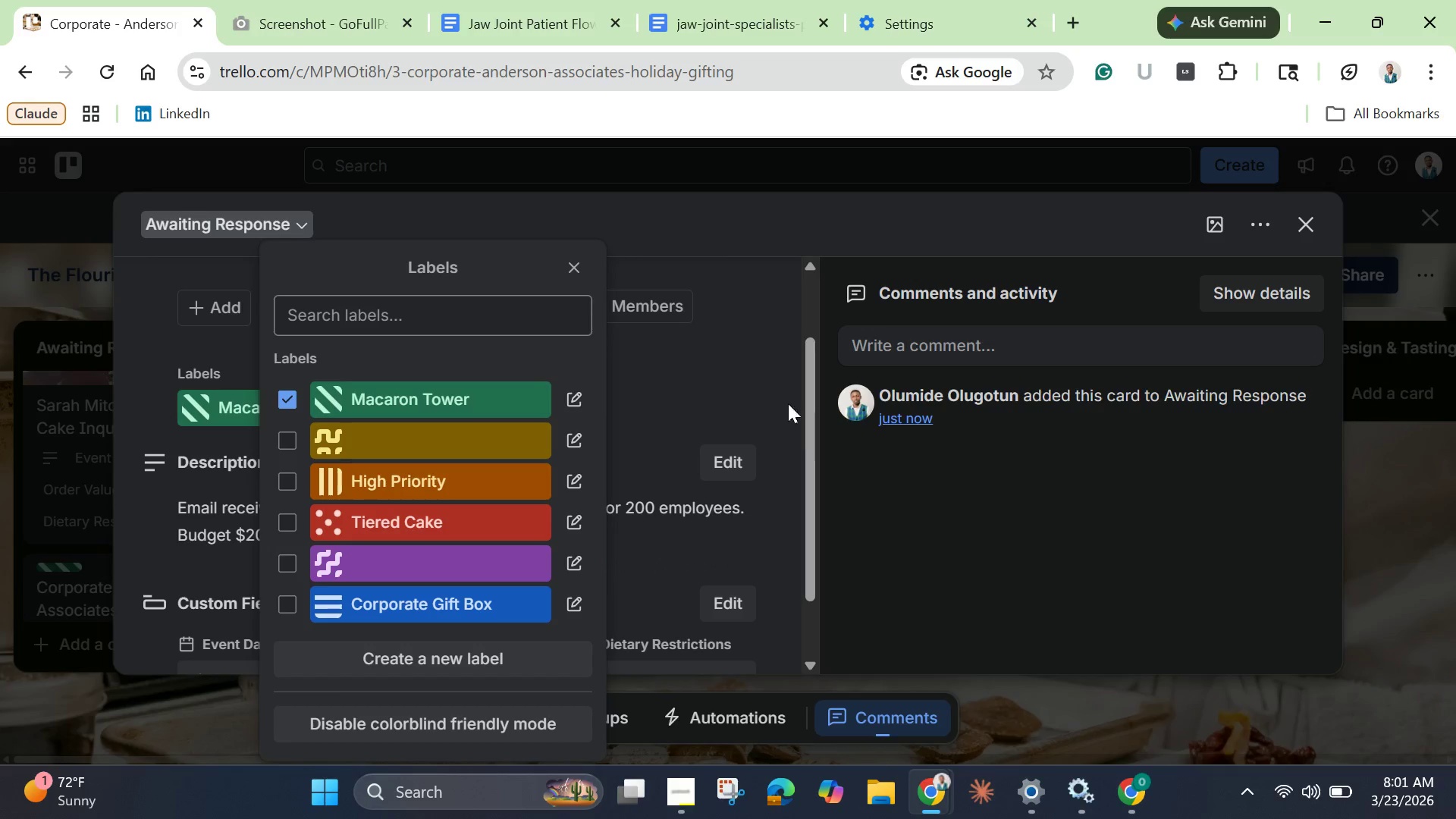 
left_click([739, 377])
 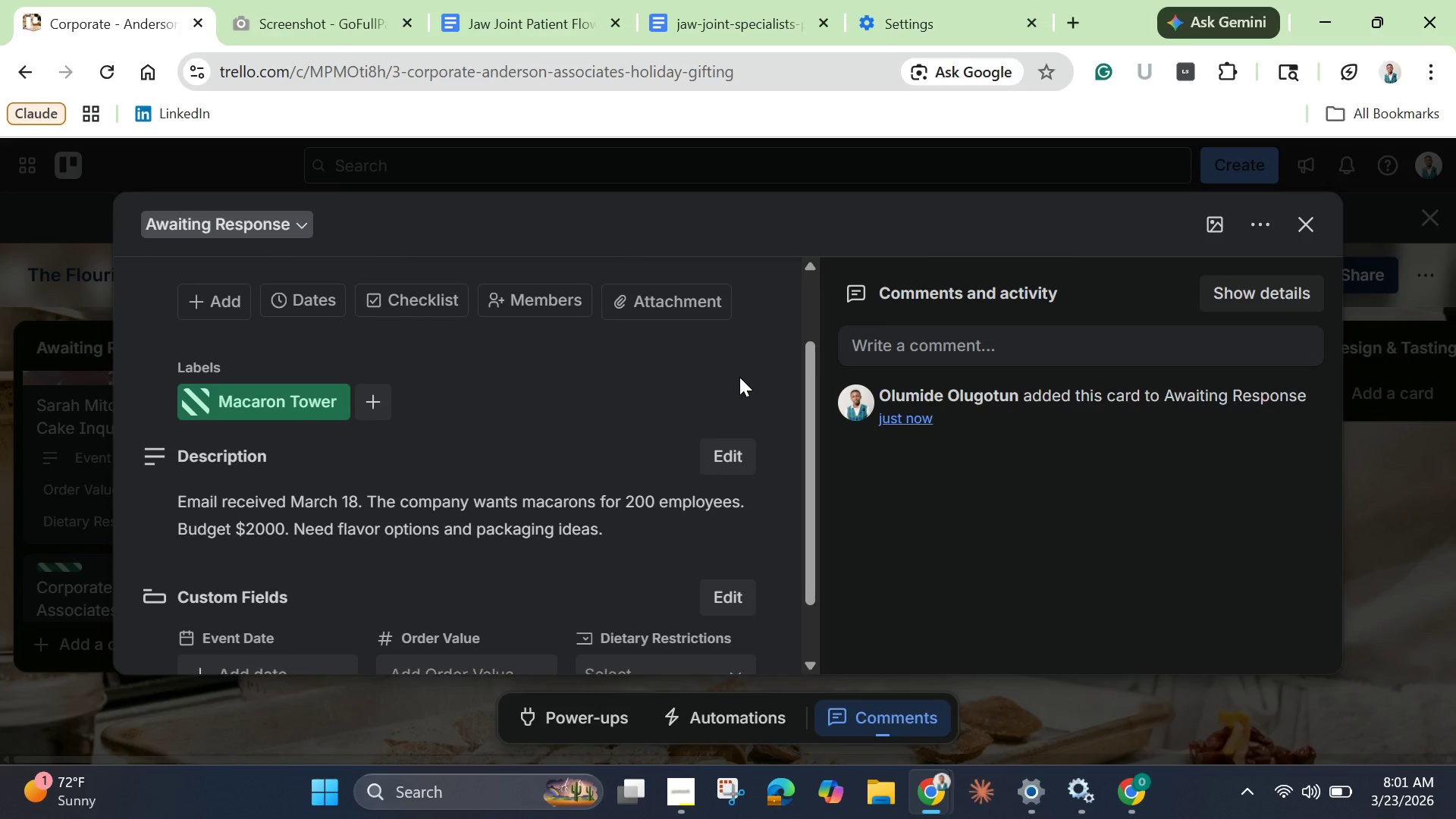 
scroll: coordinate [739, 377], scroll_direction: down, amount: 1.0
 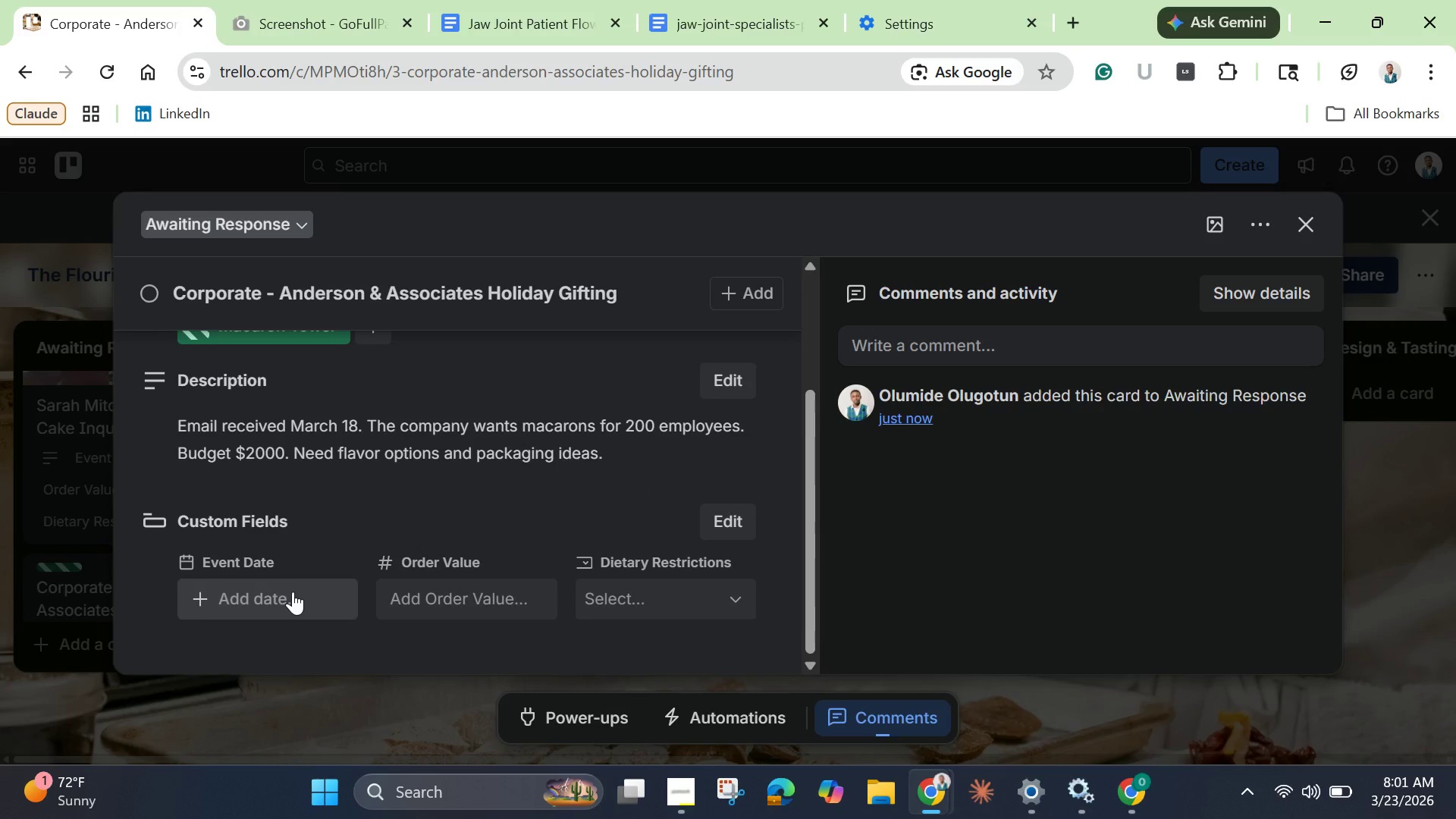 
left_click([293, 592])
 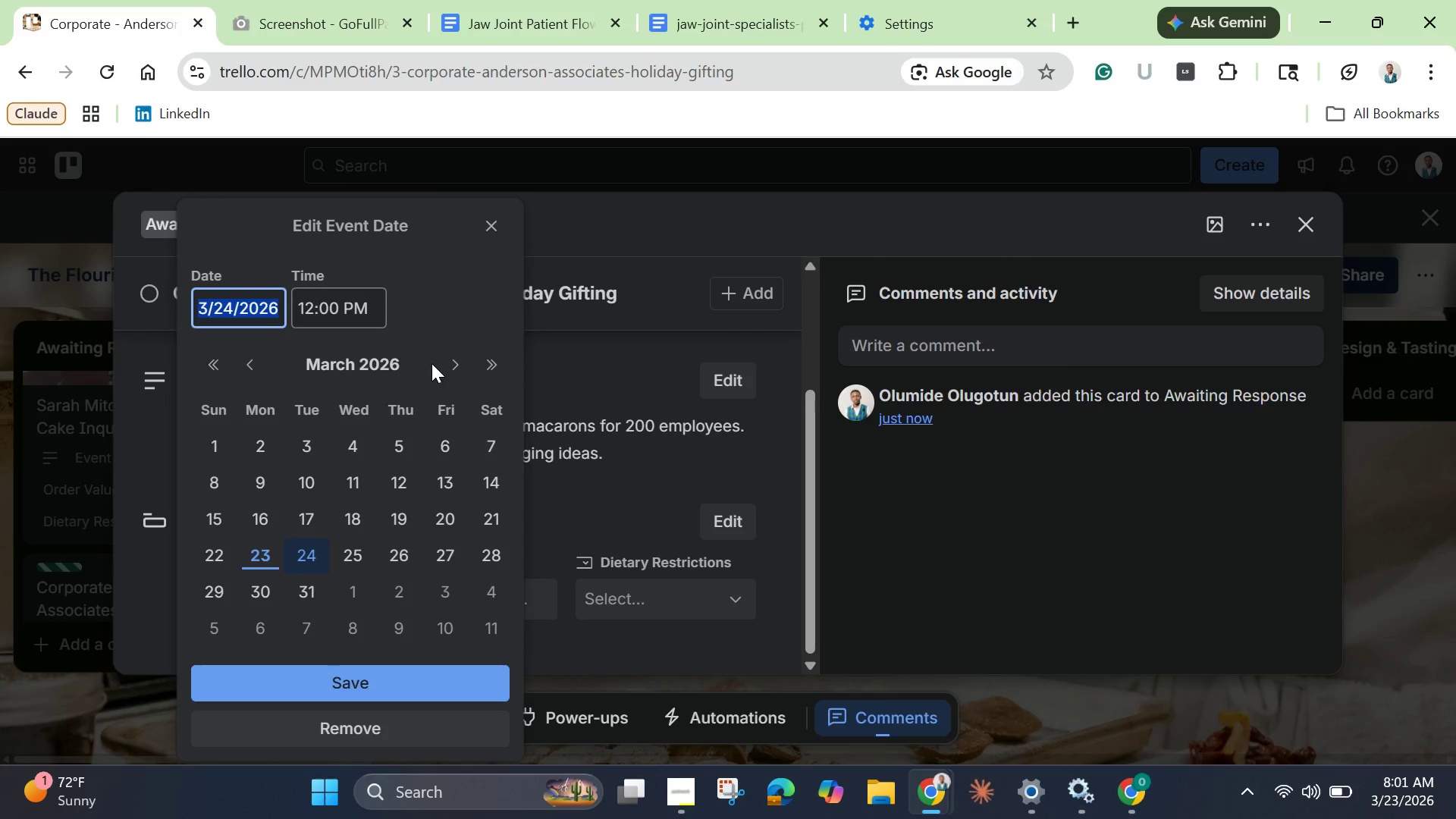 
left_click([449, 364])
 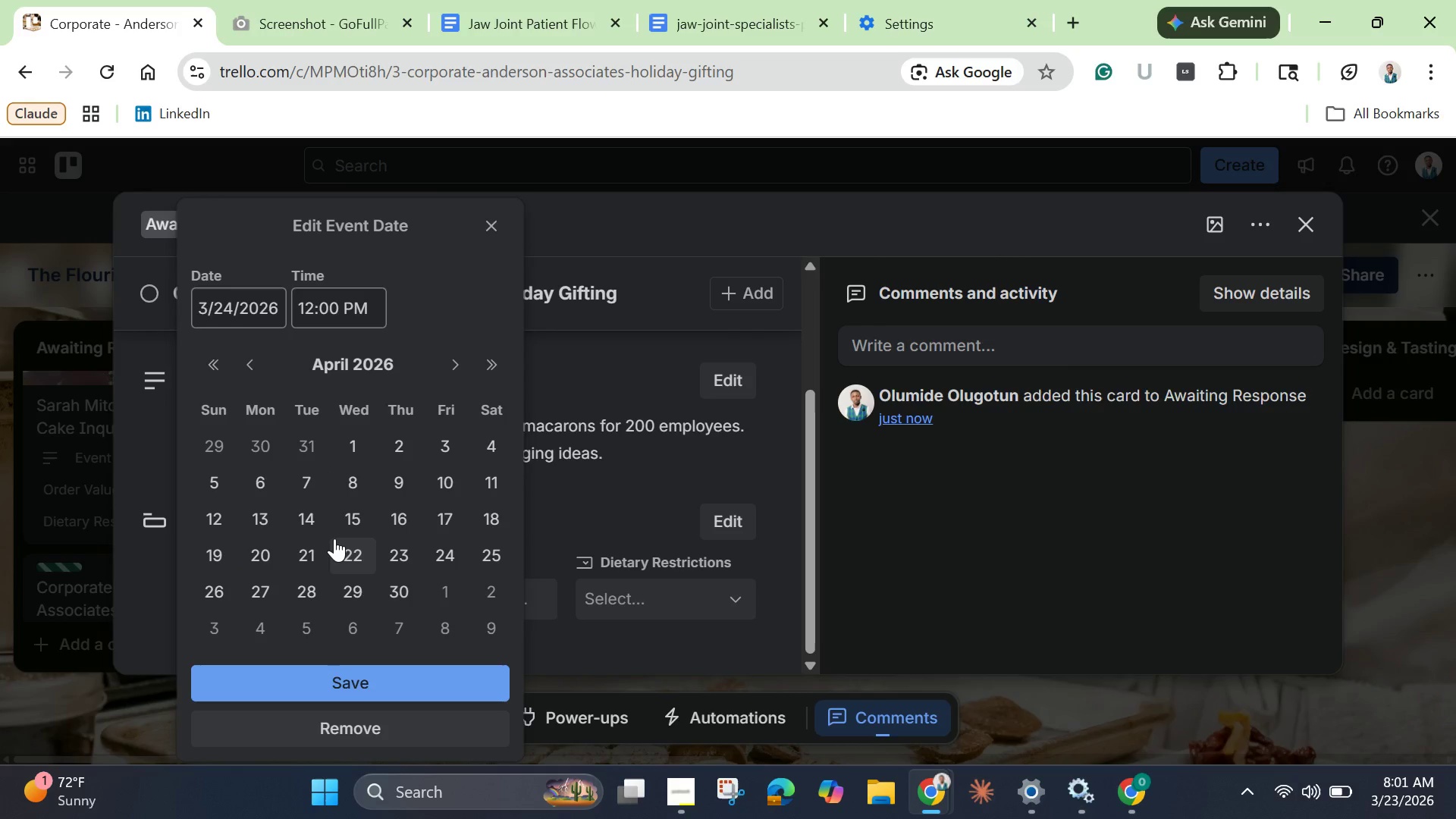 
left_click([347, 523])
 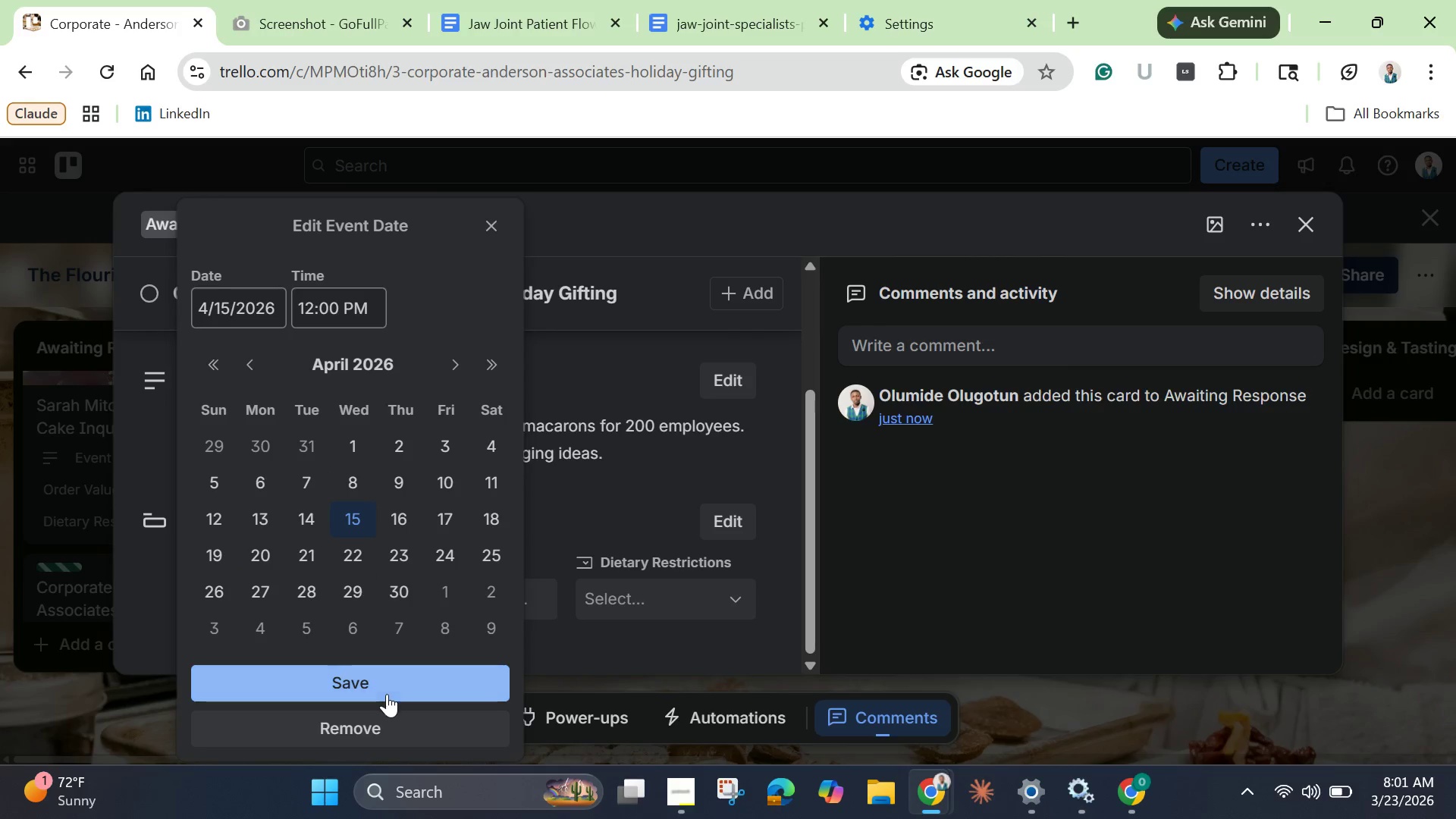 
left_click([384, 687])
 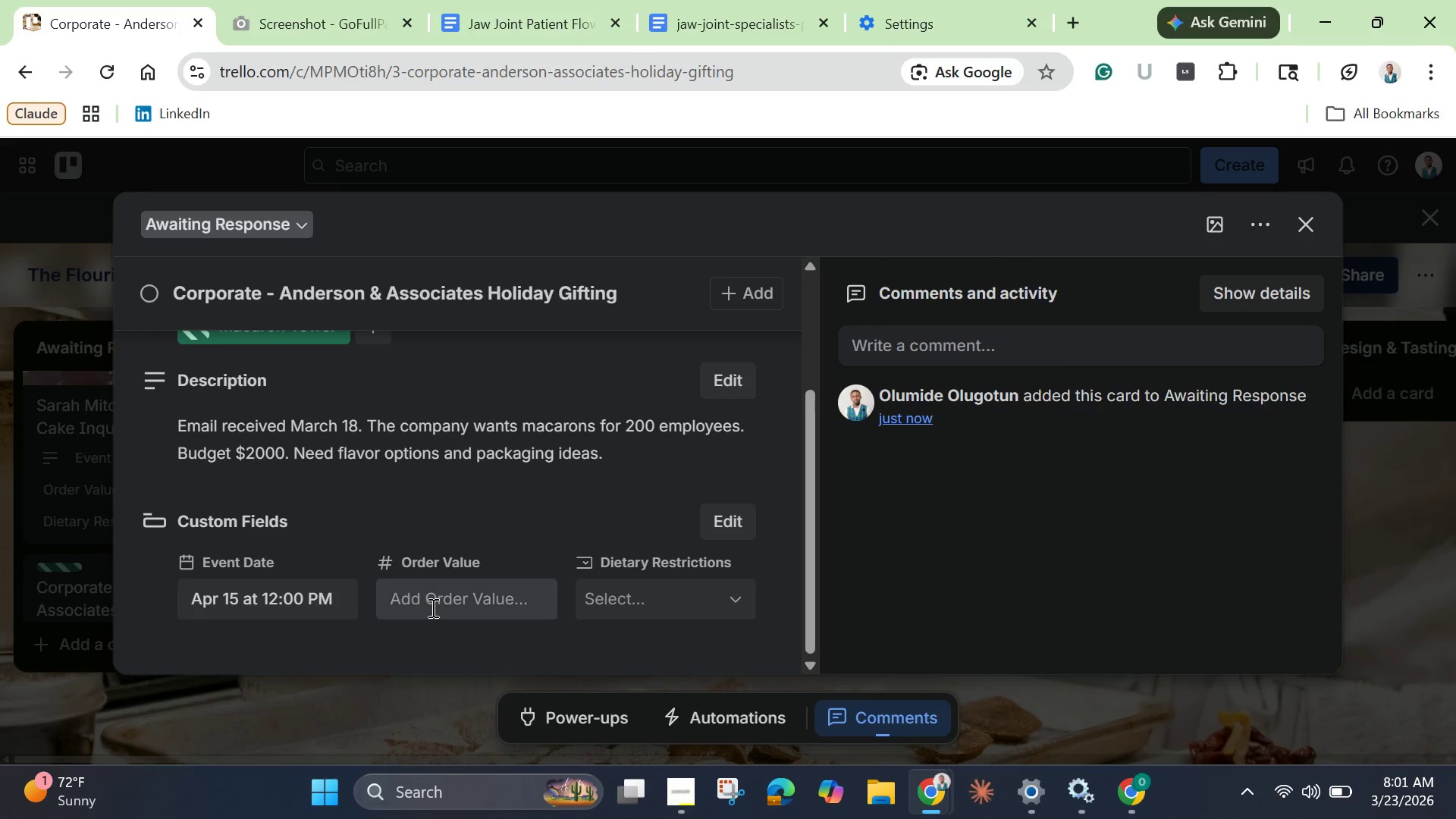 
left_click([435, 599])
 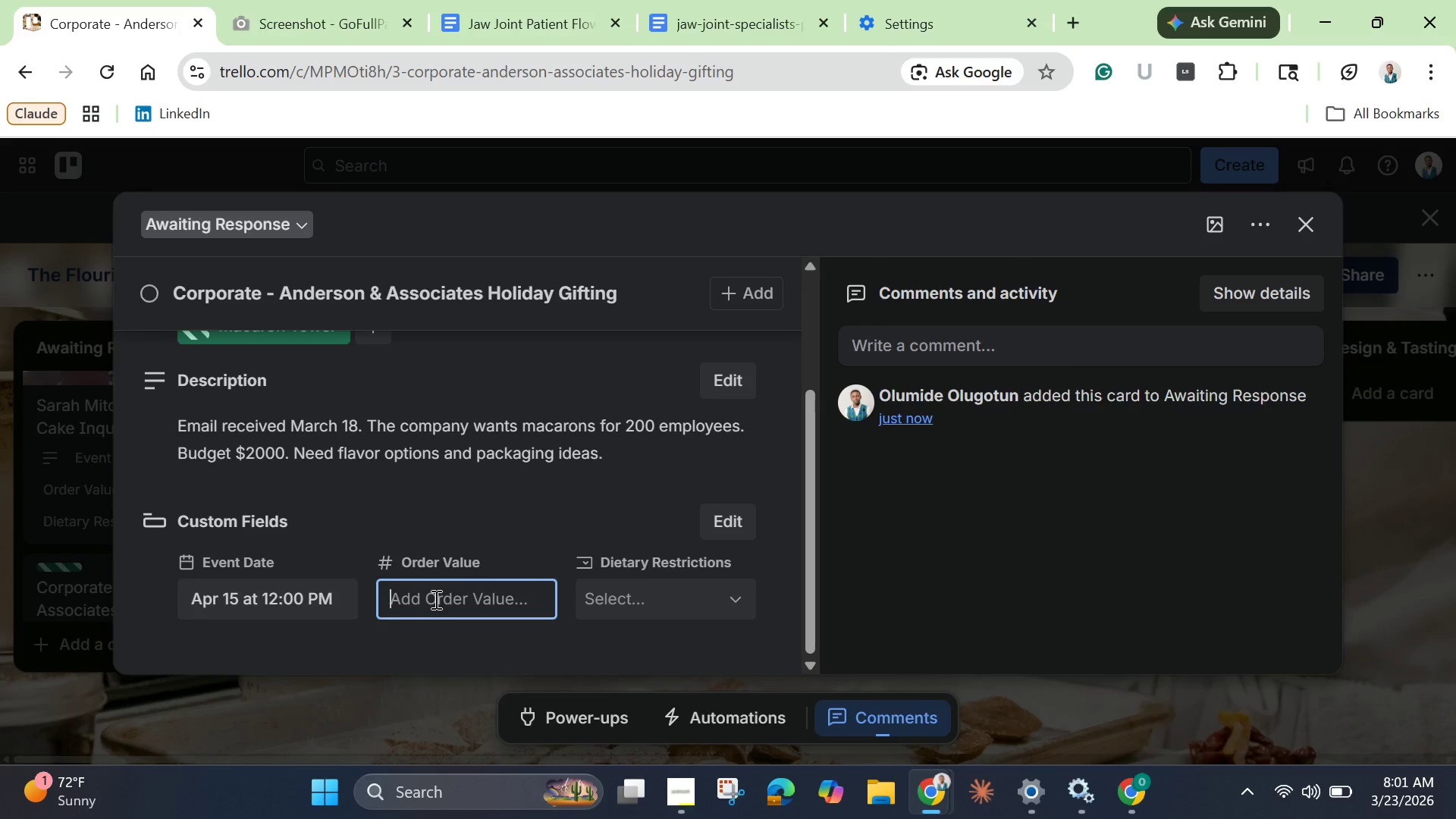 
type(2000)
 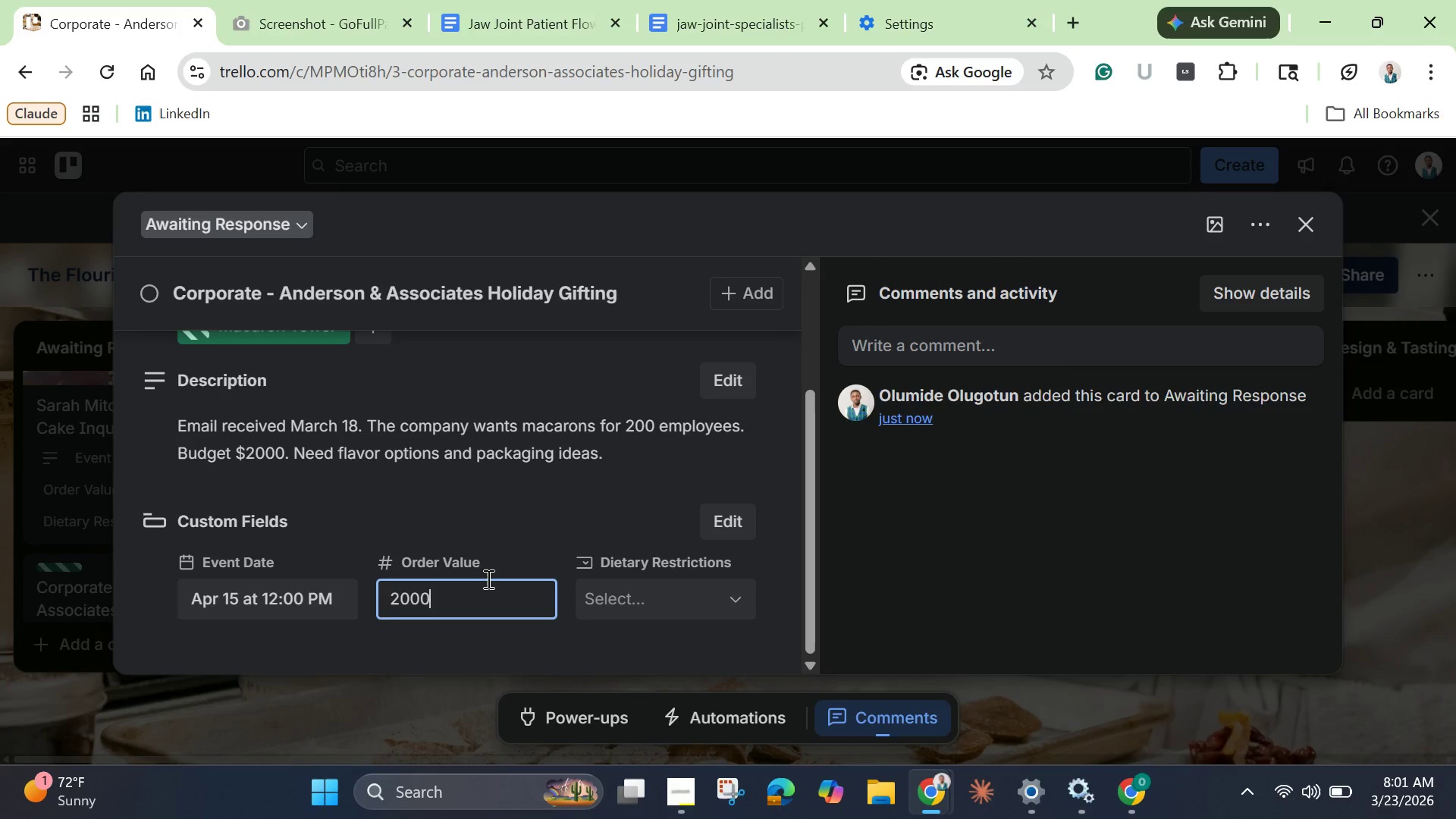 
left_click([611, 595])
 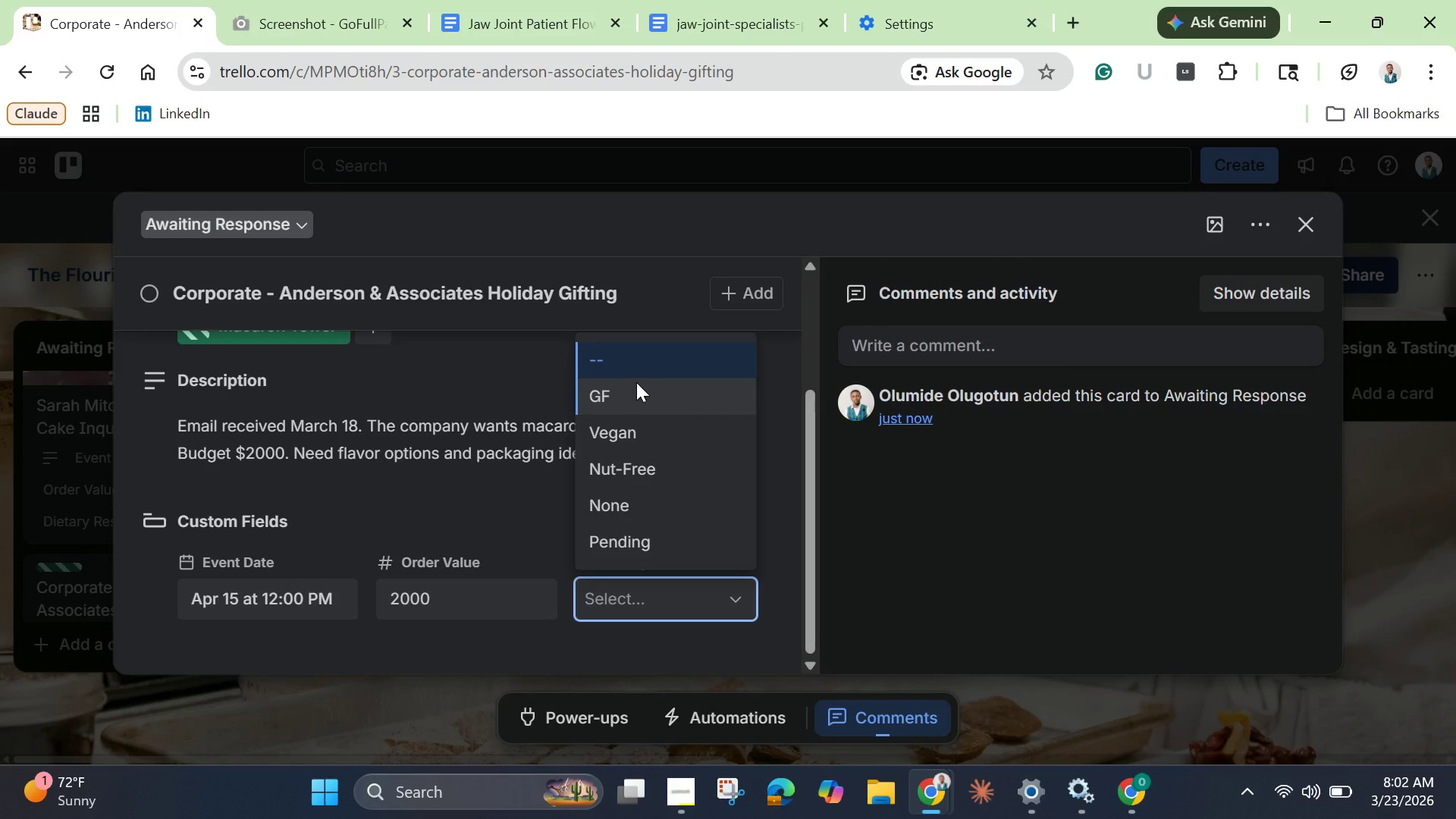 
wait(6.0)
 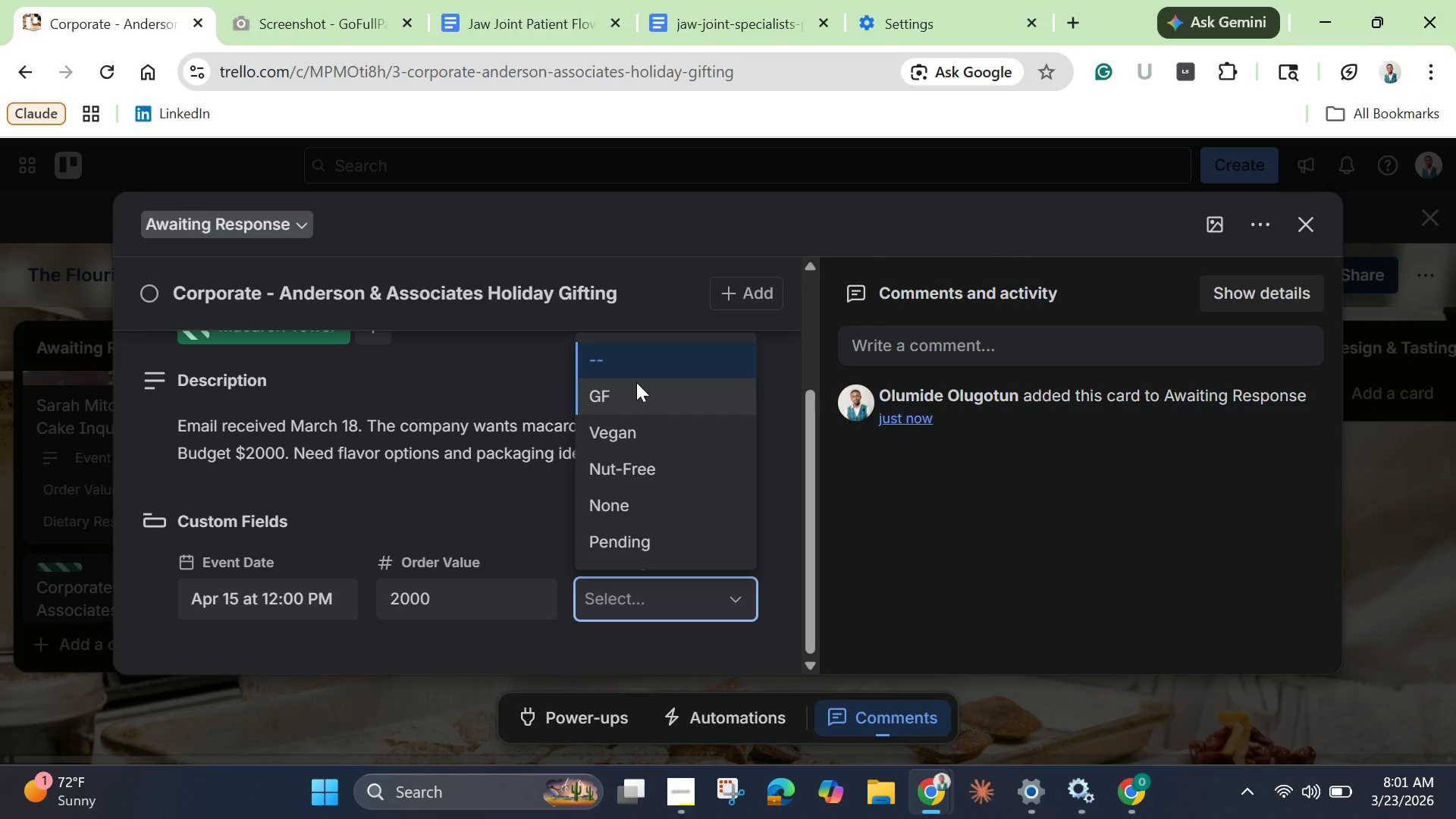 
left_click([551, 662])
 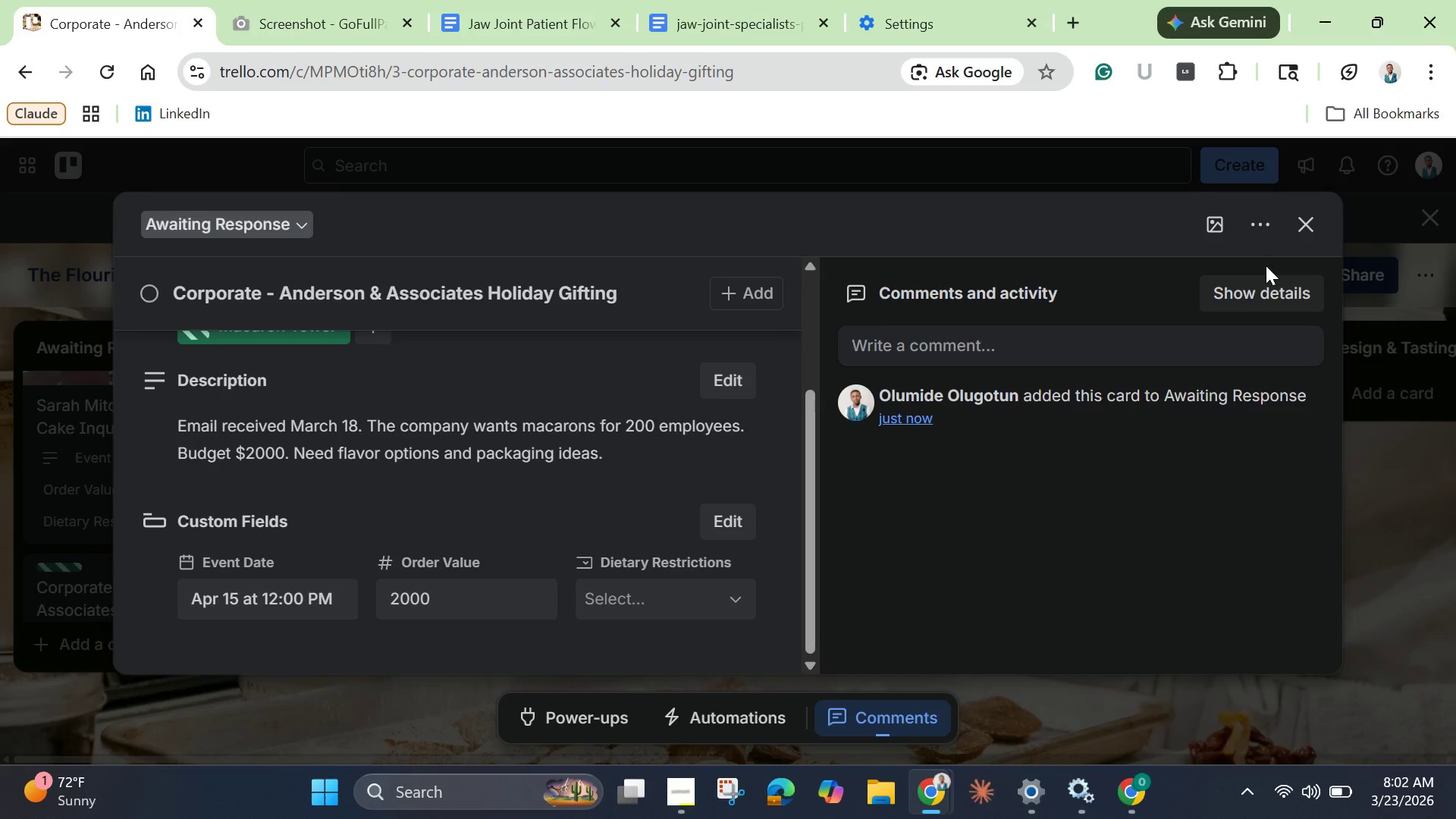 
wait(6.3)
 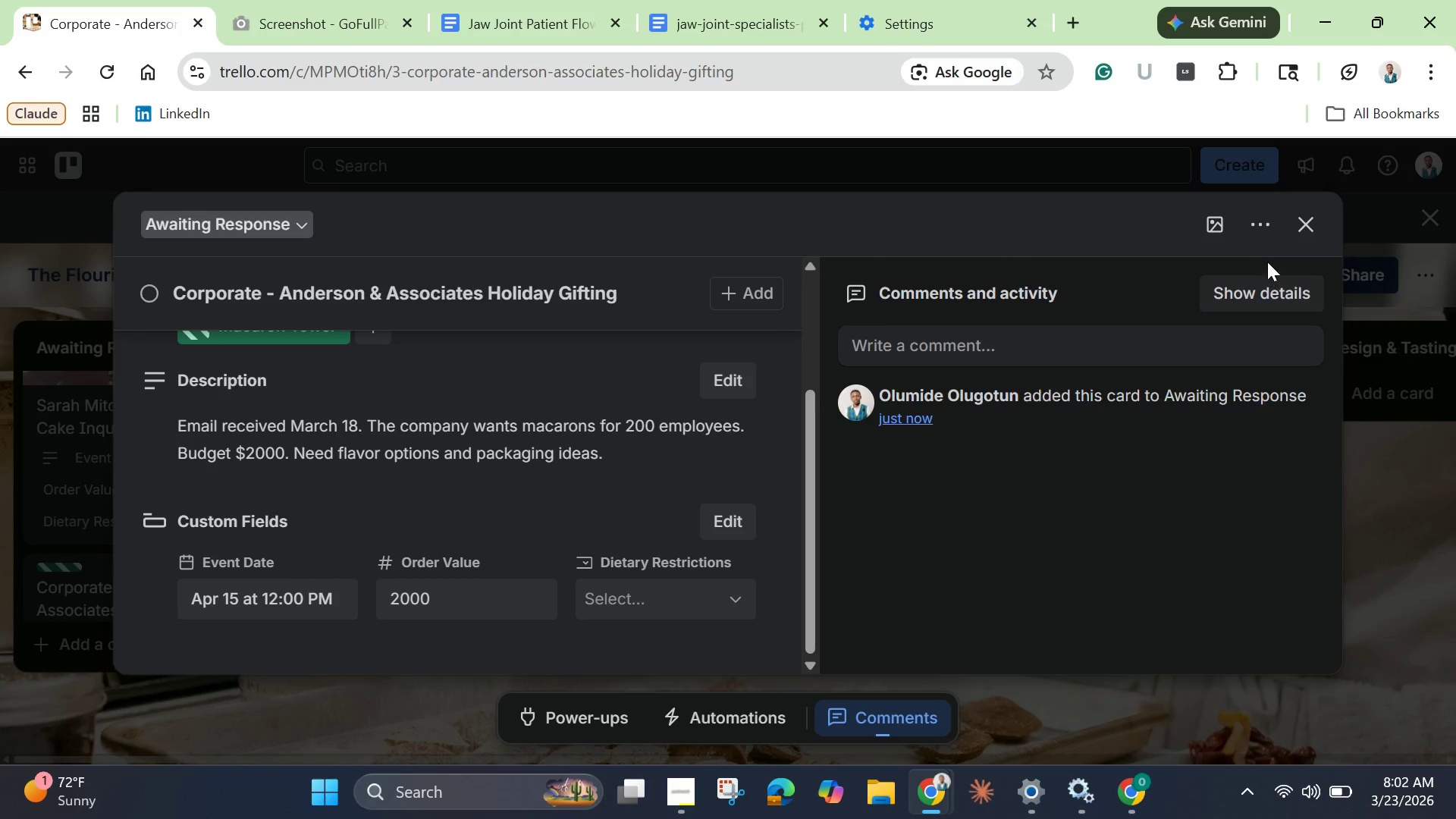 
left_click([1213, 228])
 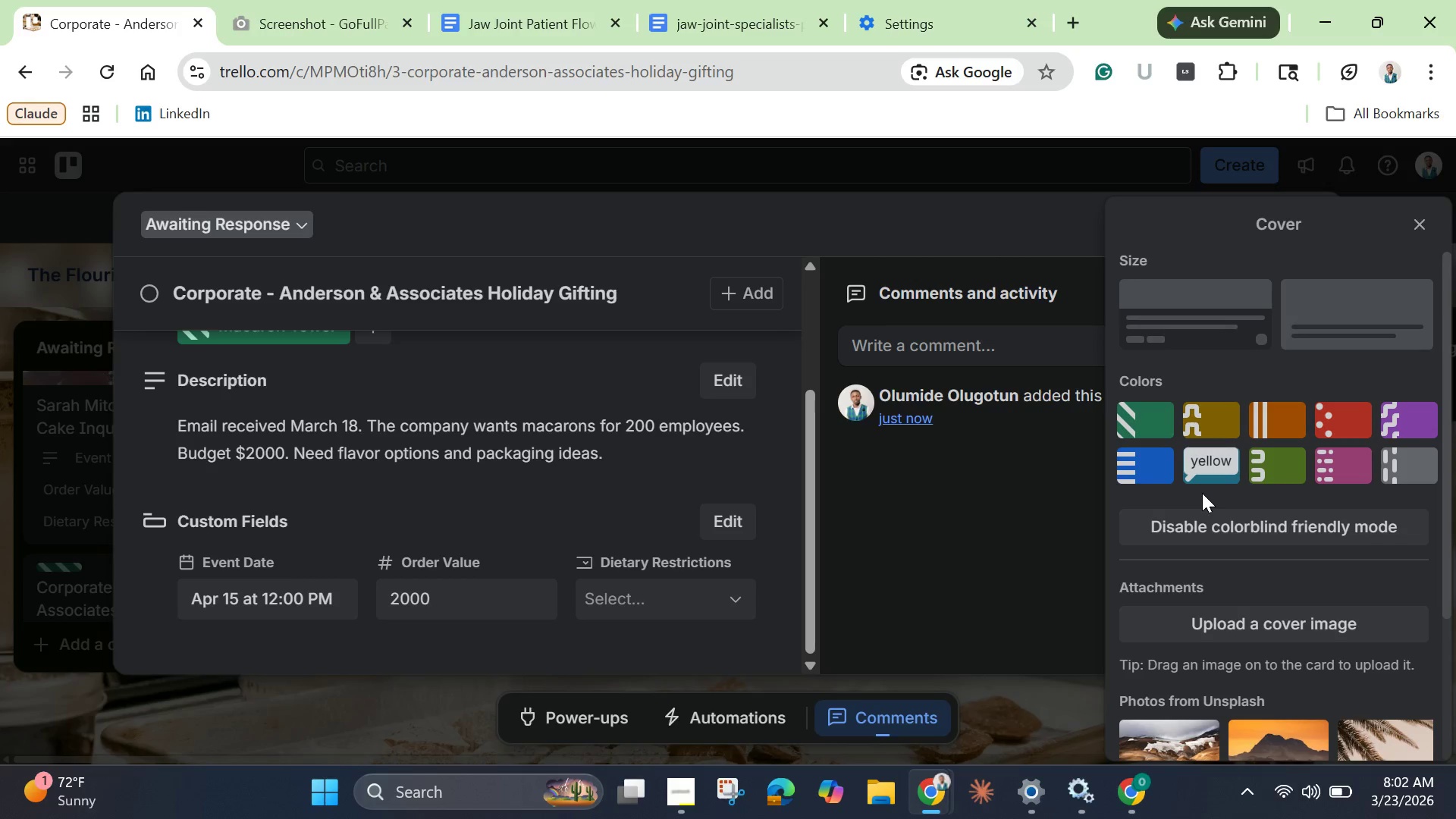 
scroll: coordinate [1238, 587], scroll_direction: down, amount: 4.0
 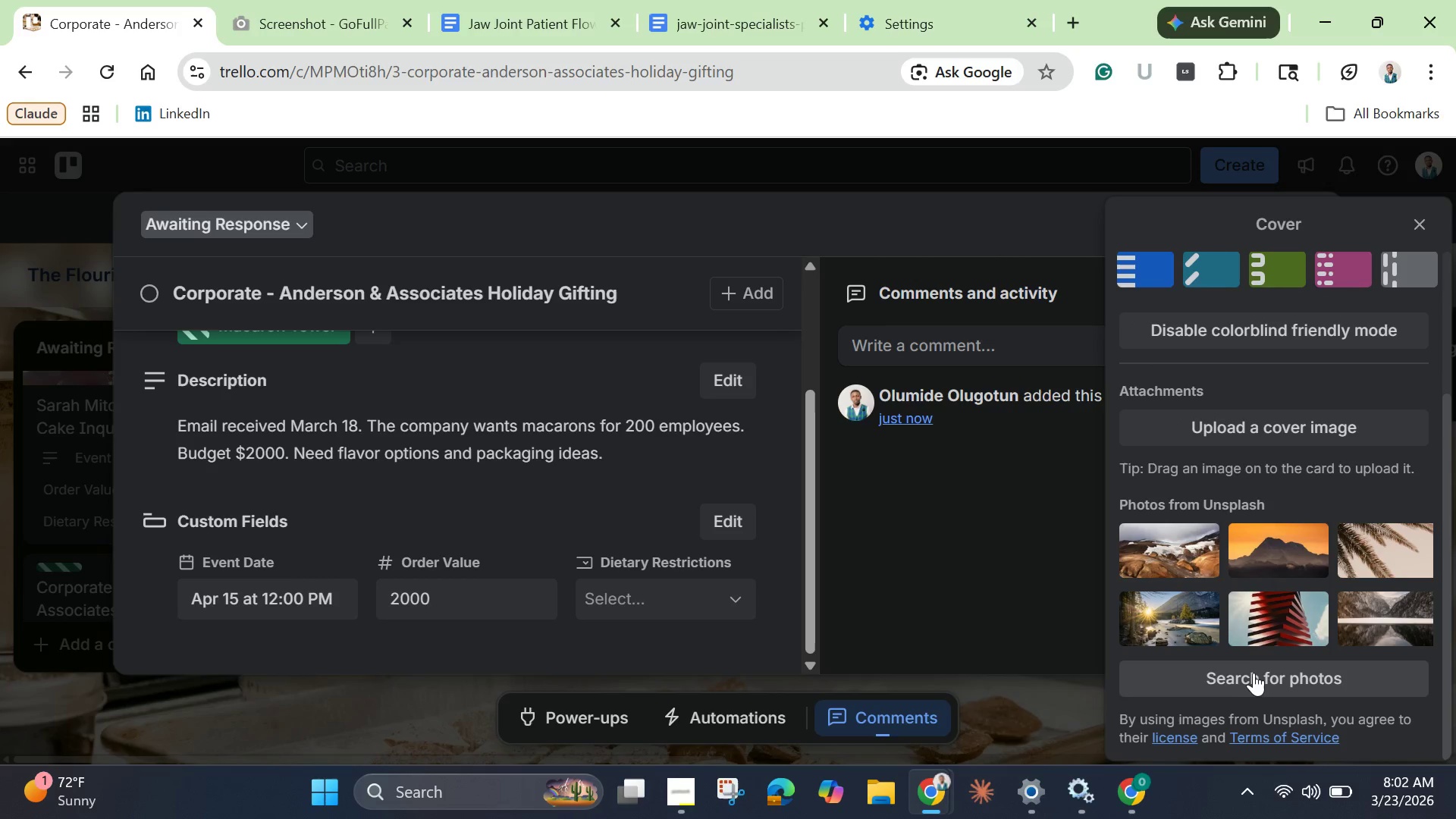 
left_click([1255, 676])
 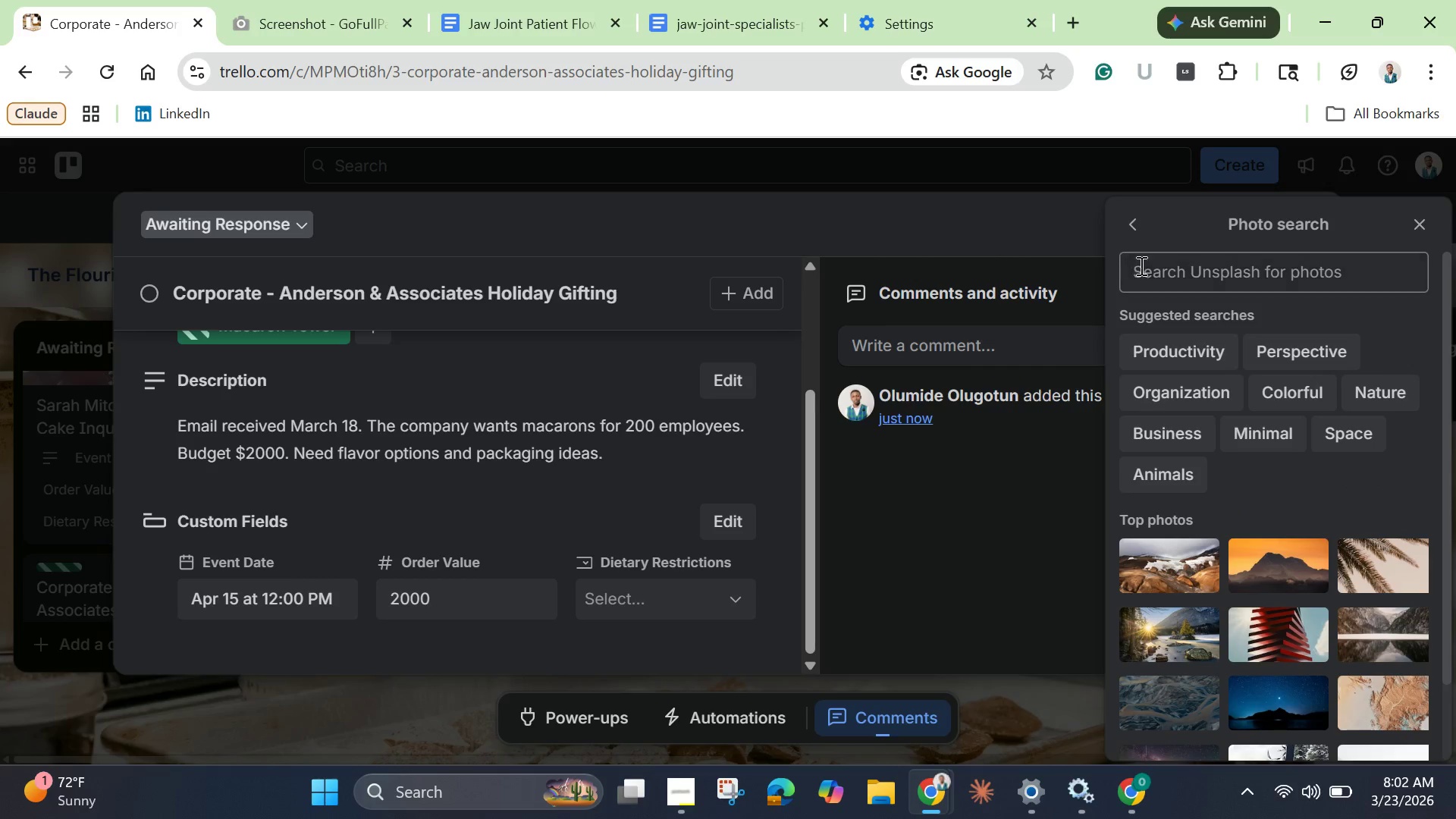 
left_click([1146, 270])
 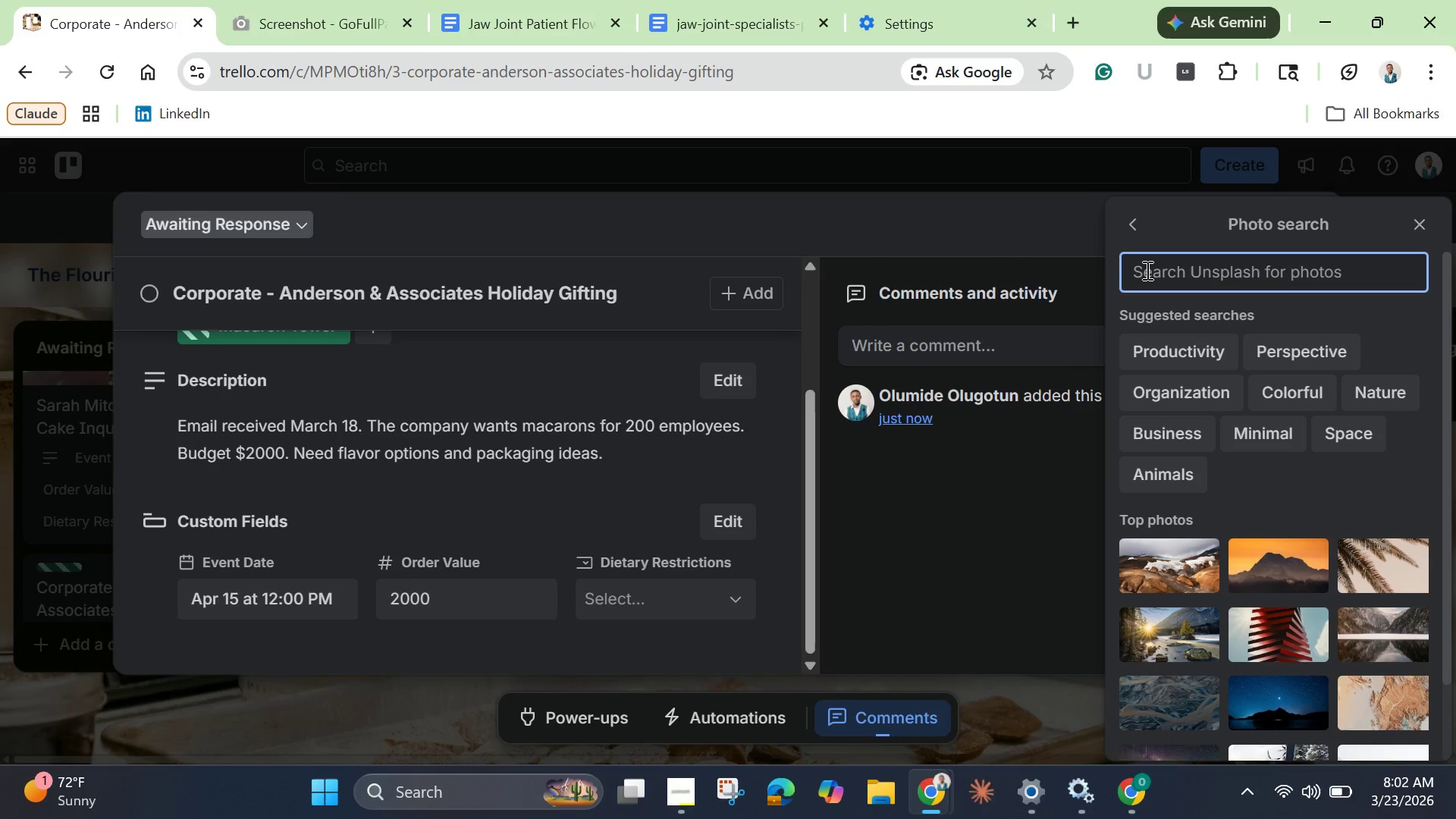 
type(gifting)
 